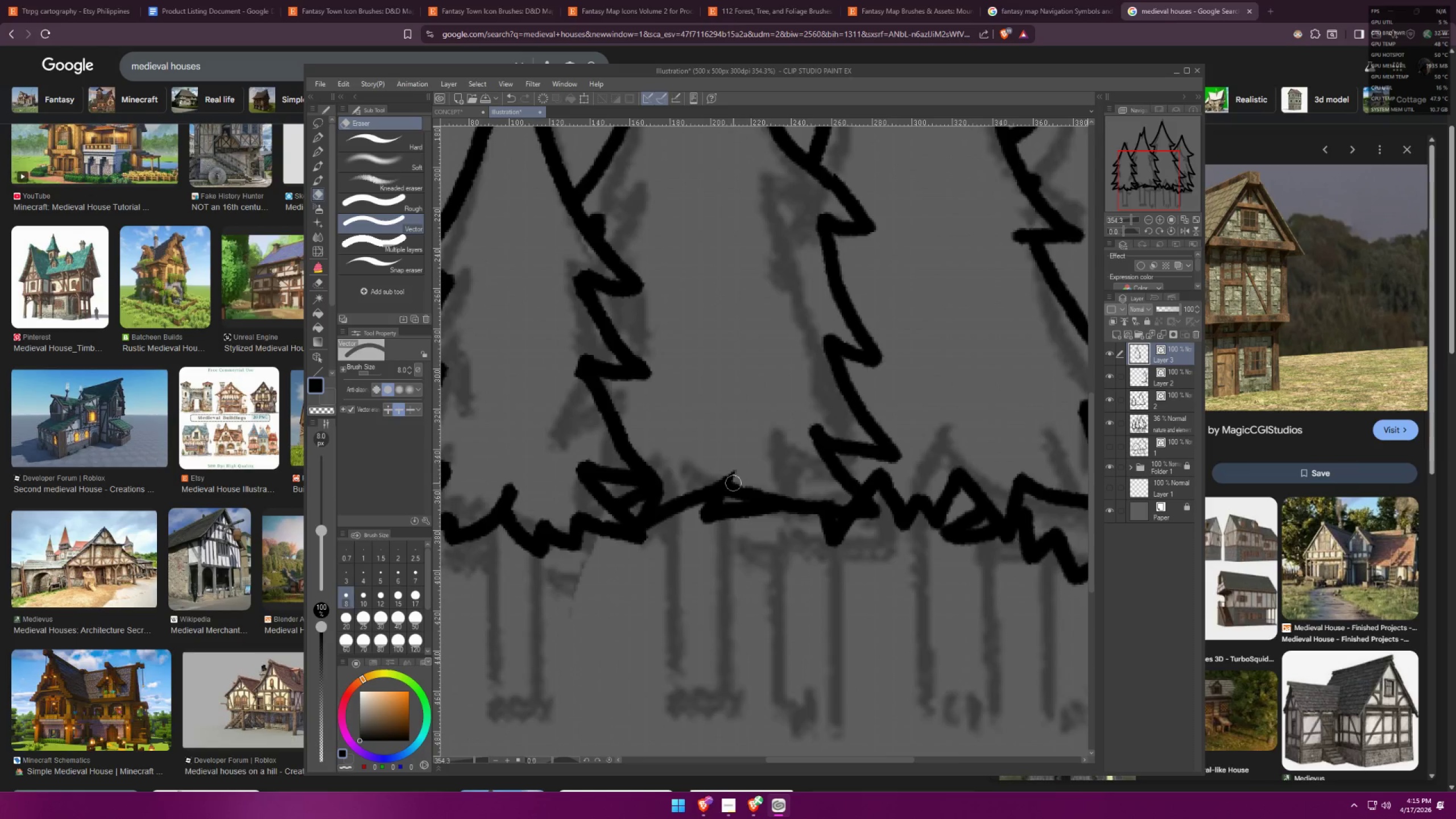 
left_click_drag(start_coordinate=[744, 483], to_coordinate=[738, 491])
 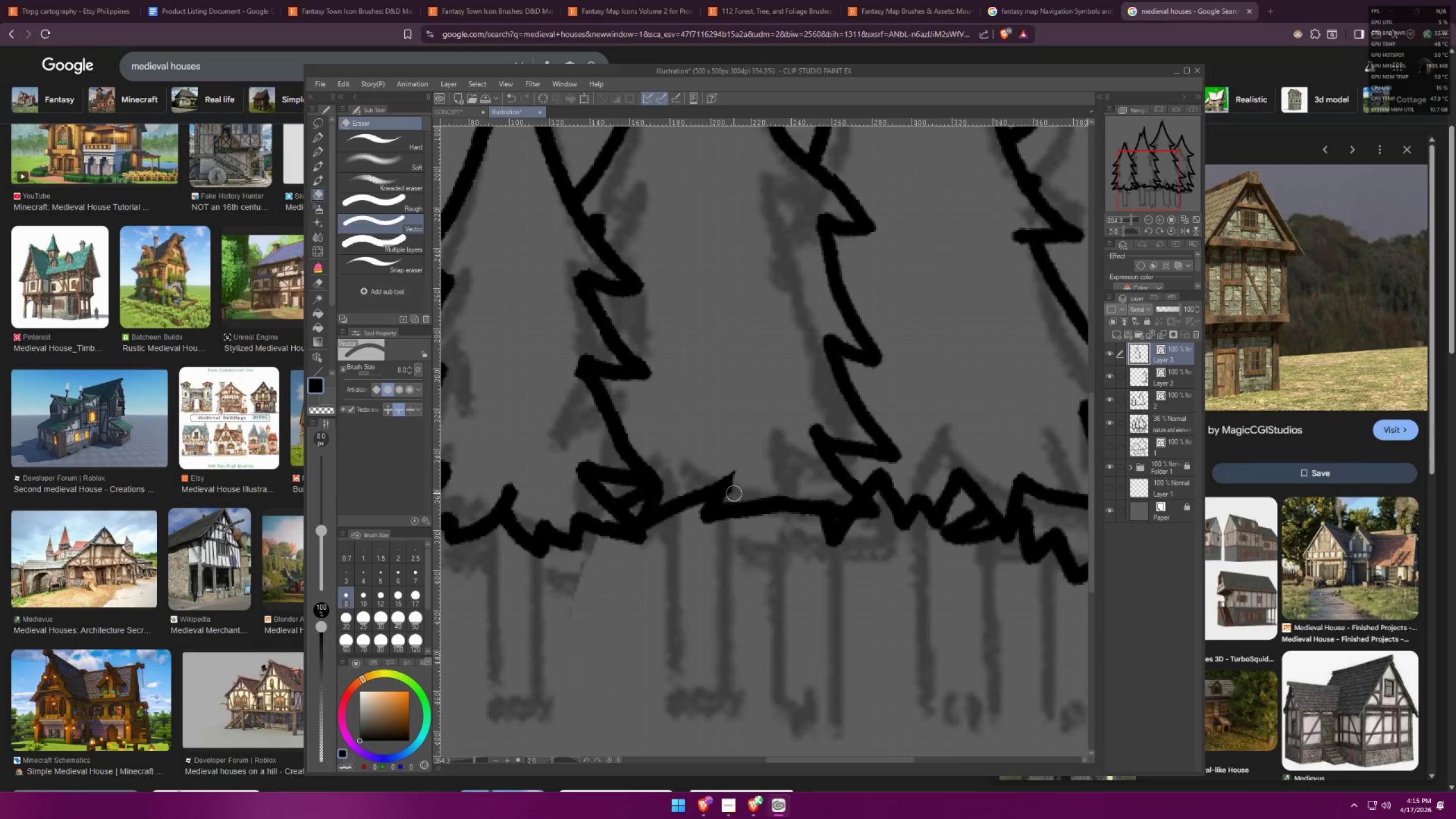 
left_click_drag(start_coordinate=[733, 494], to_coordinate=[743, 473])
 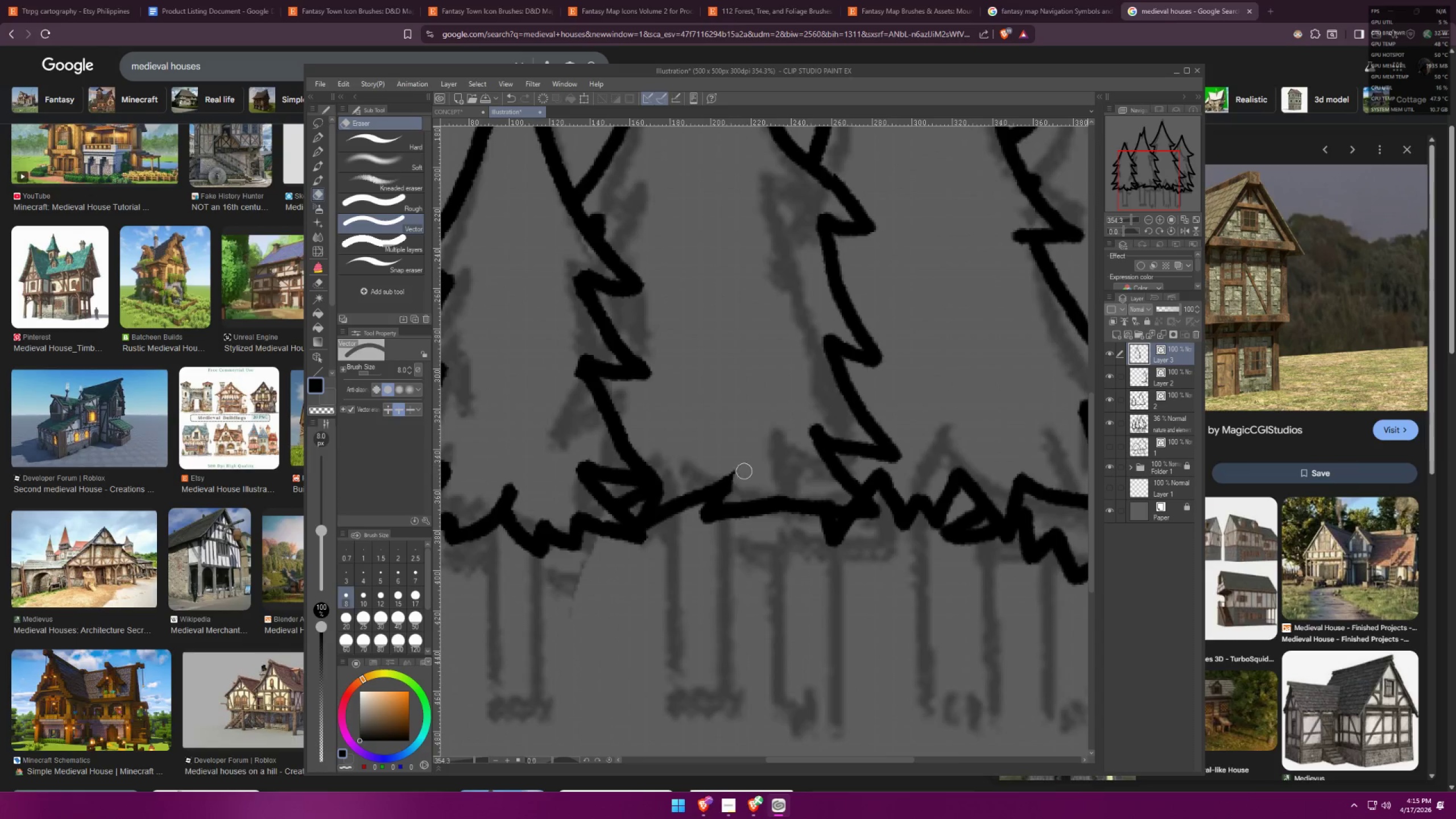 
left_click_drag(start_coordinate=[730, 494], to_coordinate=[738, 474])
 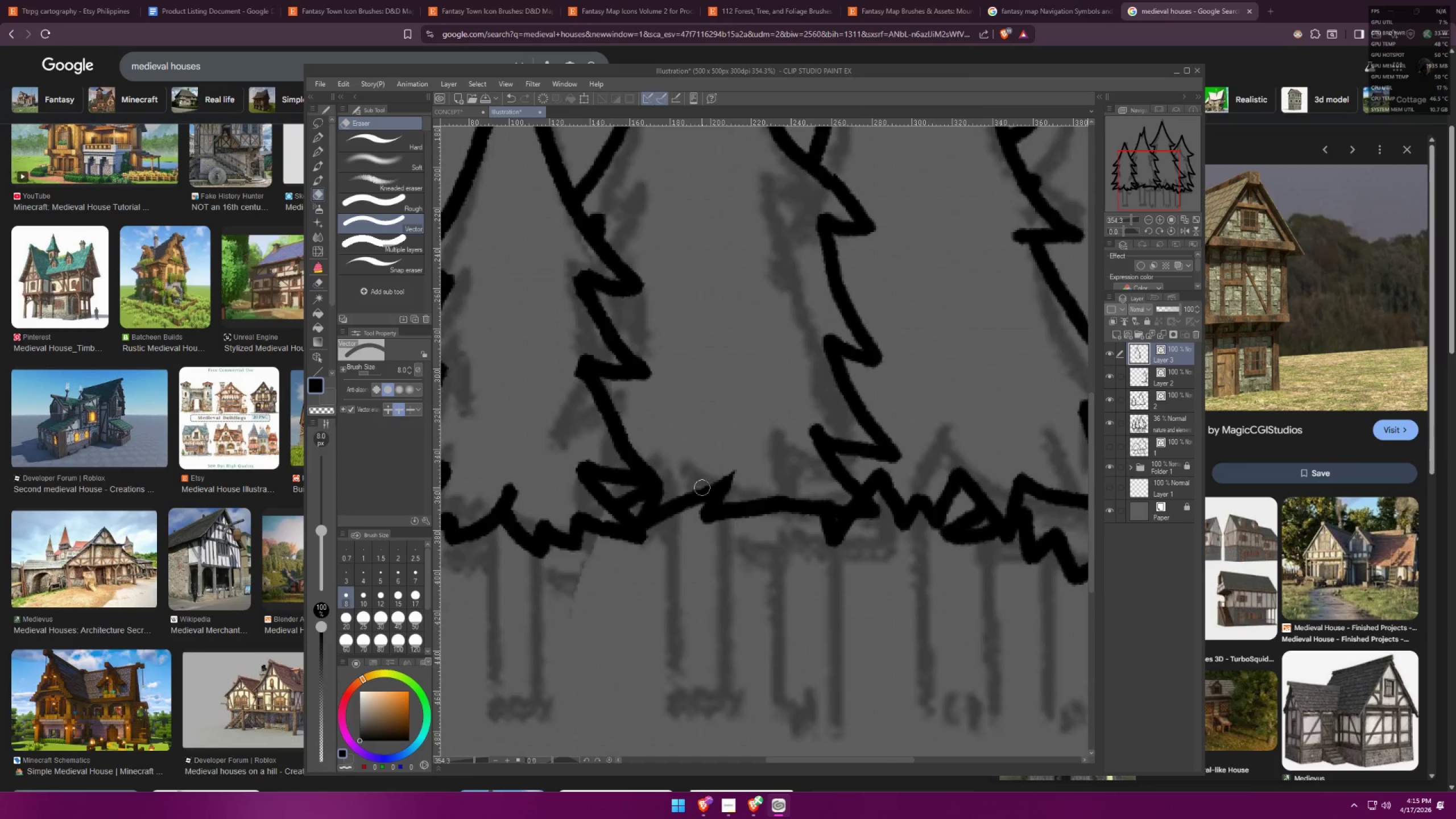 
left_click_drag(start_coordinate=[796, 477], to_coordinate=[800, 478])
 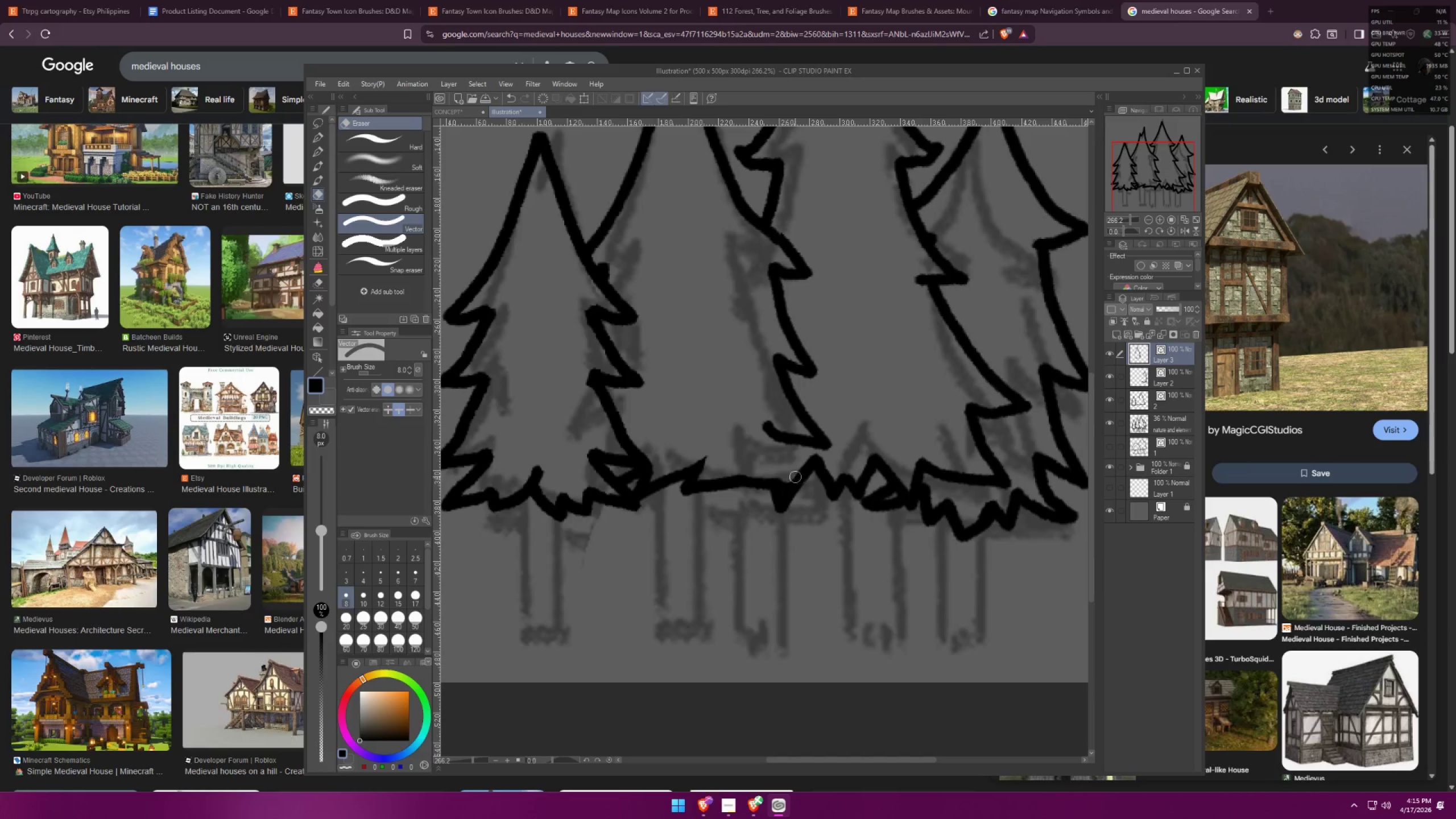 
scroll: coordinate [803, 499], scroll_direction: down, amount: 2.0
 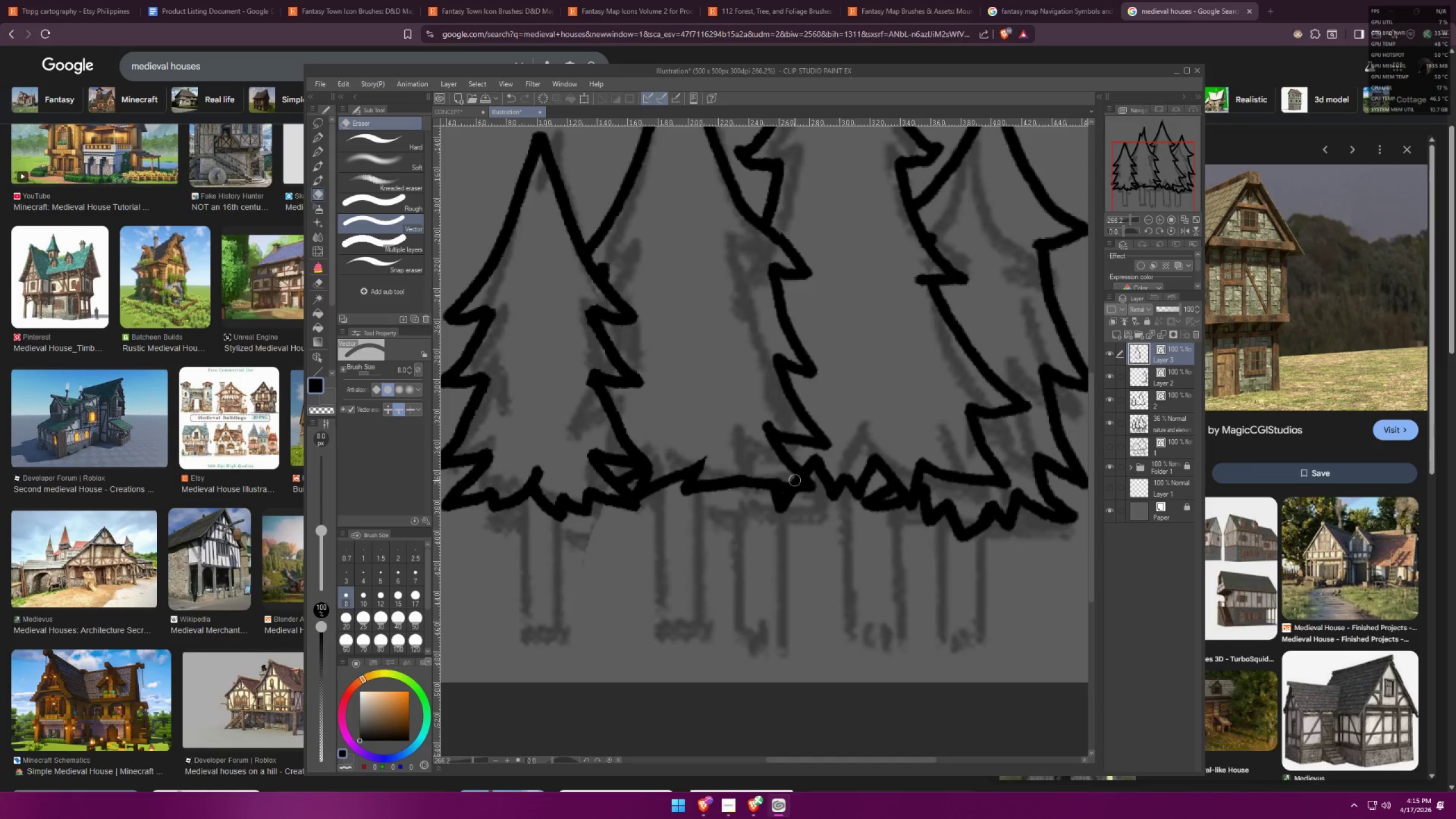 
key(Control+ControlLeft)
 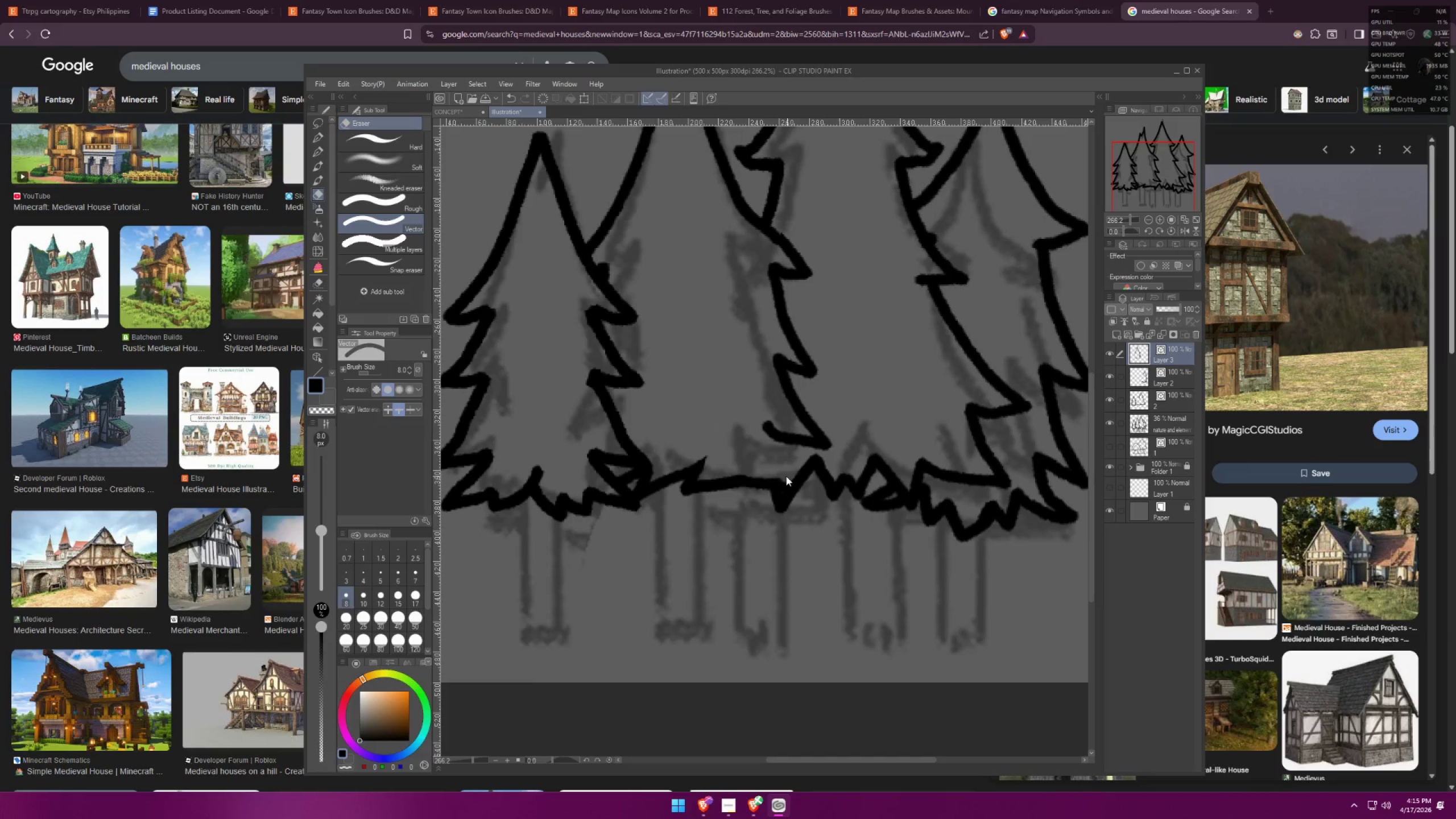 
key(Control+Z)
 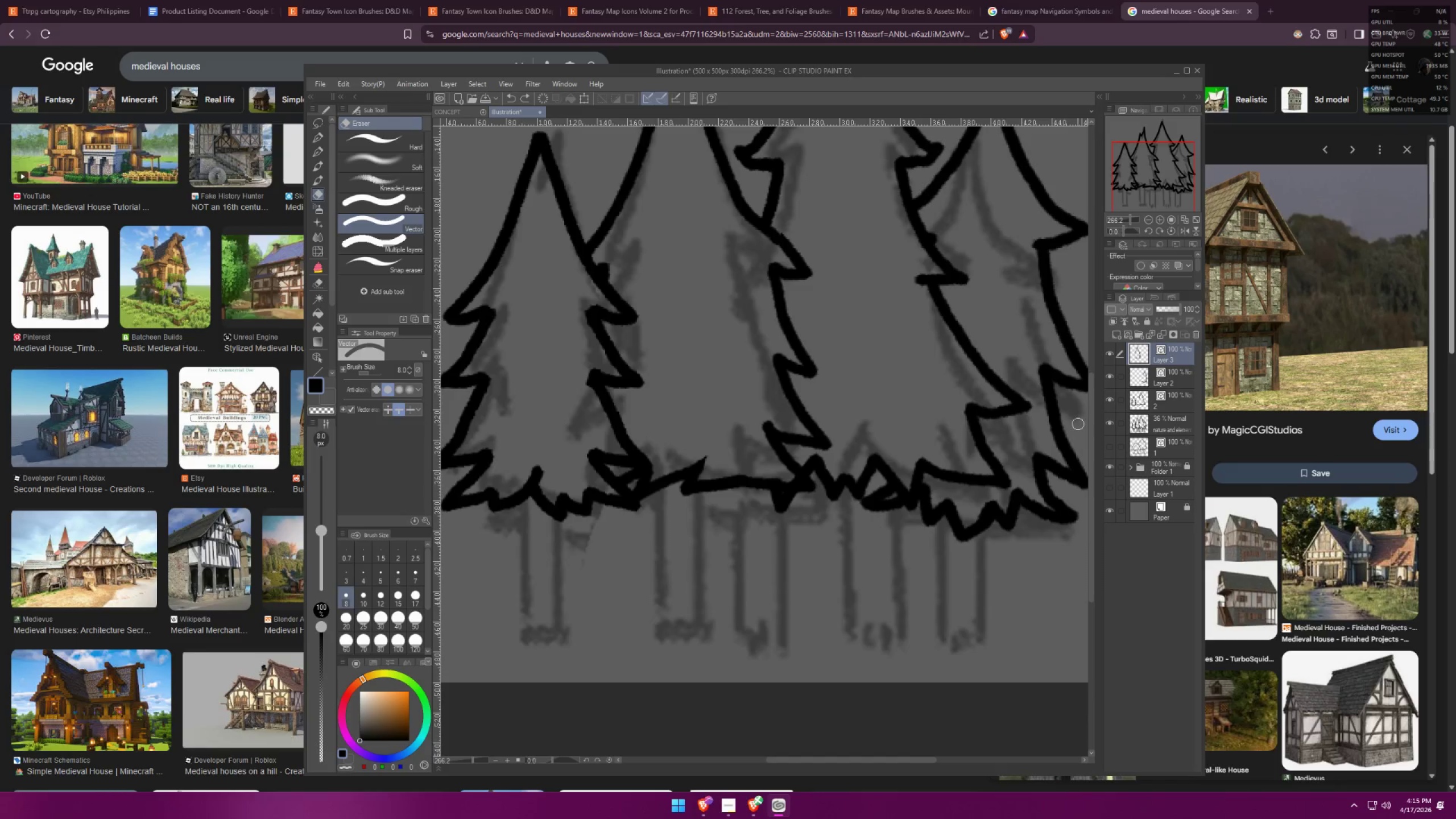 
double_click([1111, 379])
 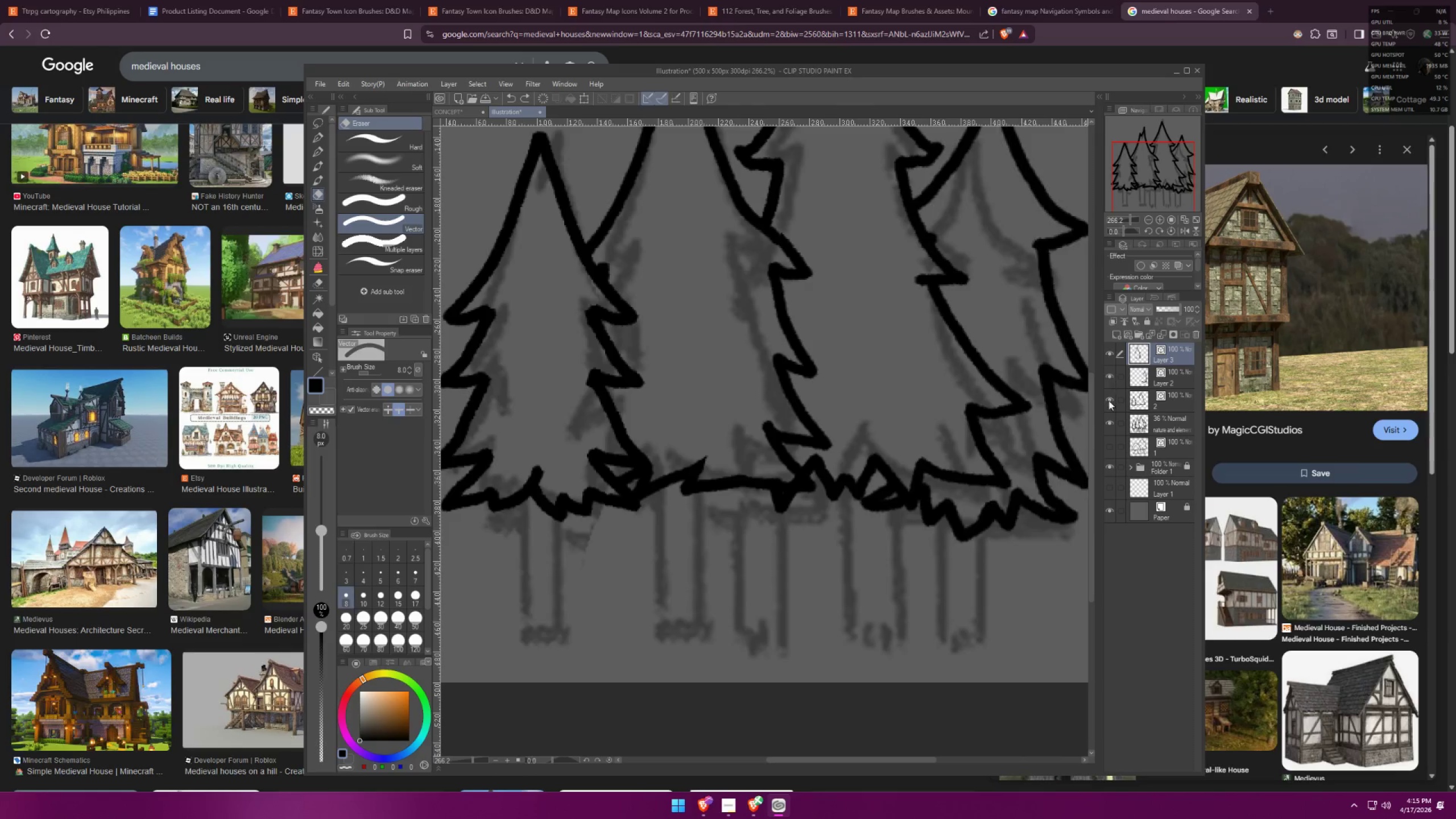 
triple_click([1108, 402])
 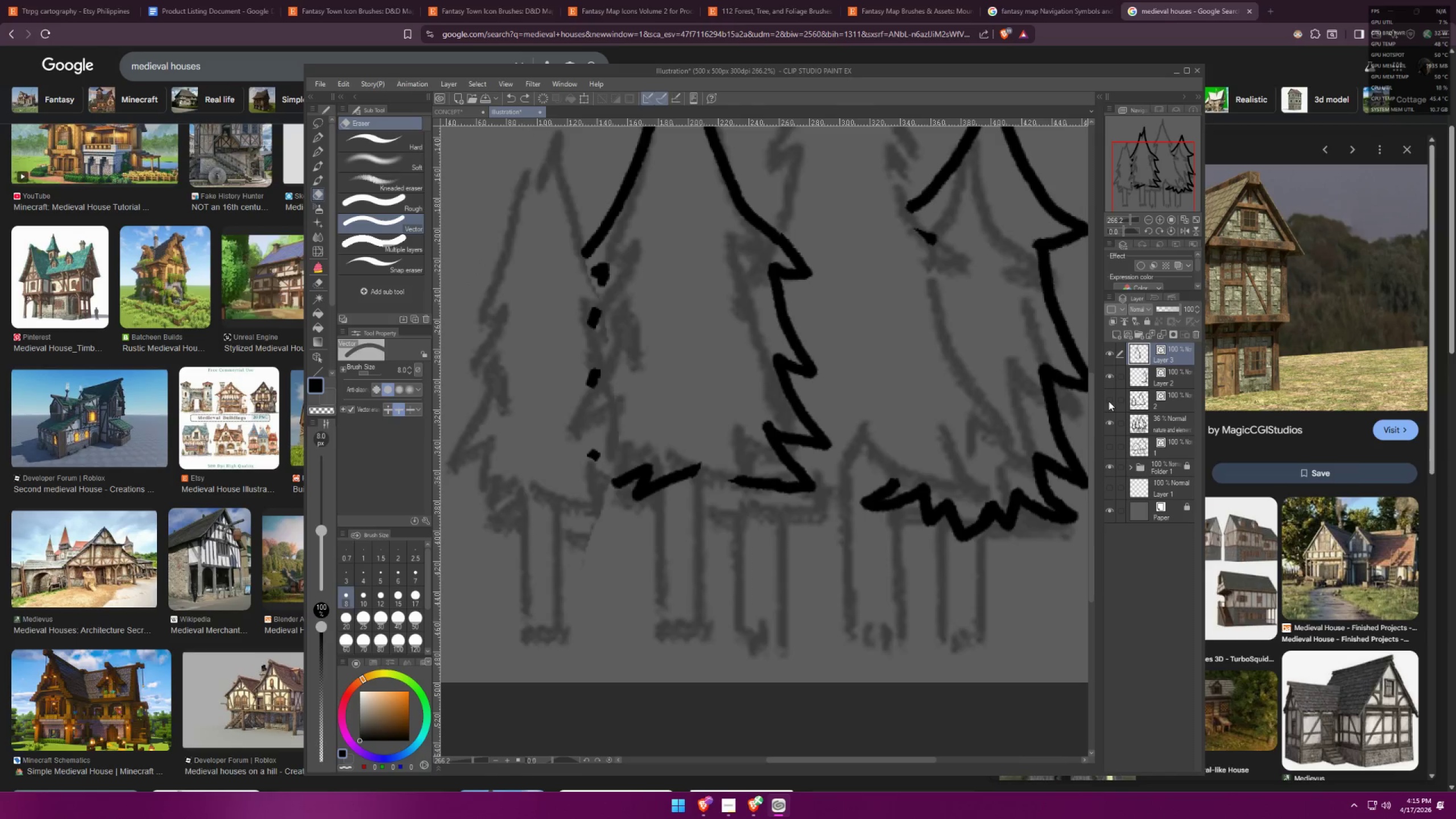 
triple_click([1108, 400])
 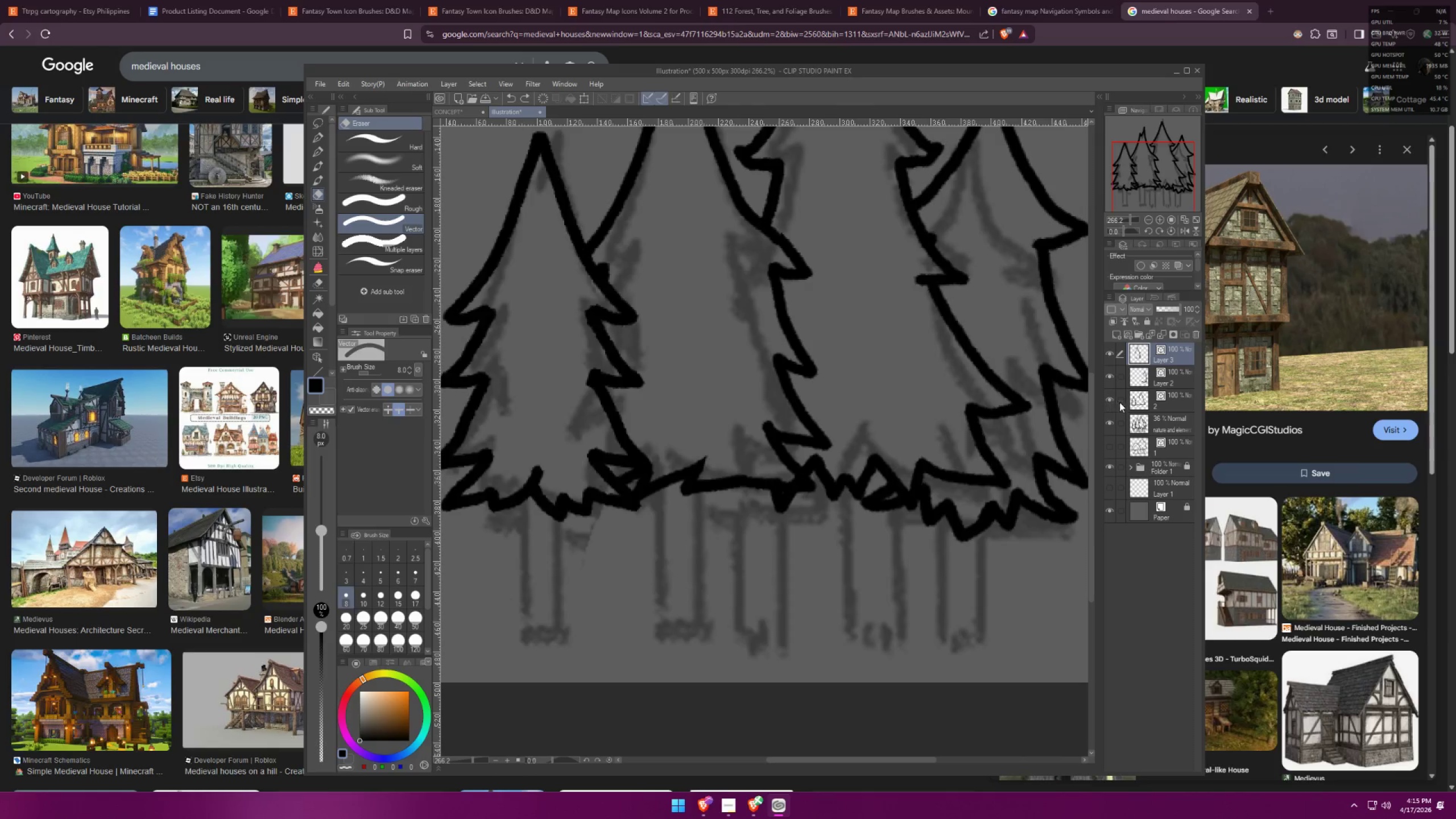 
triple_click([1136, 400])
 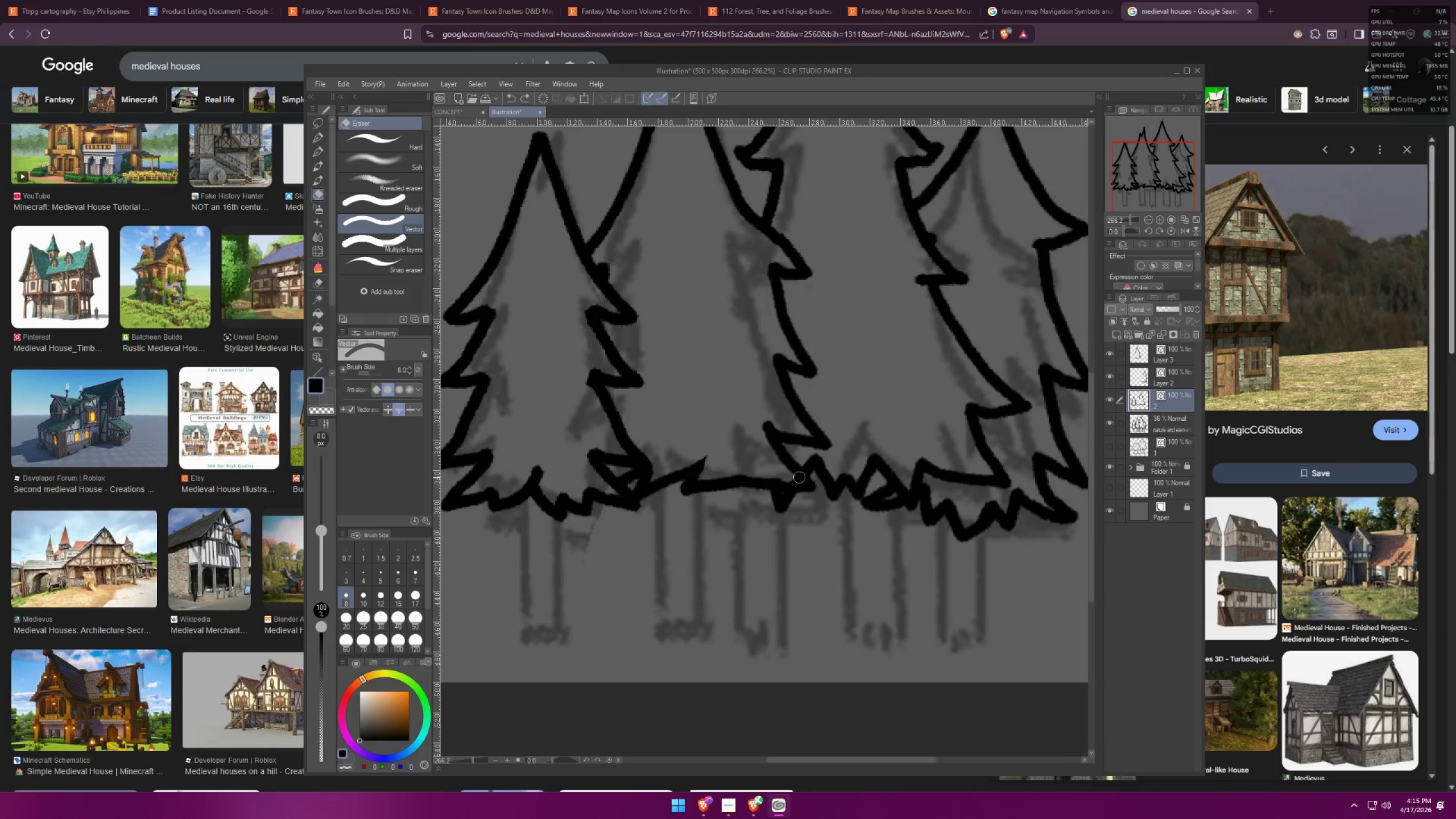 
left_click_drag(start_coordinate=[784, 477], to_coordinate=[794, 483])
 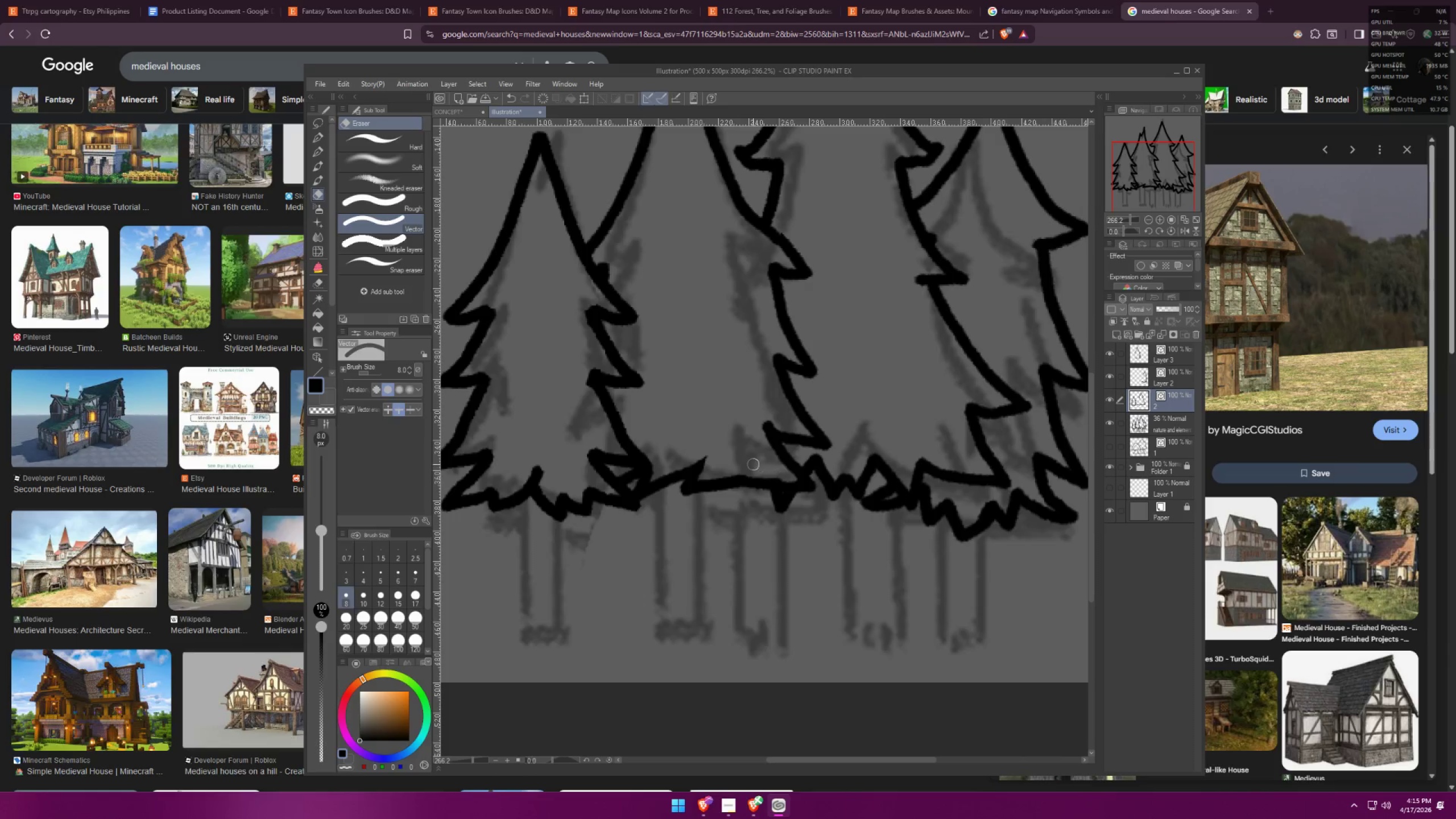 
scroll: coordinate [737, 462], scroll_direction: down, amount: 6.0
 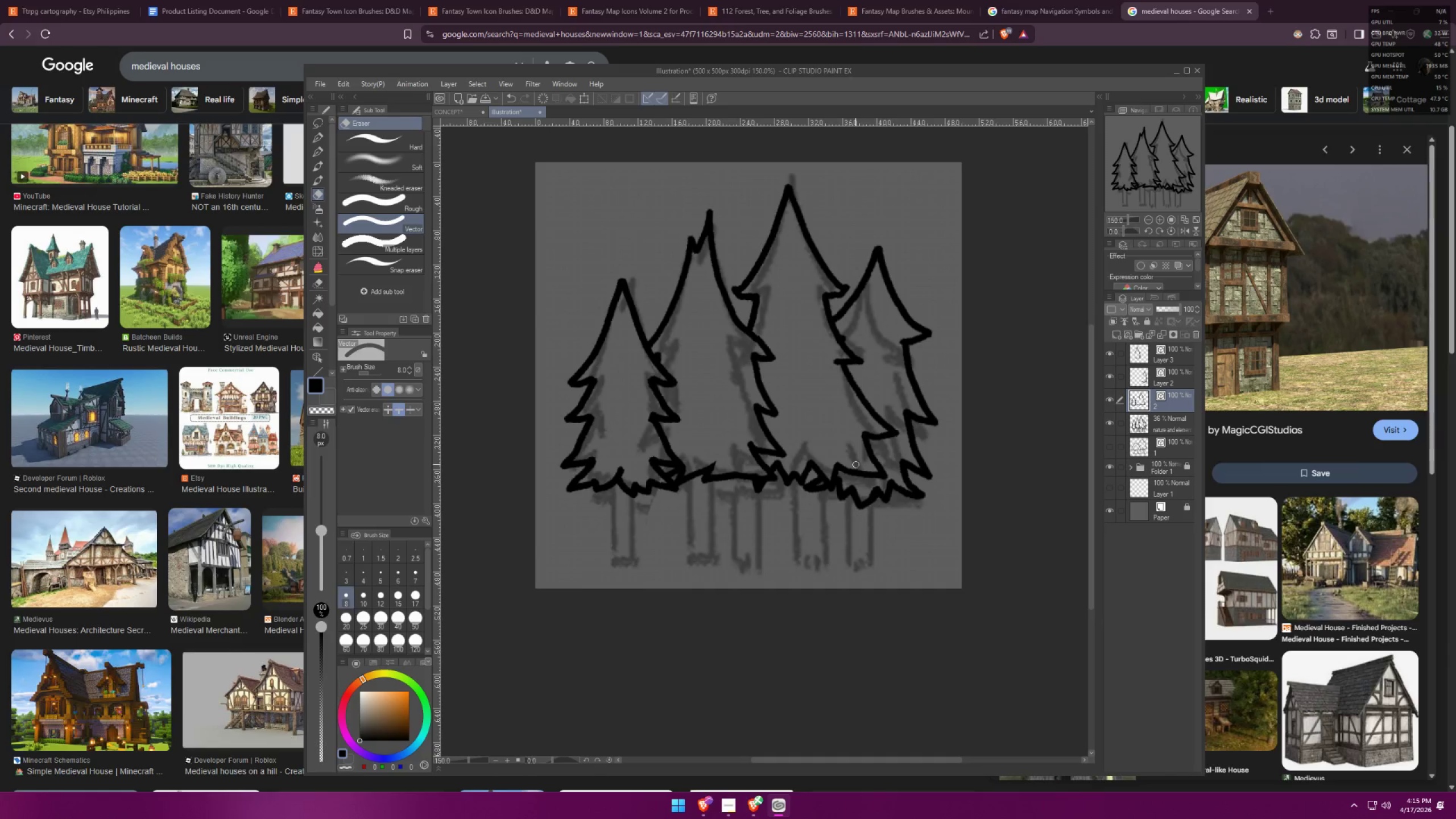 
scroll: coordinate [828, 481], scroll_direction: up, amount: 6.0
 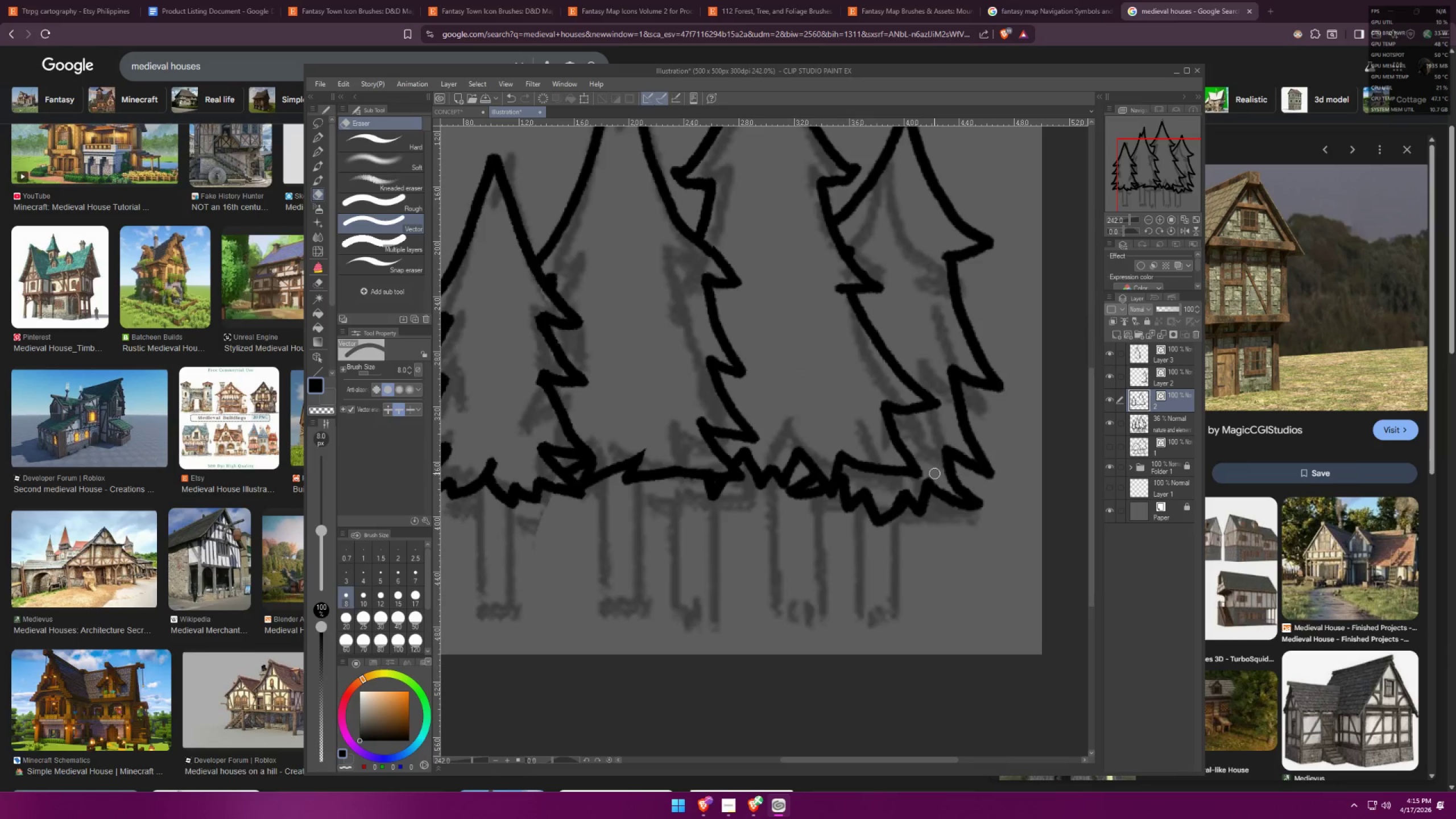 
scroll: coordinate [923, 425], scroll_direction: down, amount: 11.0
 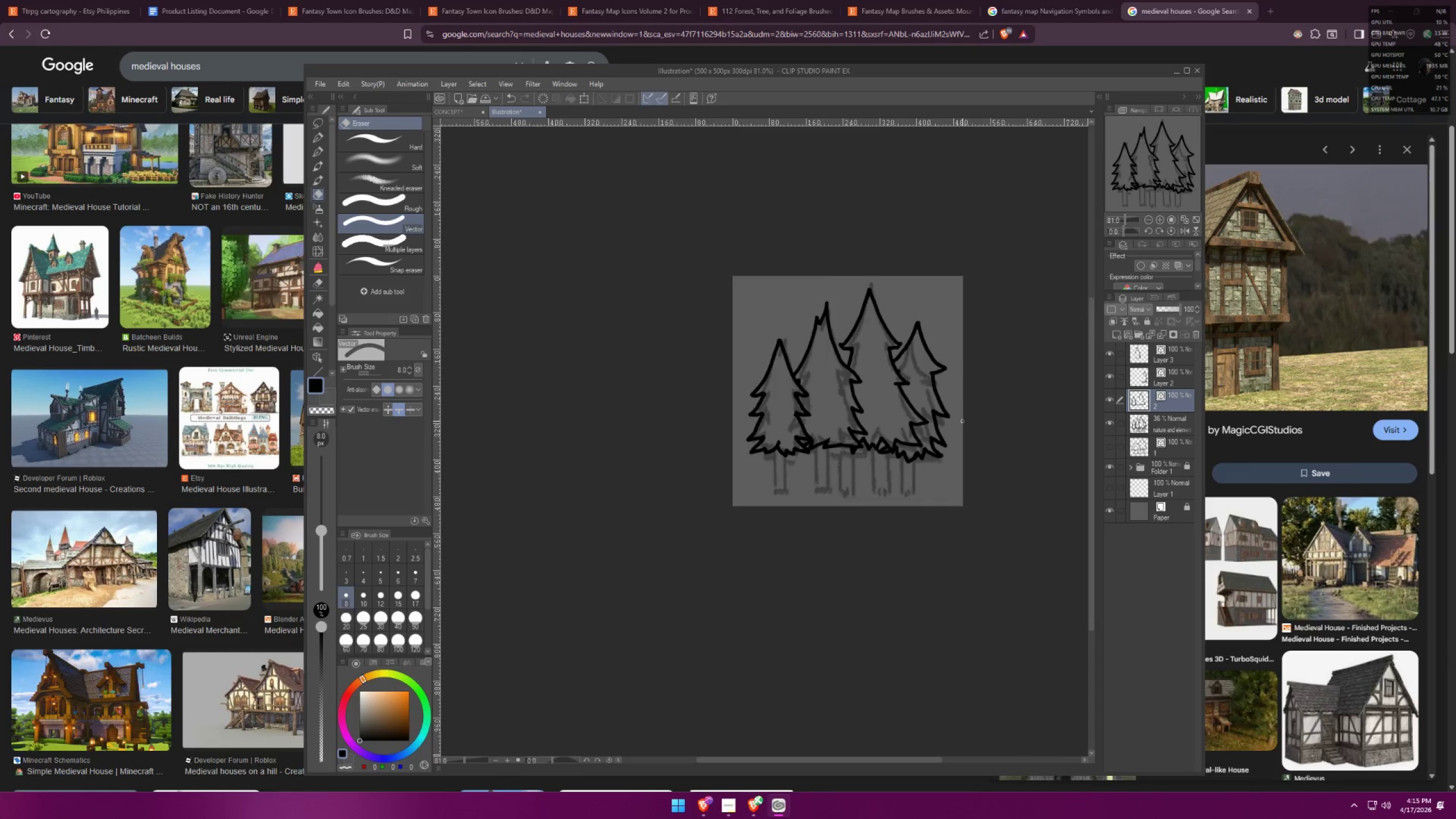 
scroll: coordinate [875, 452], scroll_direction: up, amount: 12.0
 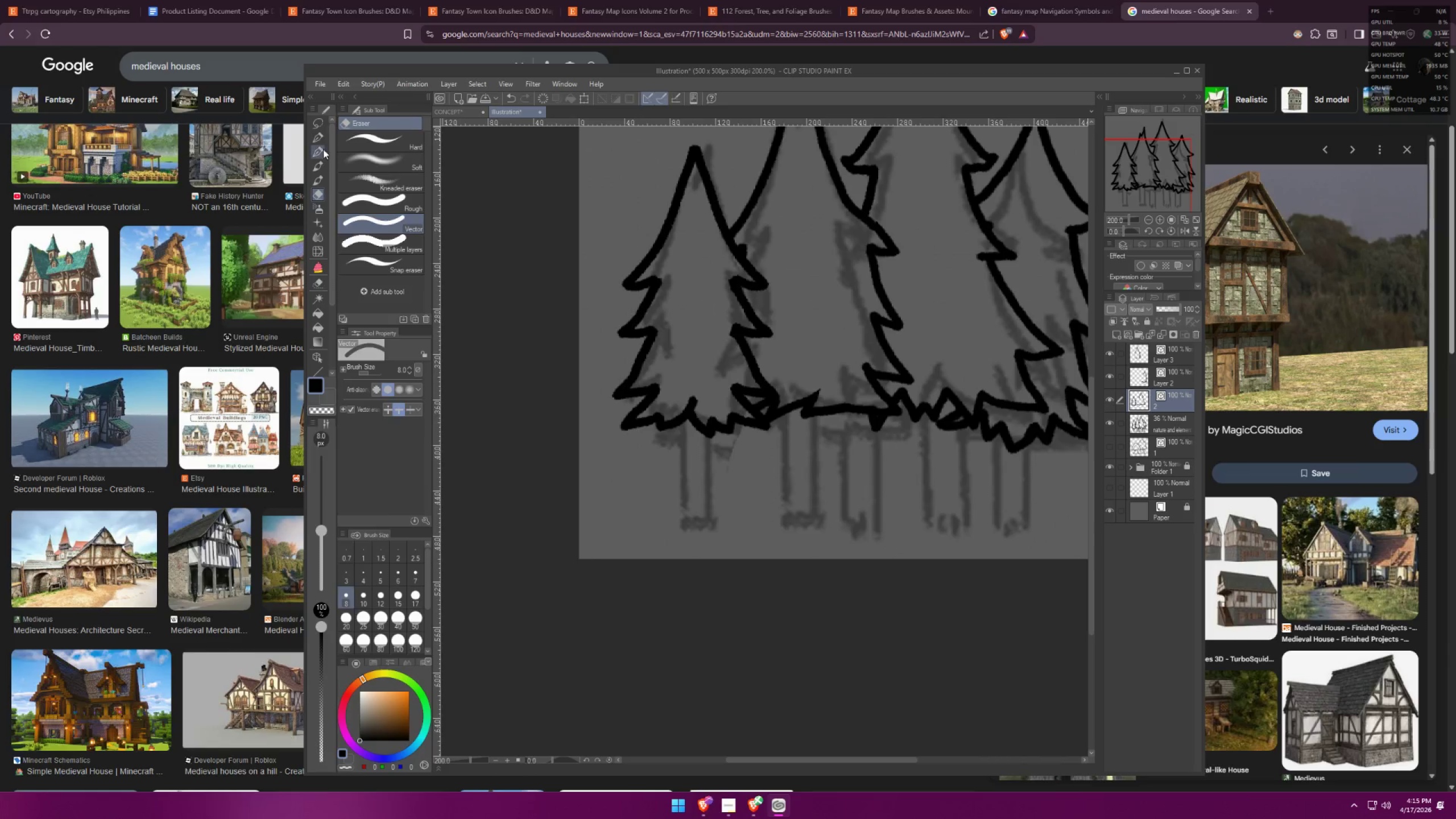 
left_click([321, 141])
 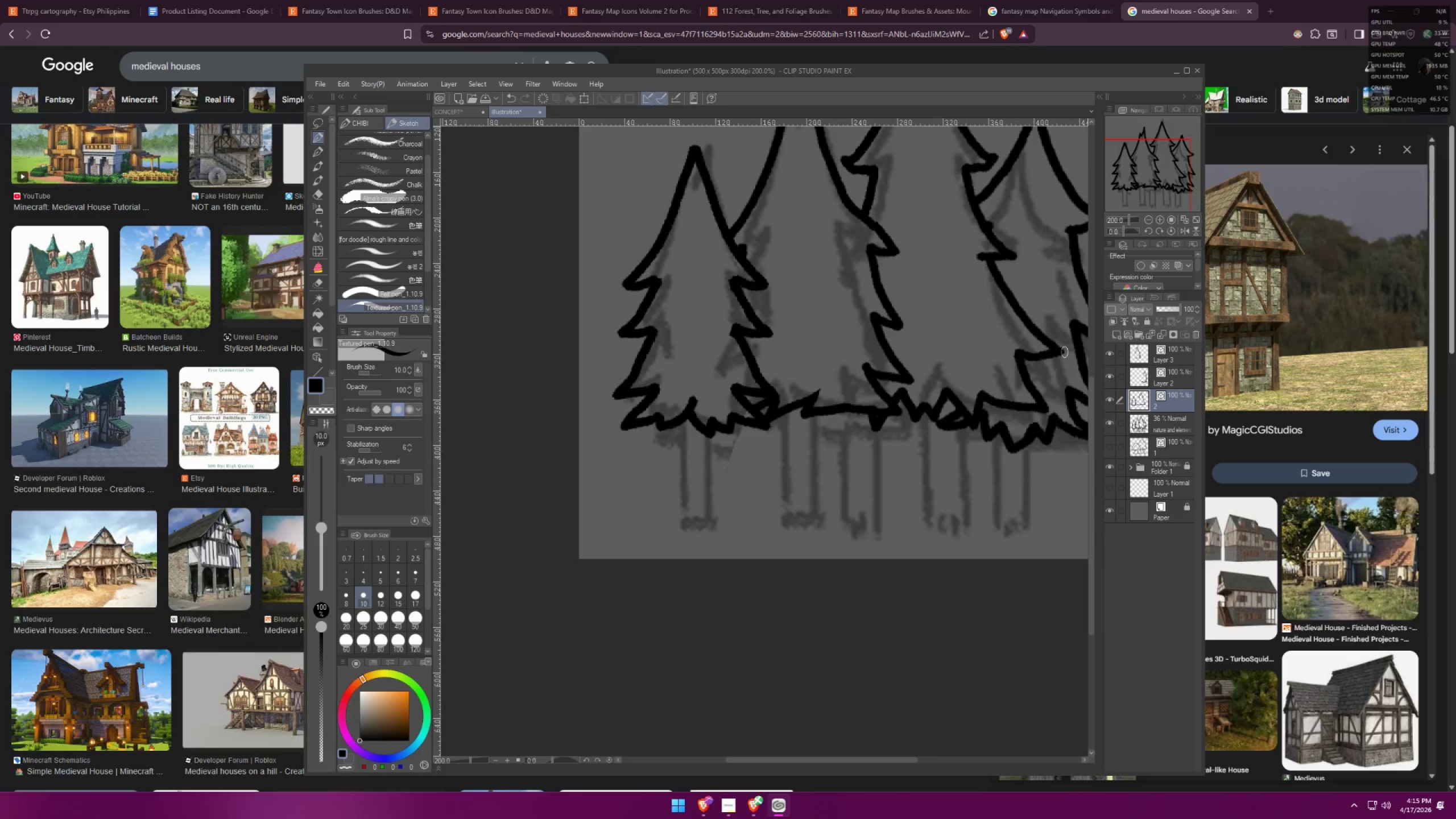 
left_click([1139, 352])
 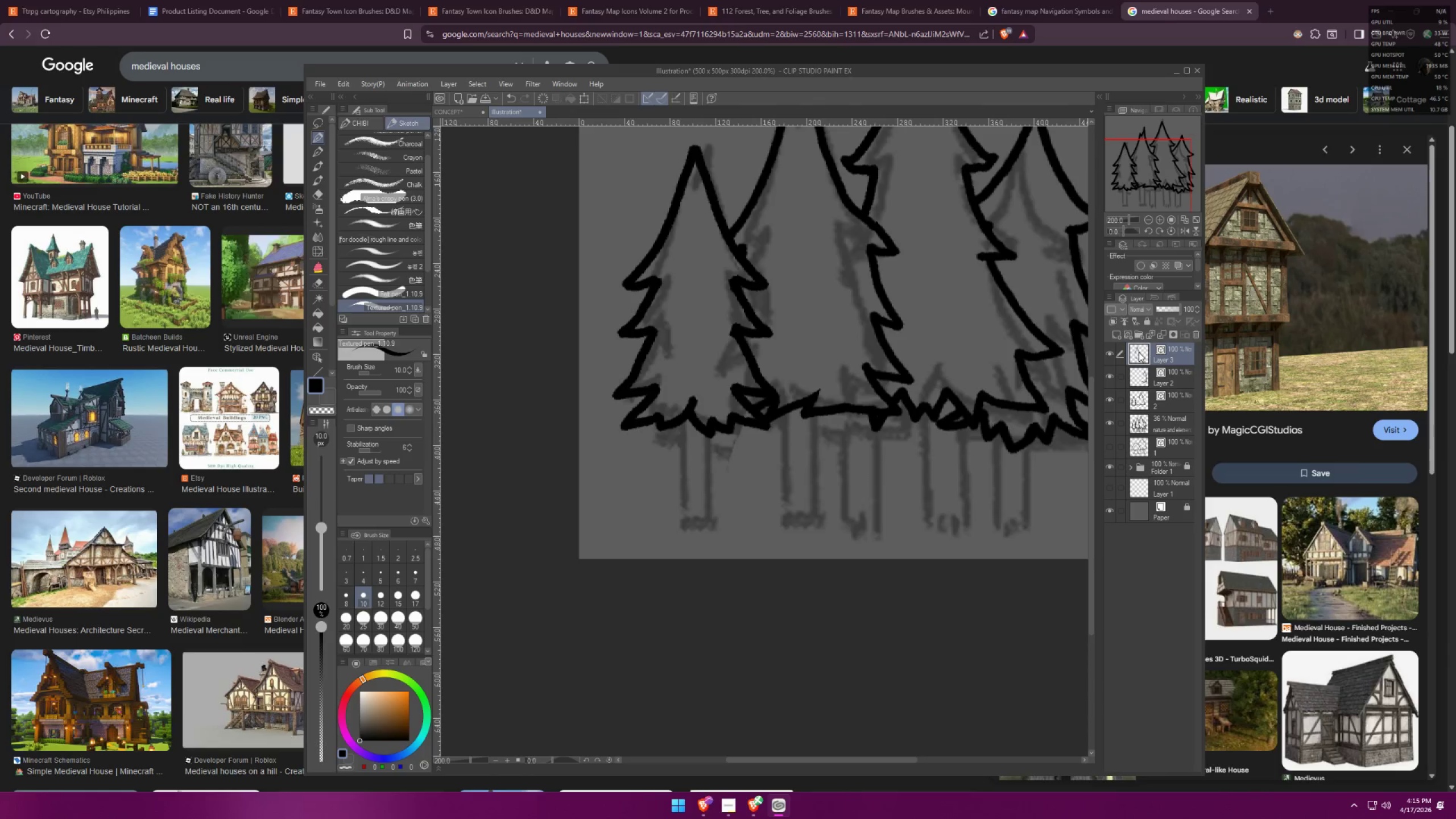 
key(Control+E)
 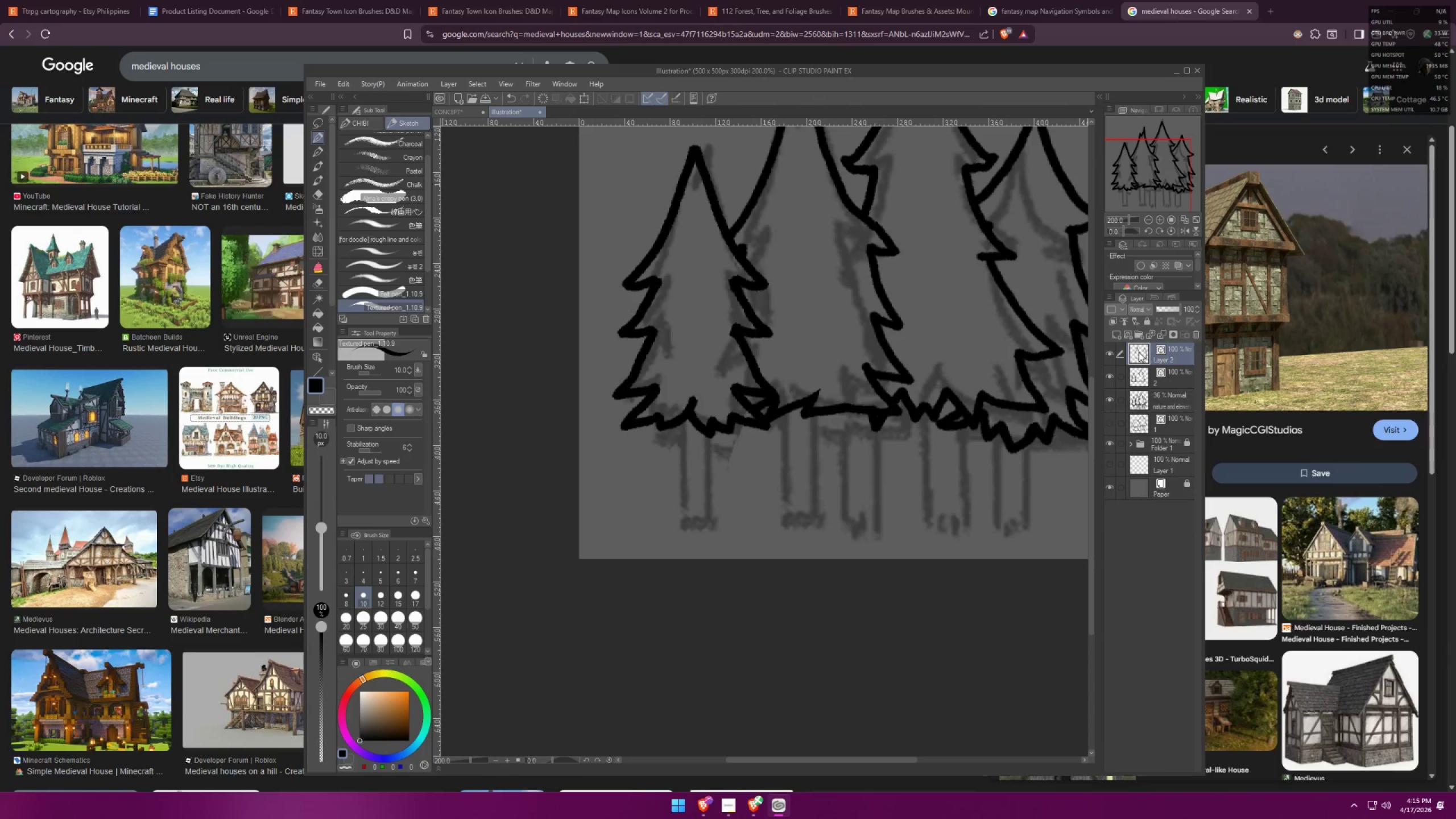 
key(Control+E)
 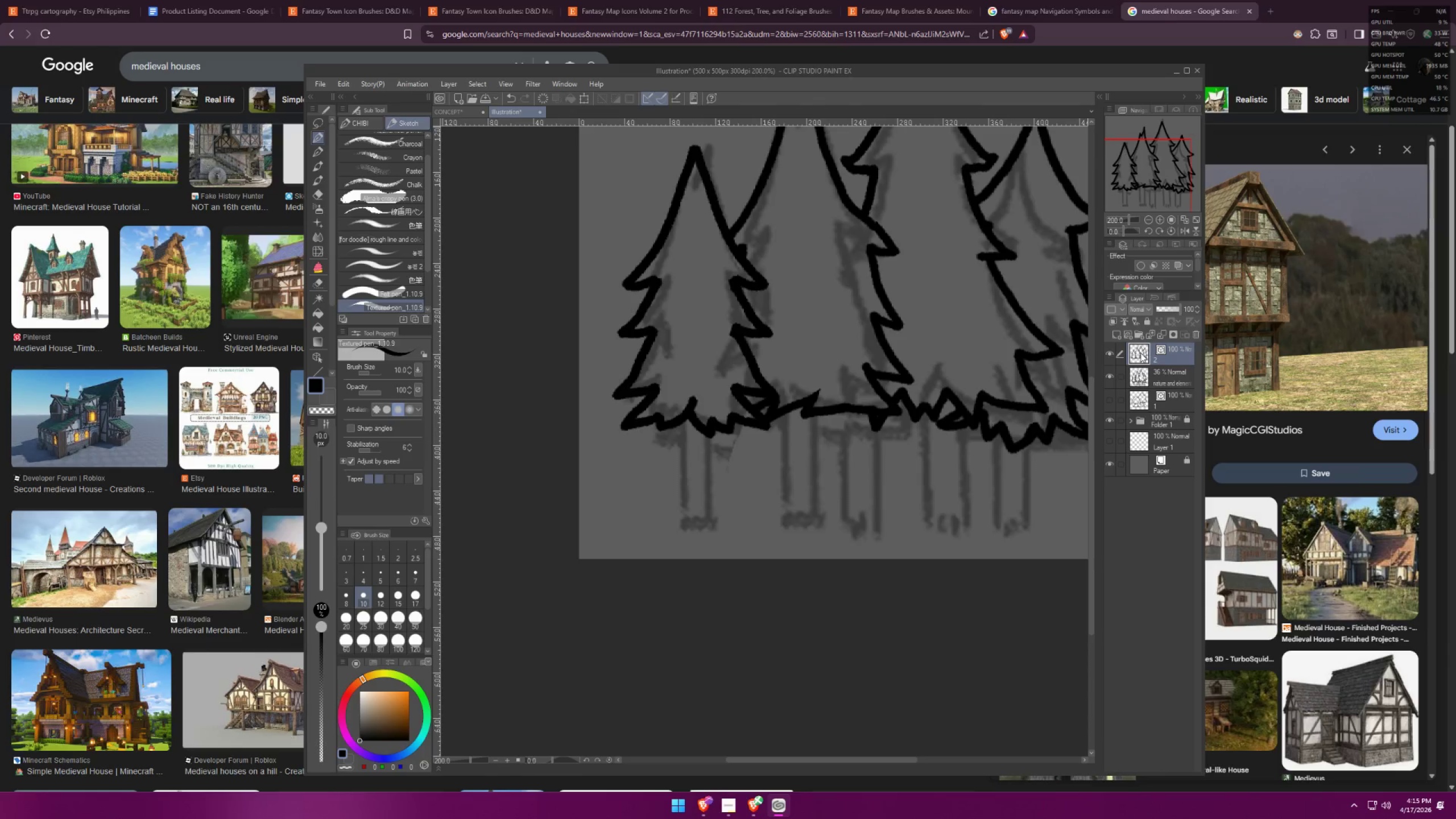 
key(Control+E)
 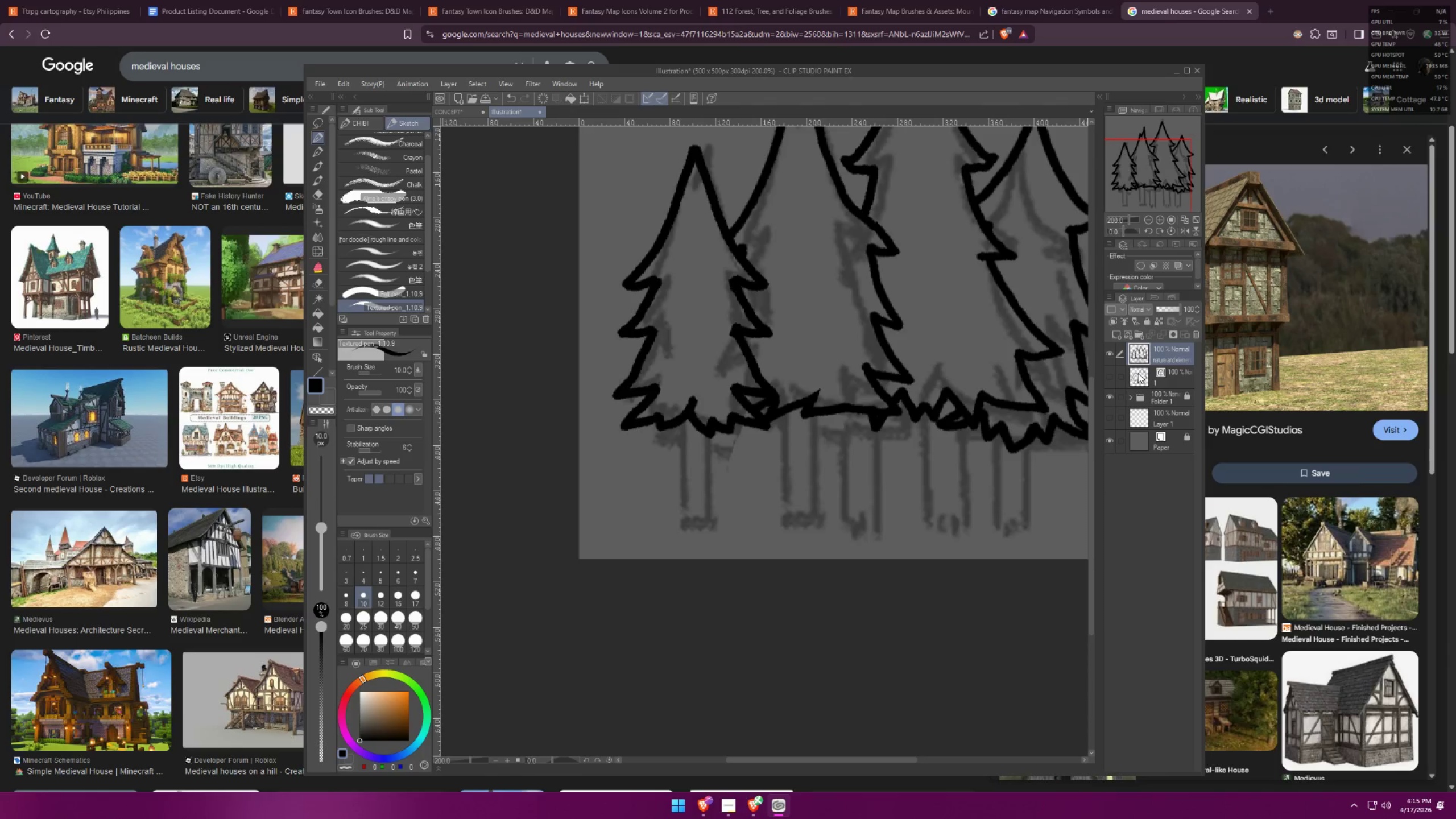 
hold_key(key=Space, duration=0.35)
 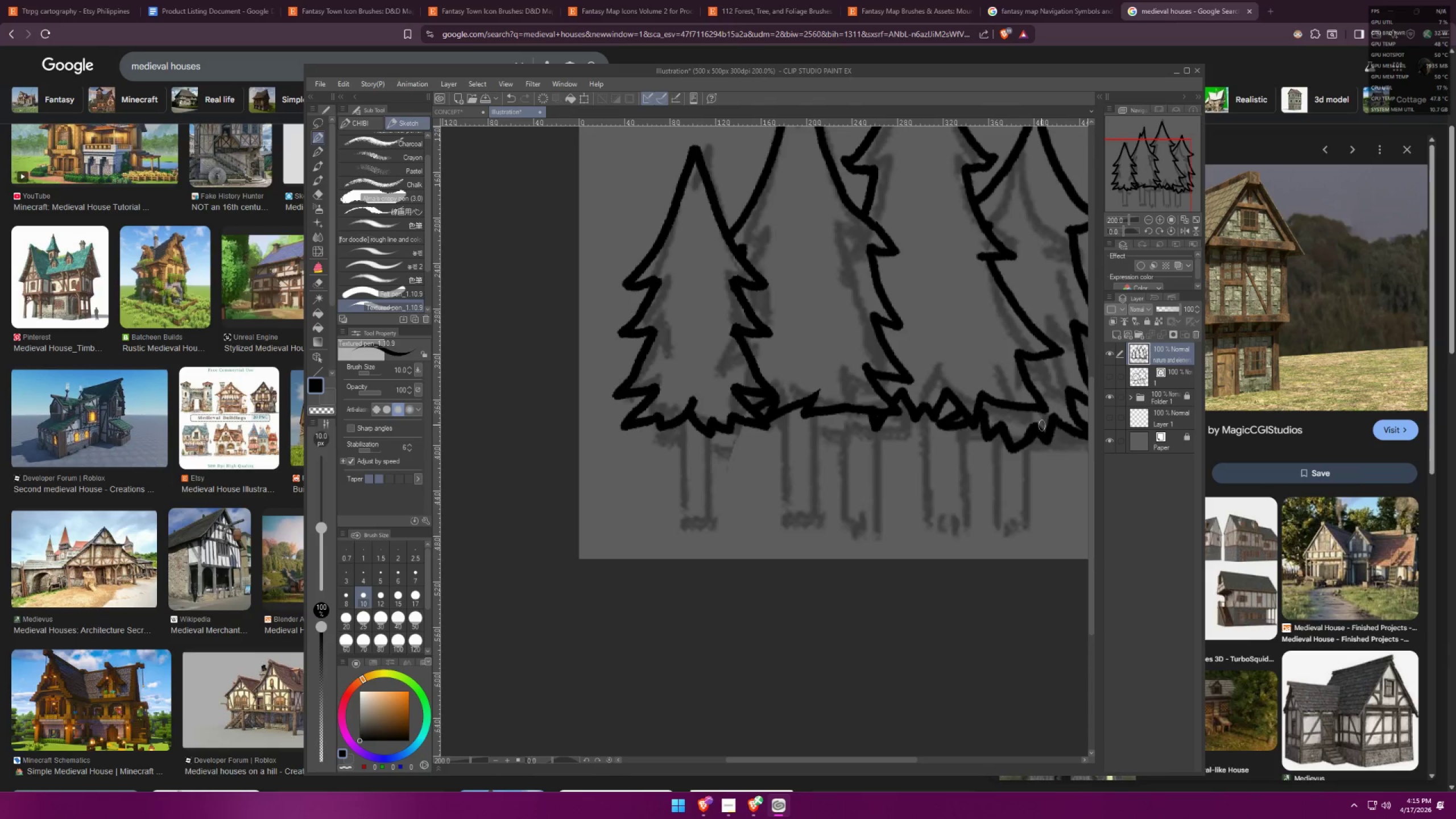 
key(Control+ControlLeft)
 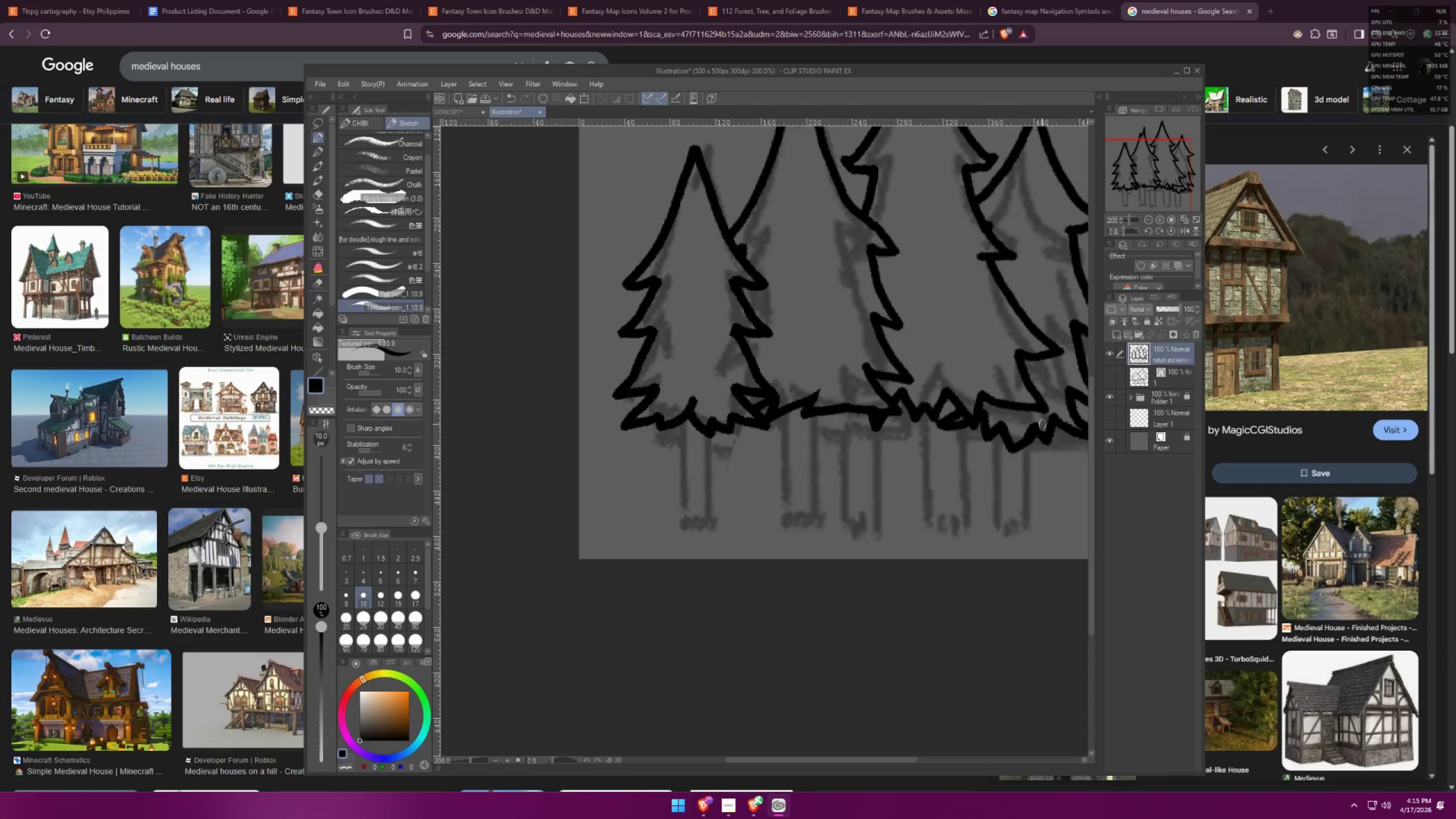 
key(Control+Z)
 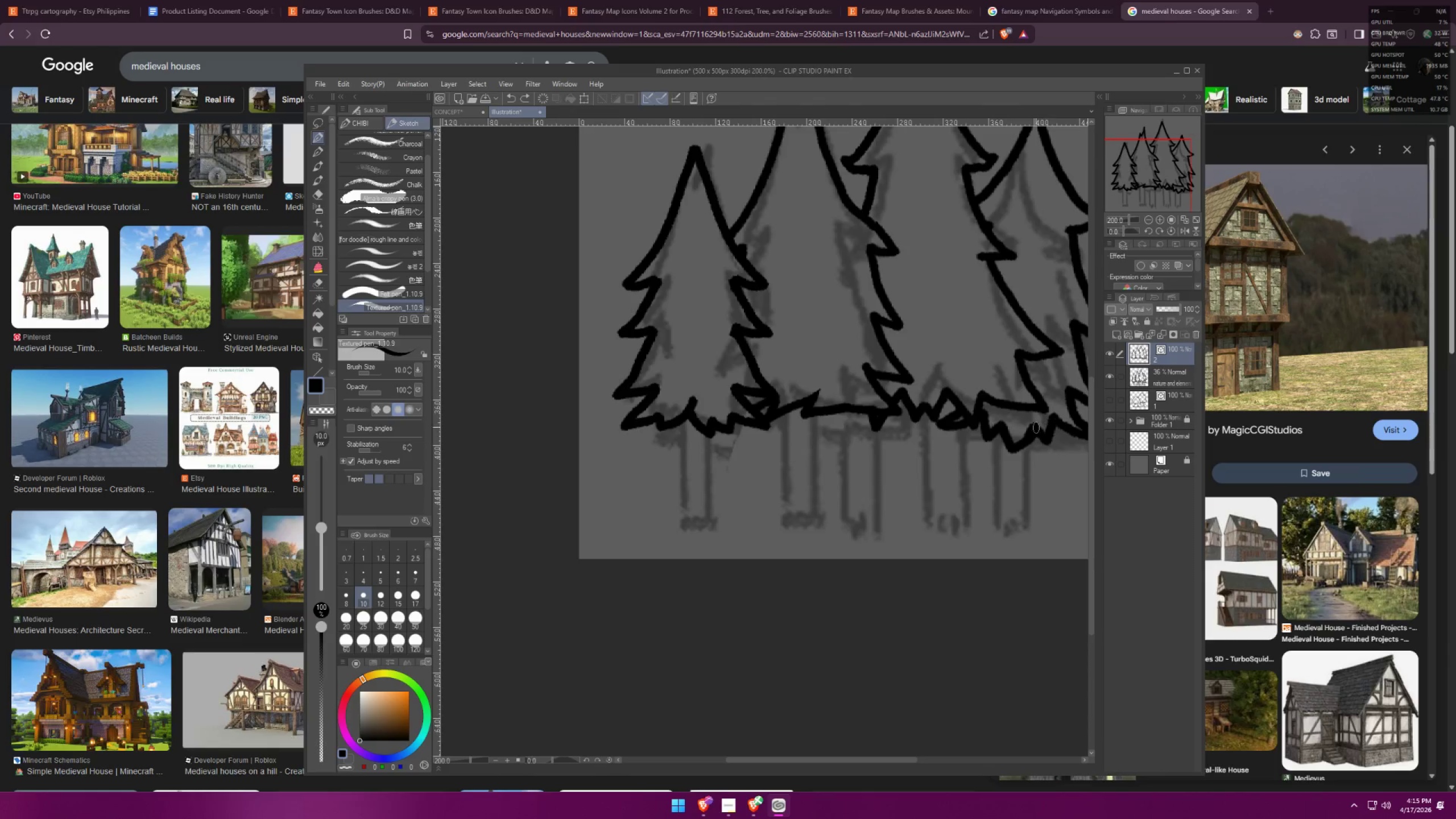 
scroll: coordinate [688, 462], scroll_direction: up, amount: 6.0
 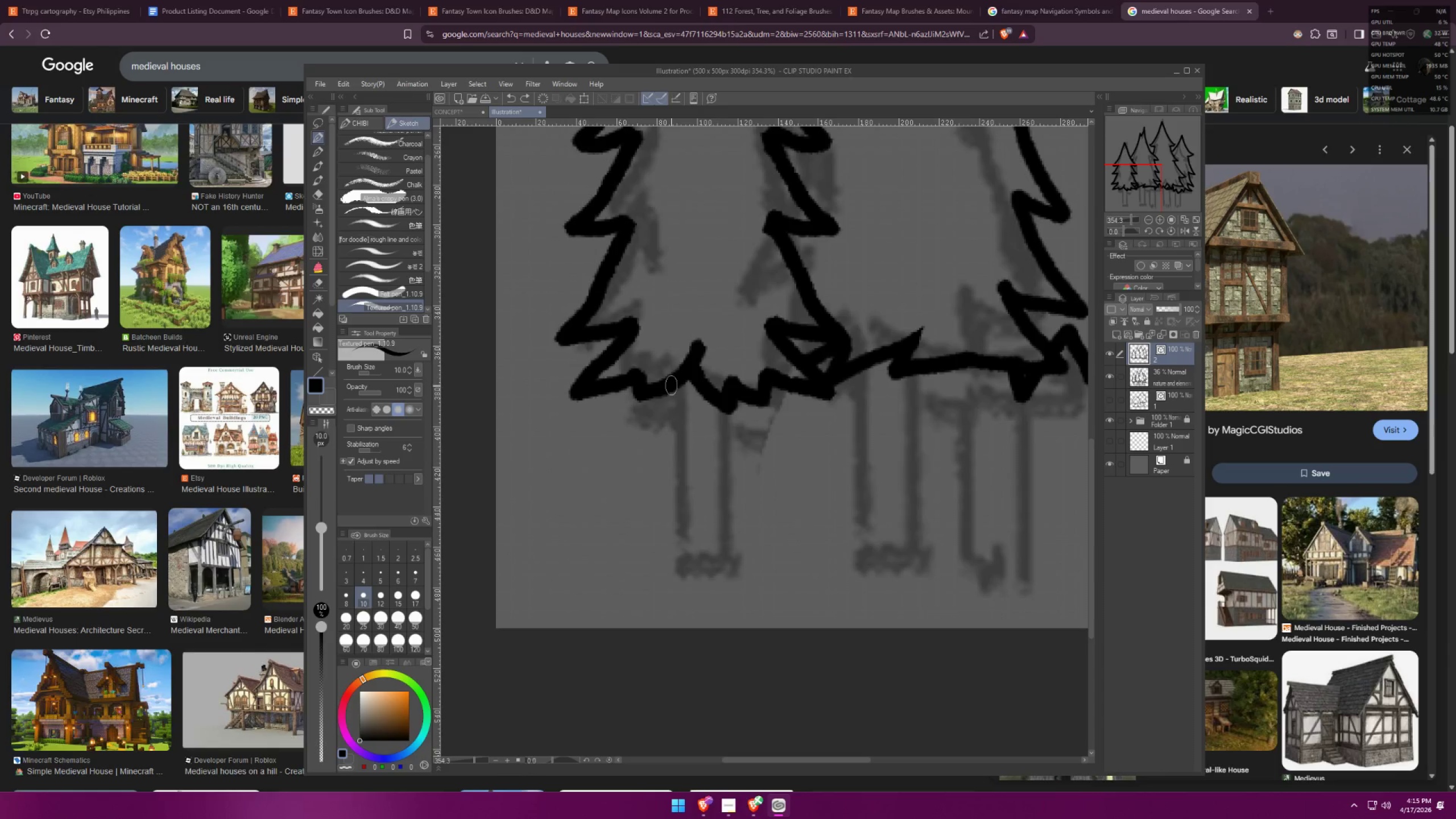 
left_click([674, 383])
 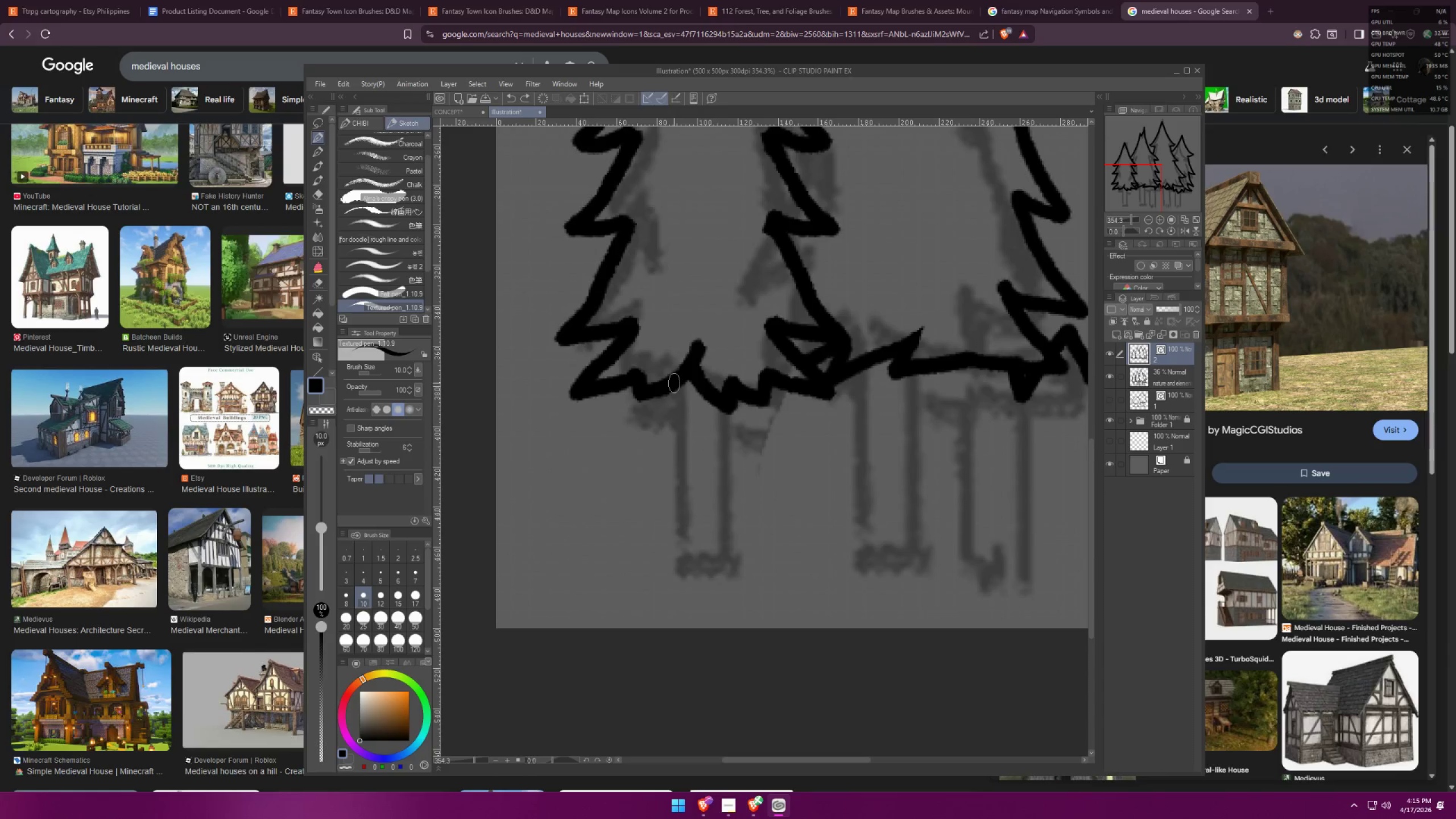 
hold_key(key=ShiftLeft, duration=1.49)
left_click([672, 562])
 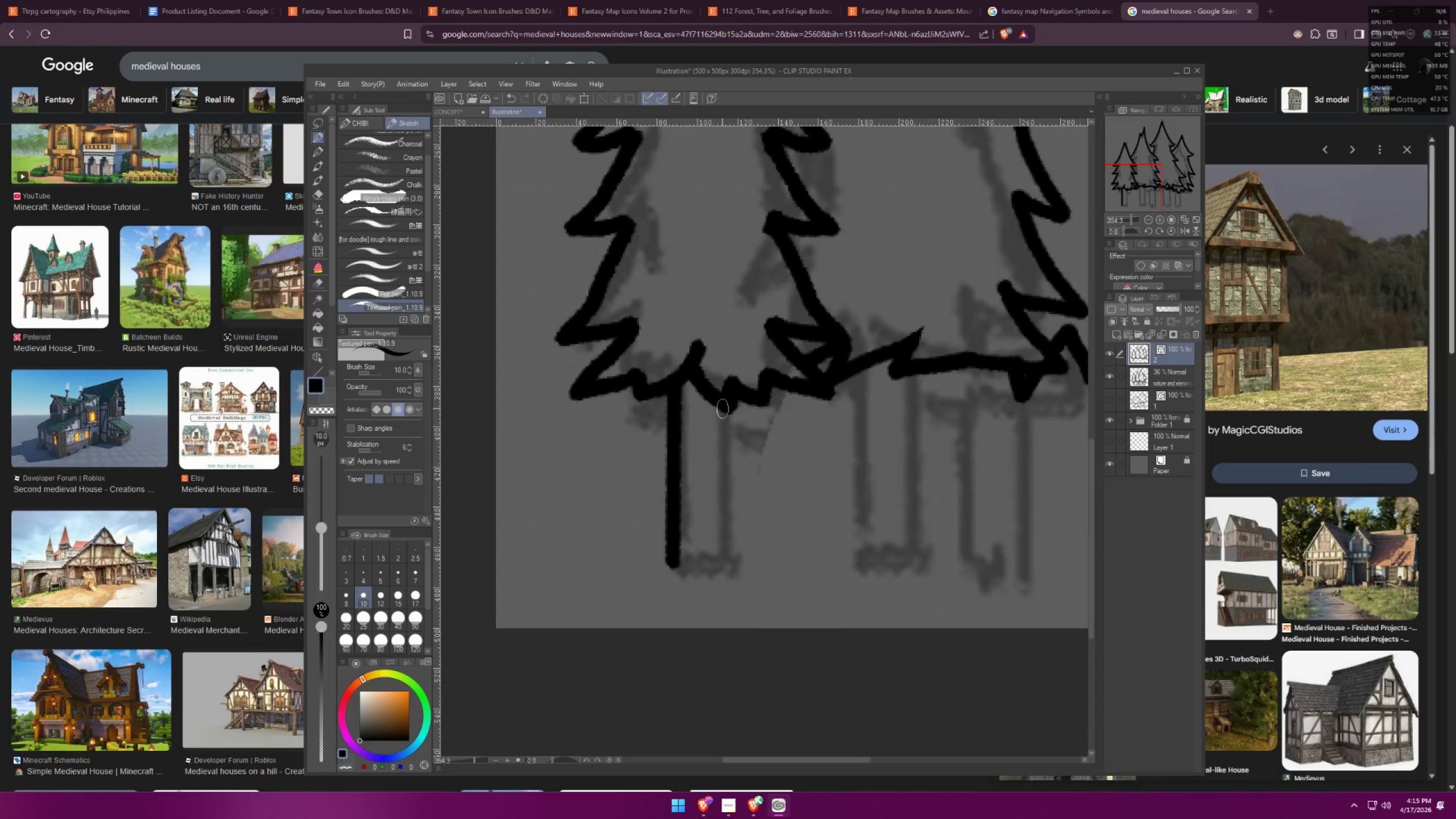 
hold_key(key=ShiftLeft, duration=1.44)
left_click([726, 559])
 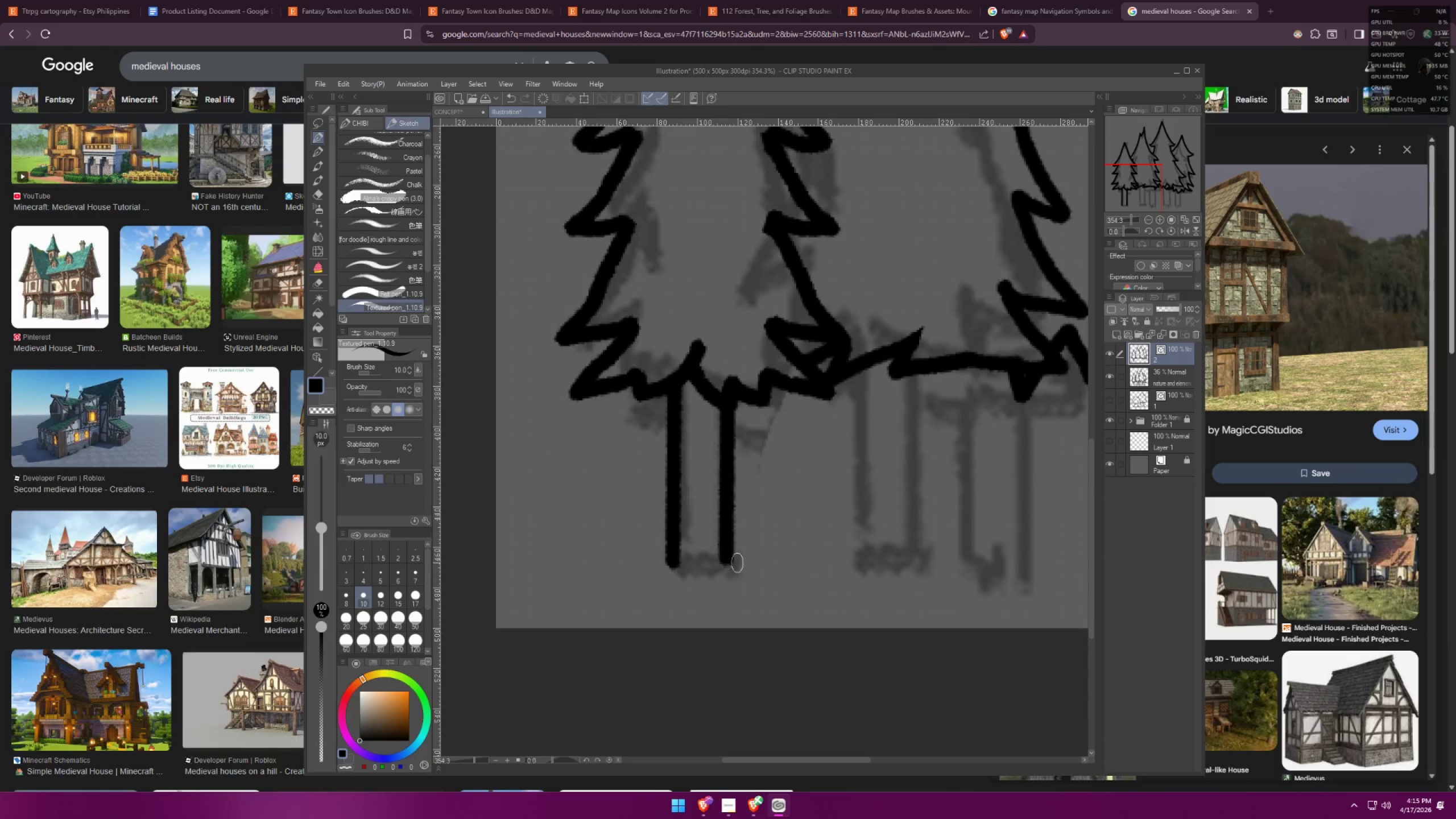 
hold_key(key=Space, duration=0.33)
 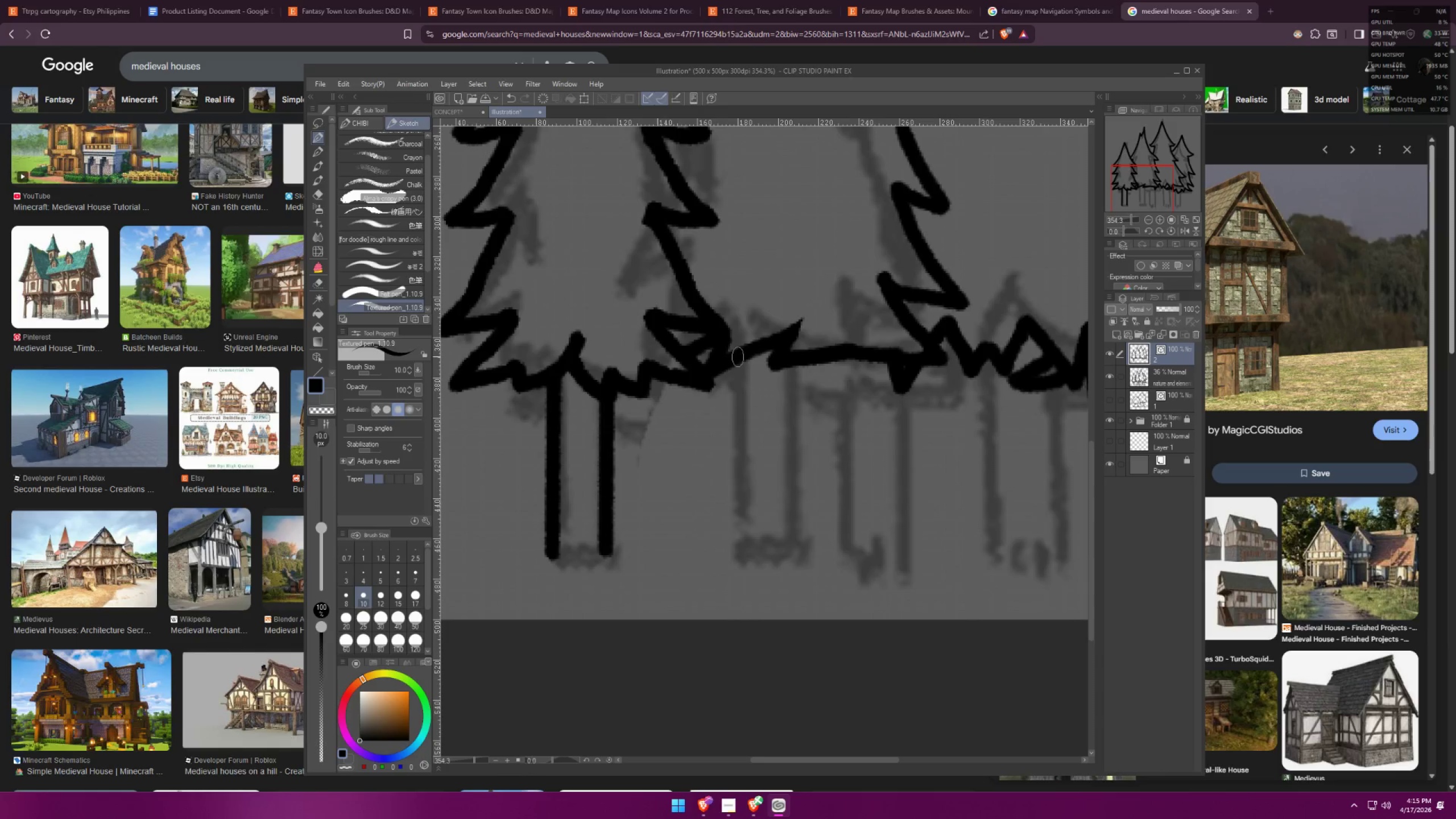 
left_click_drag(start_coordinate=[787, 534], to_coordinate=[667, 526])
 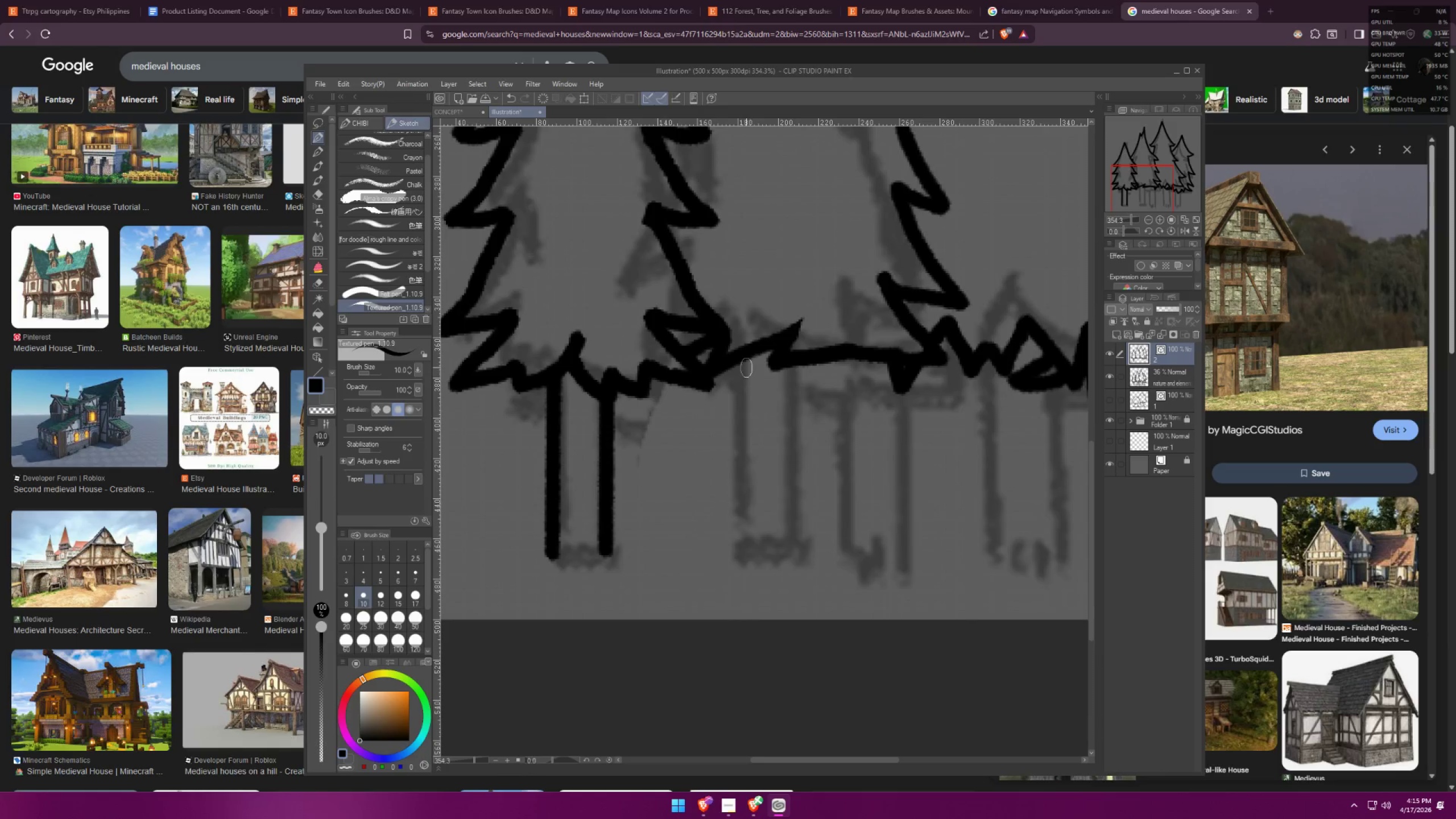 
left_click_drag(start_coordinate=[737, 355], to_coordinate=[739, 361])
 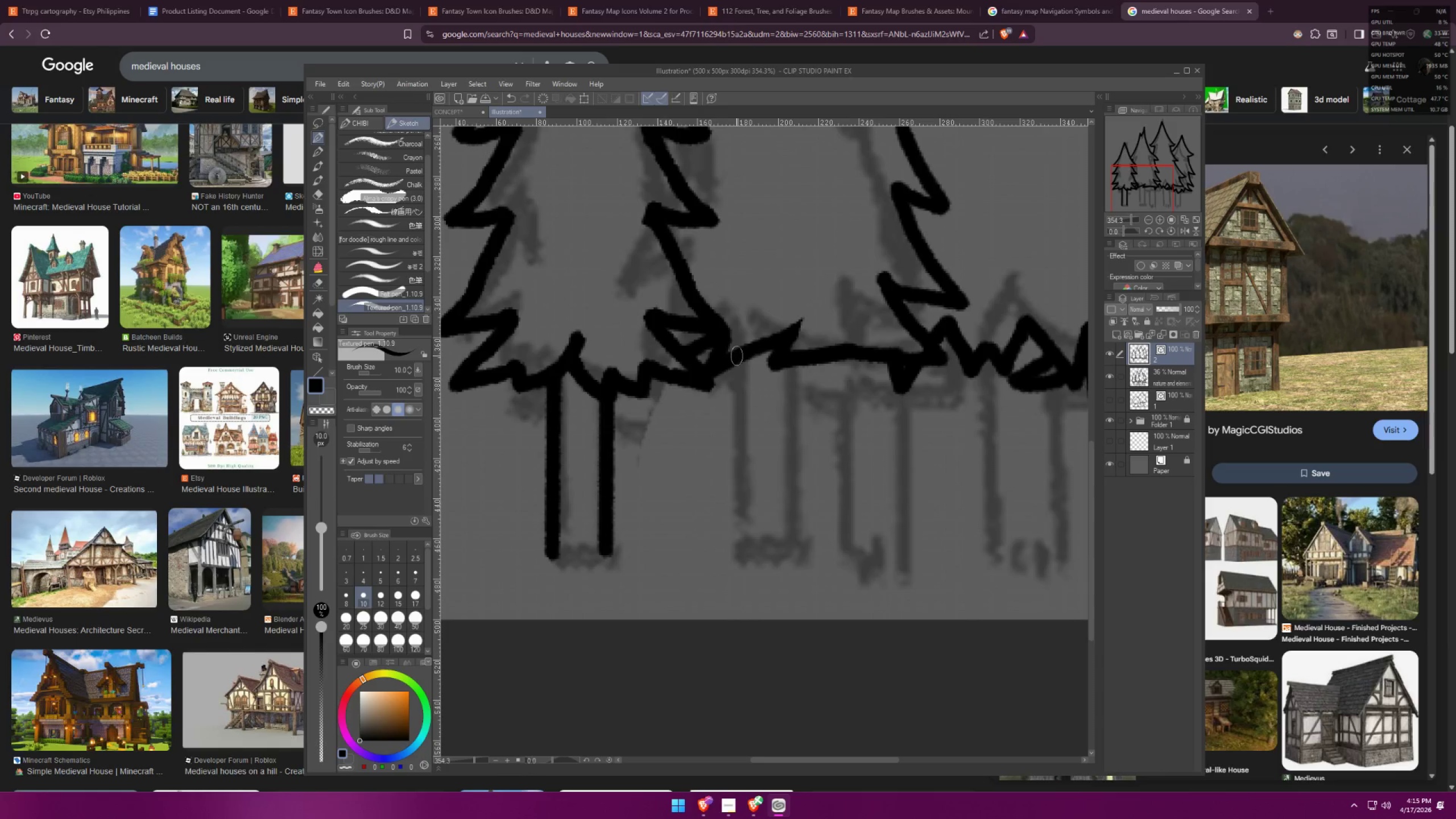 
hold_key(key=ShiftLeft, duration=0.8)
 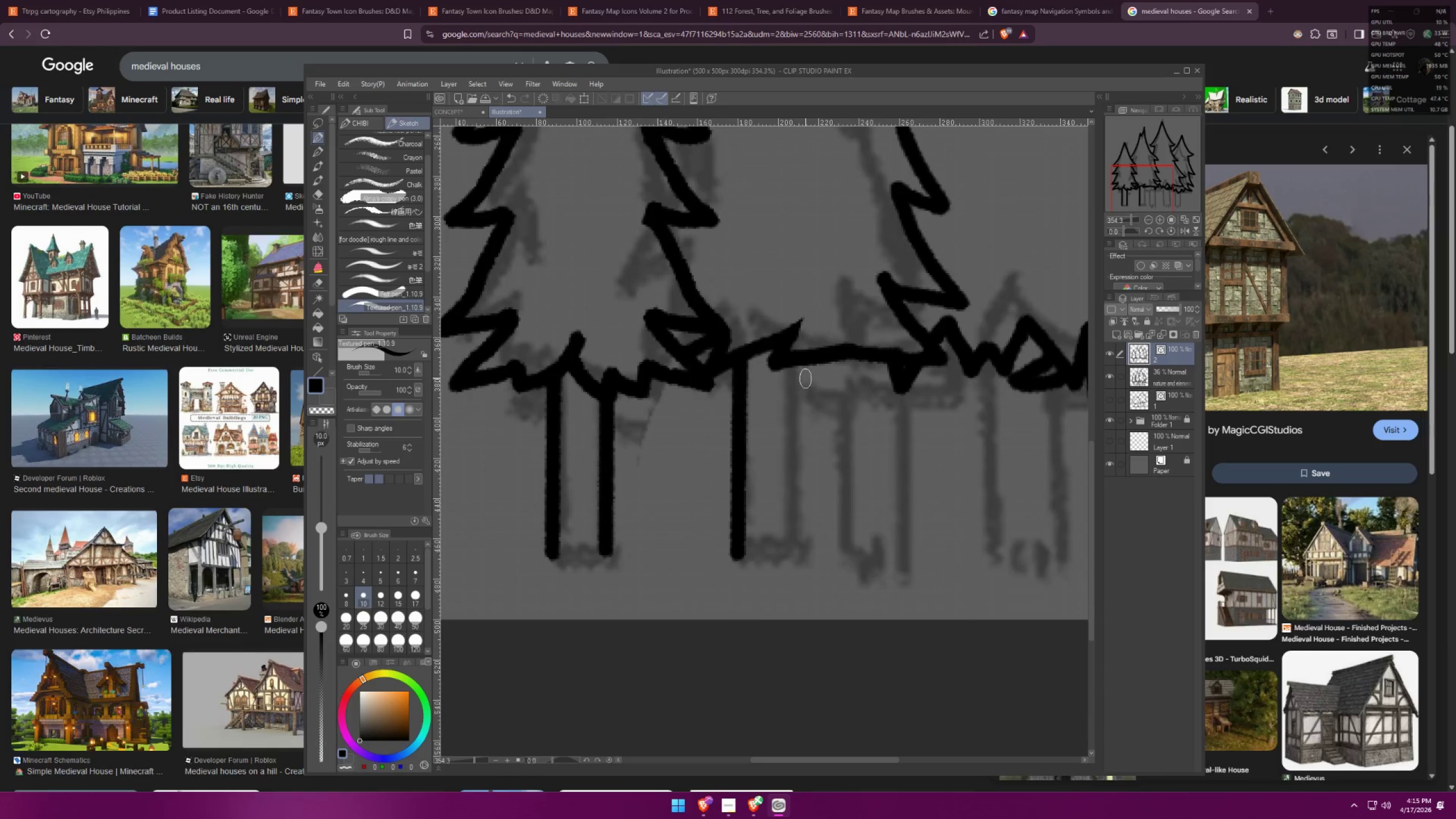 
left_click([800, 367])
 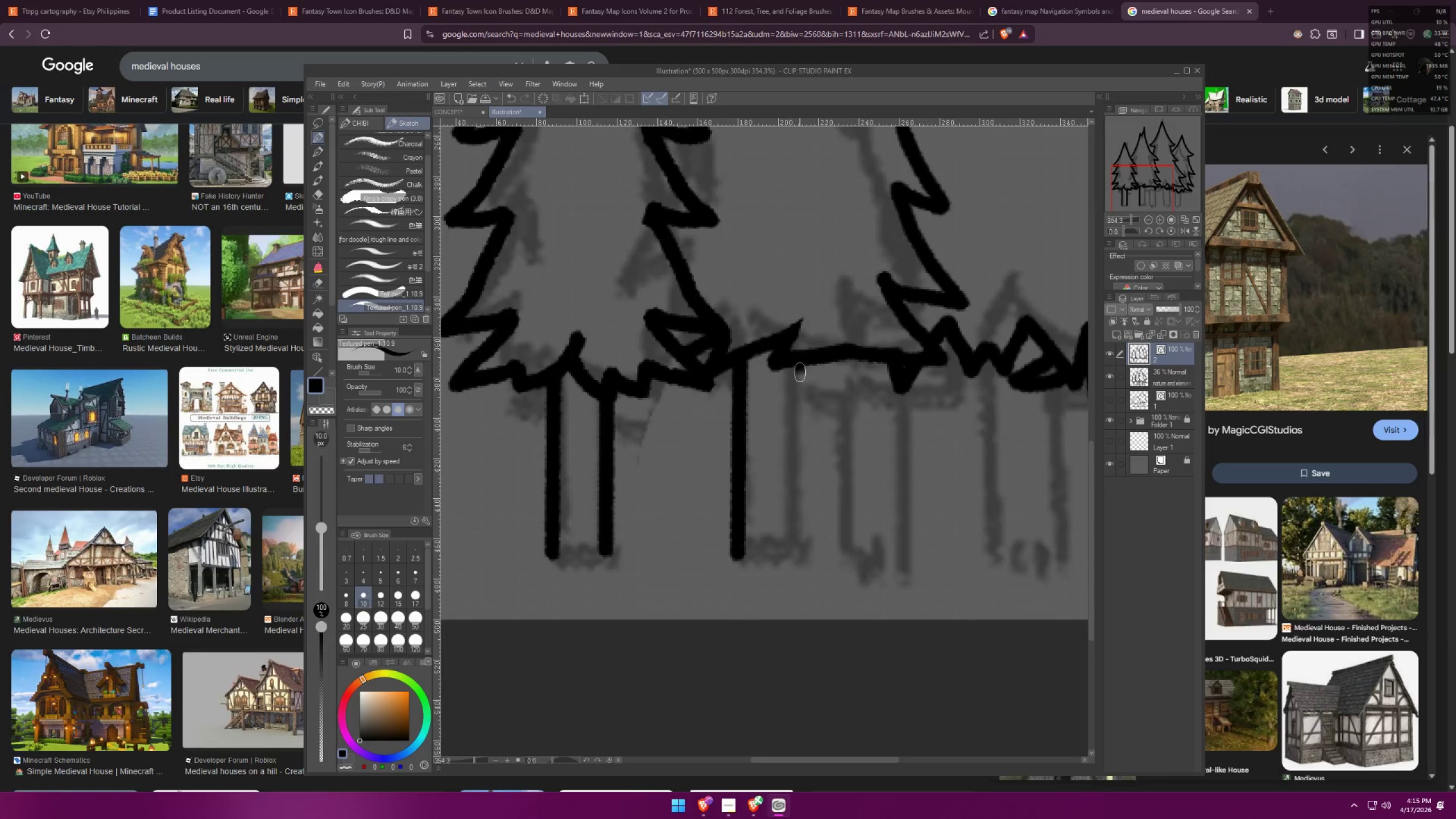 
hold_key(key=ShiftLeft, duration=0.75)
left_click([790, 549])
 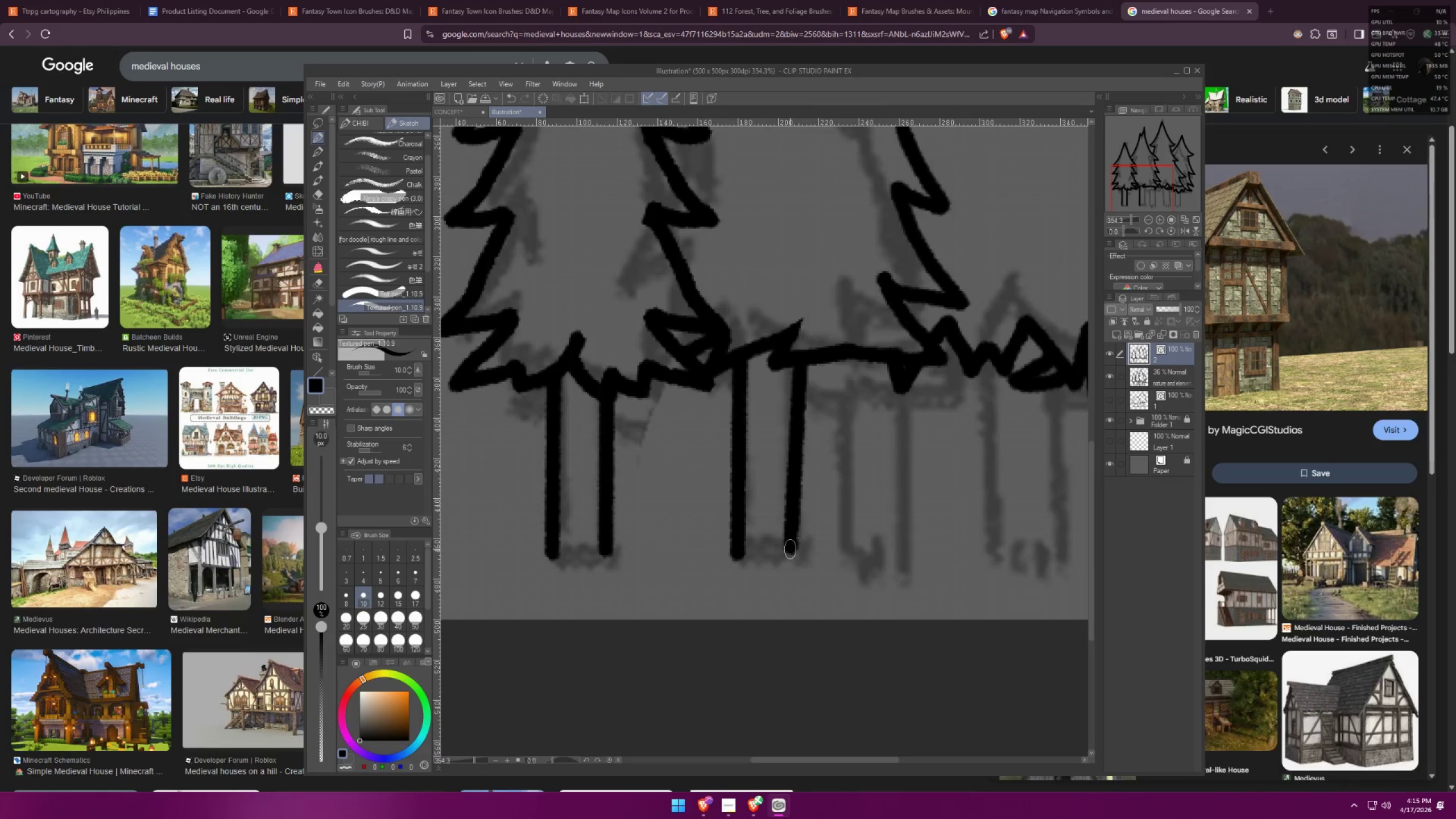 
hold_key(key=Space, duration=0.38)
 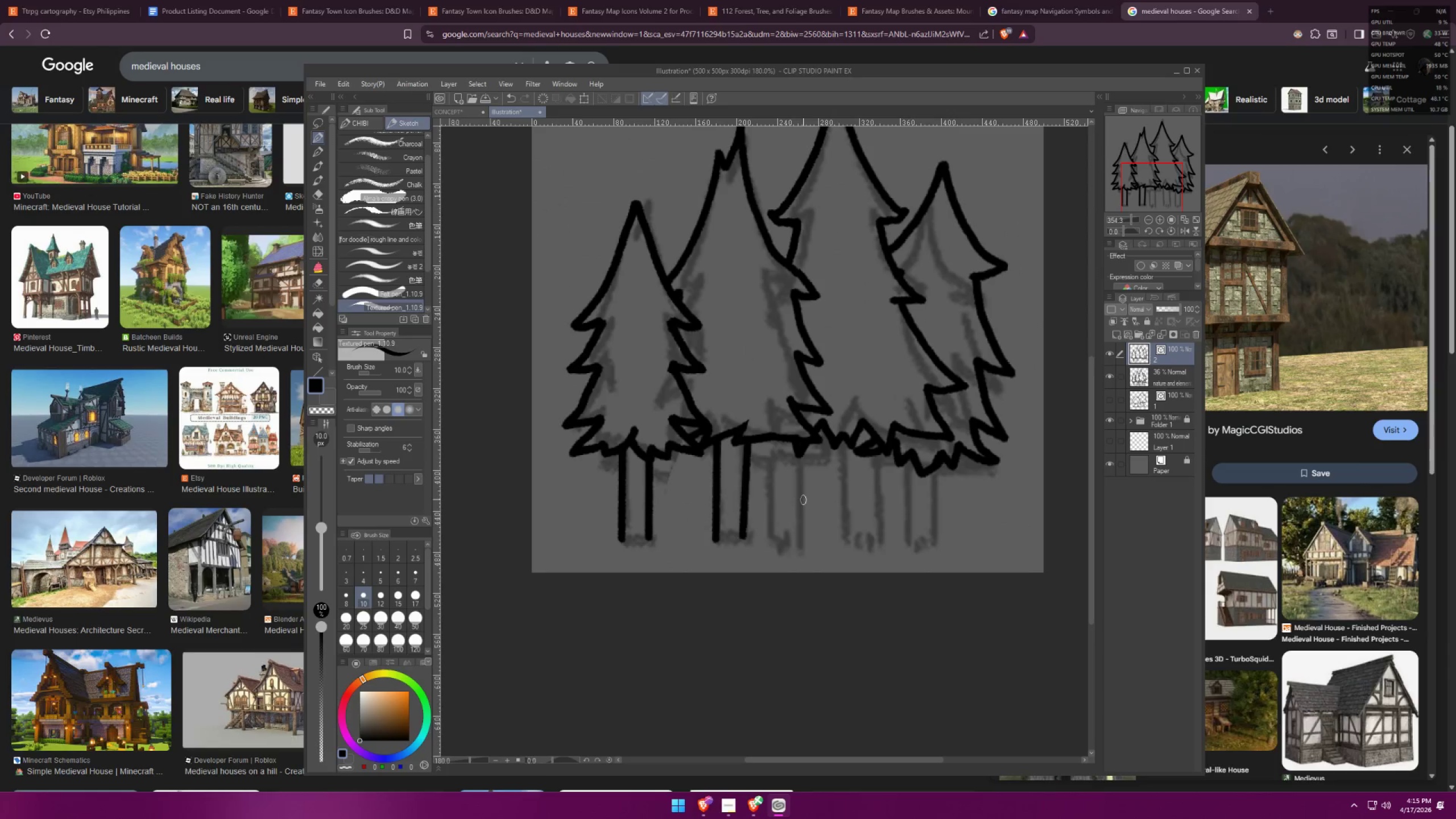 
left_click_drag(start_coordinate=[815, 535], to_coordinate=[712, 555])
 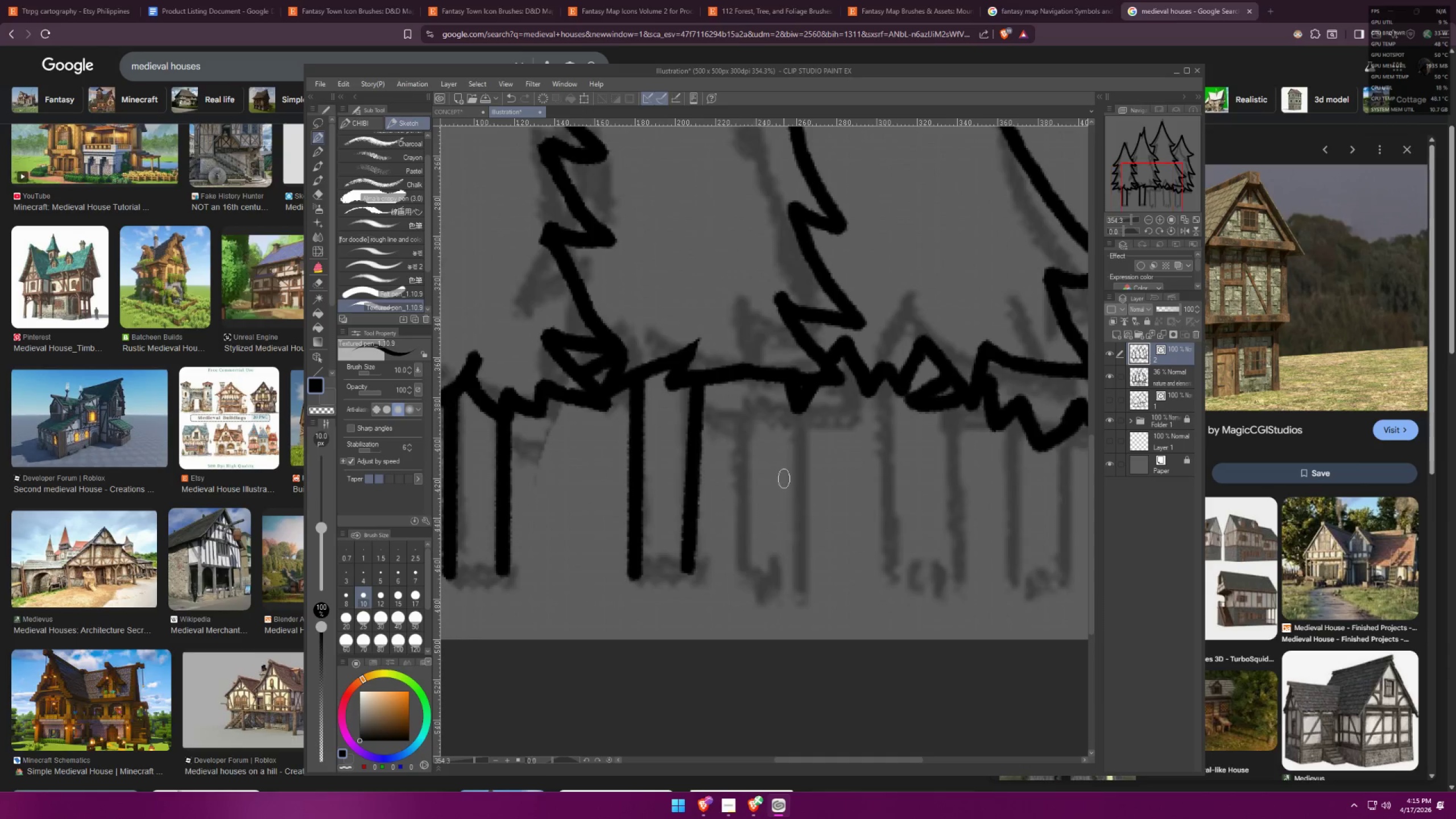 
scroll: coordinate [802, 500], scroll_direction: down, amount: 7.0
 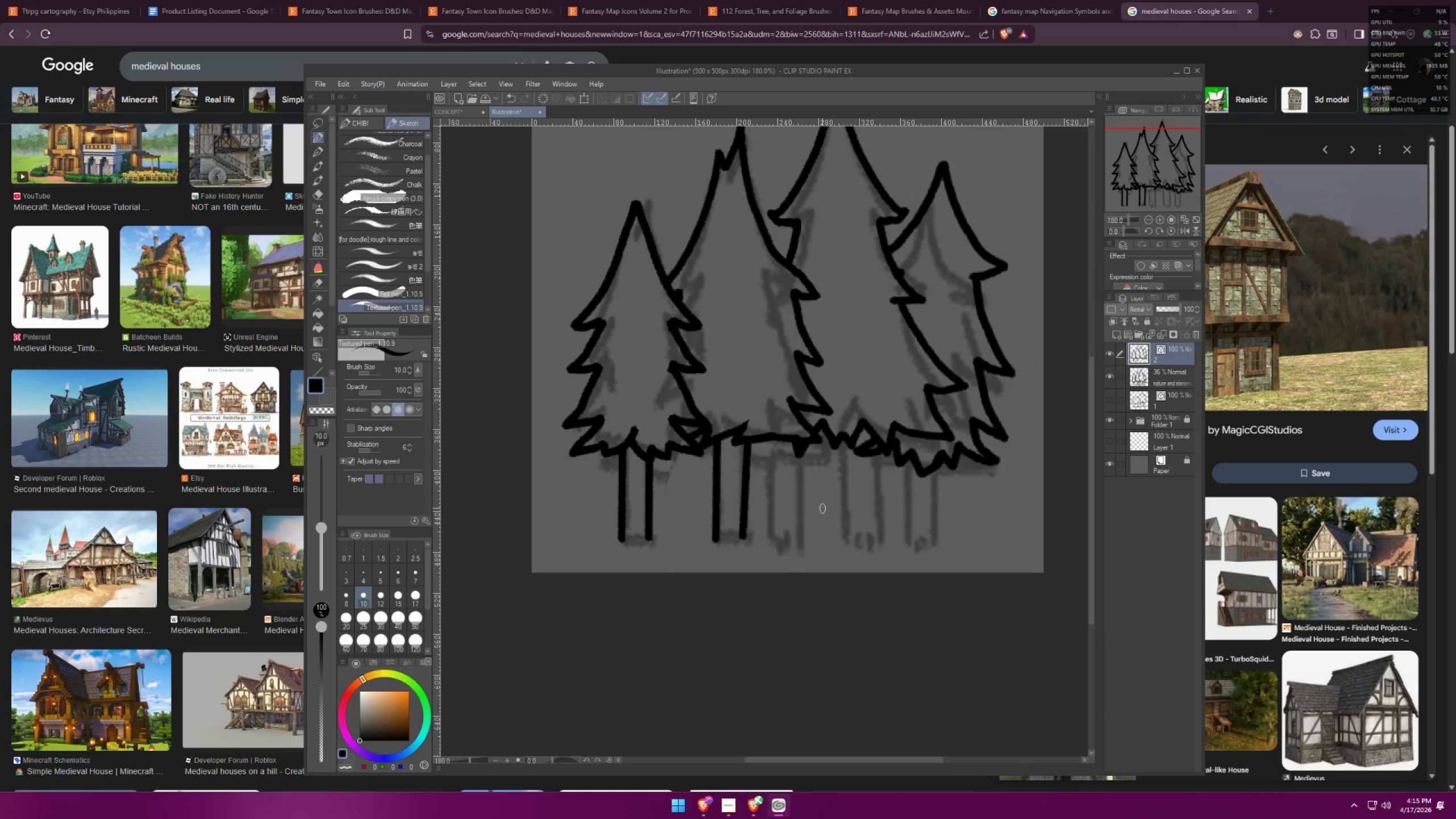 
scroll: coordinate [830, 508], scroll_direction: up, amount: 4.0
 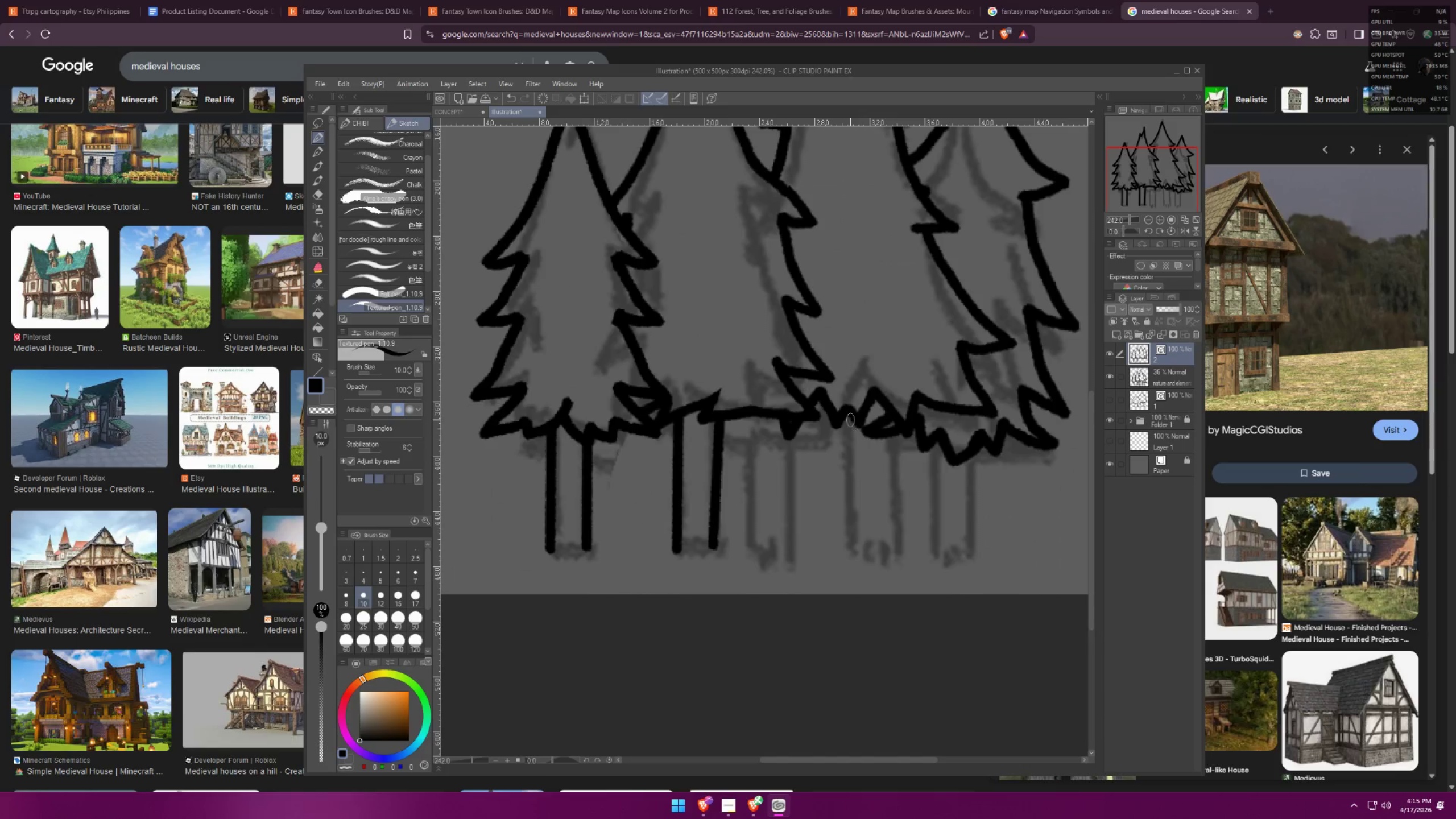 
left_click([846, 420])
 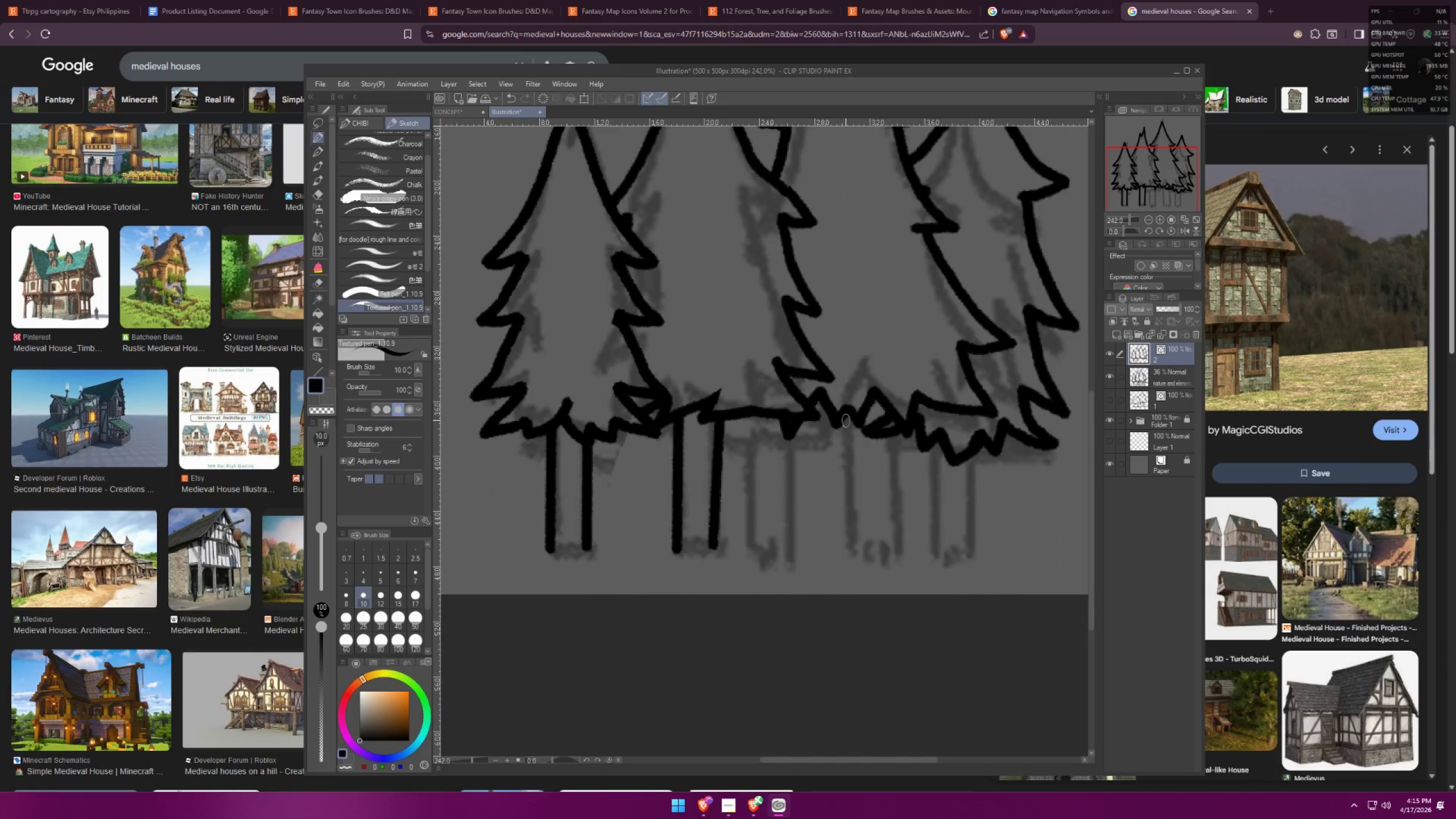 
hold_key(key=ShiftLeft, duration=0.77)
left_click([847, 555])
 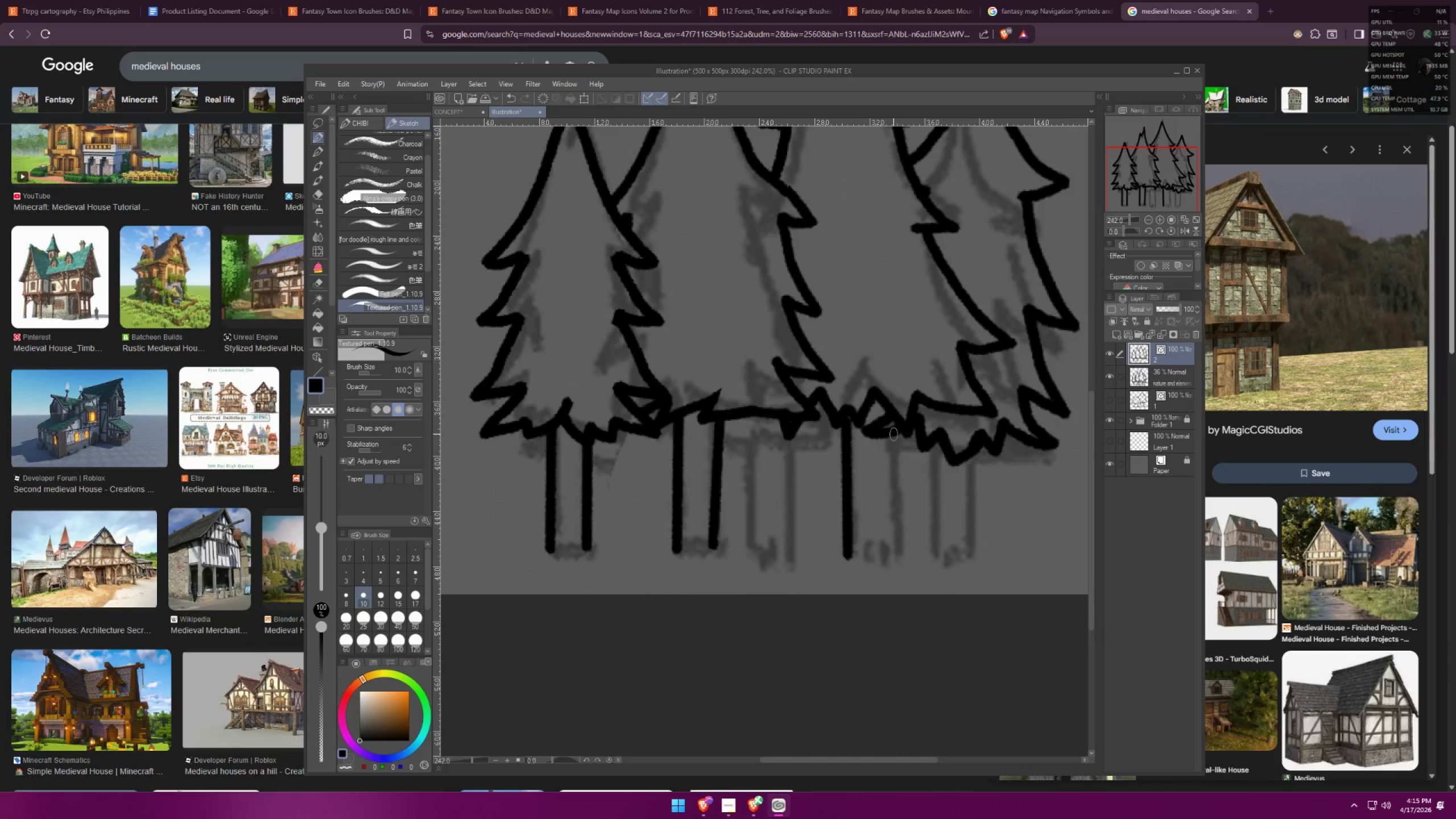 
left_click([893, 432])
 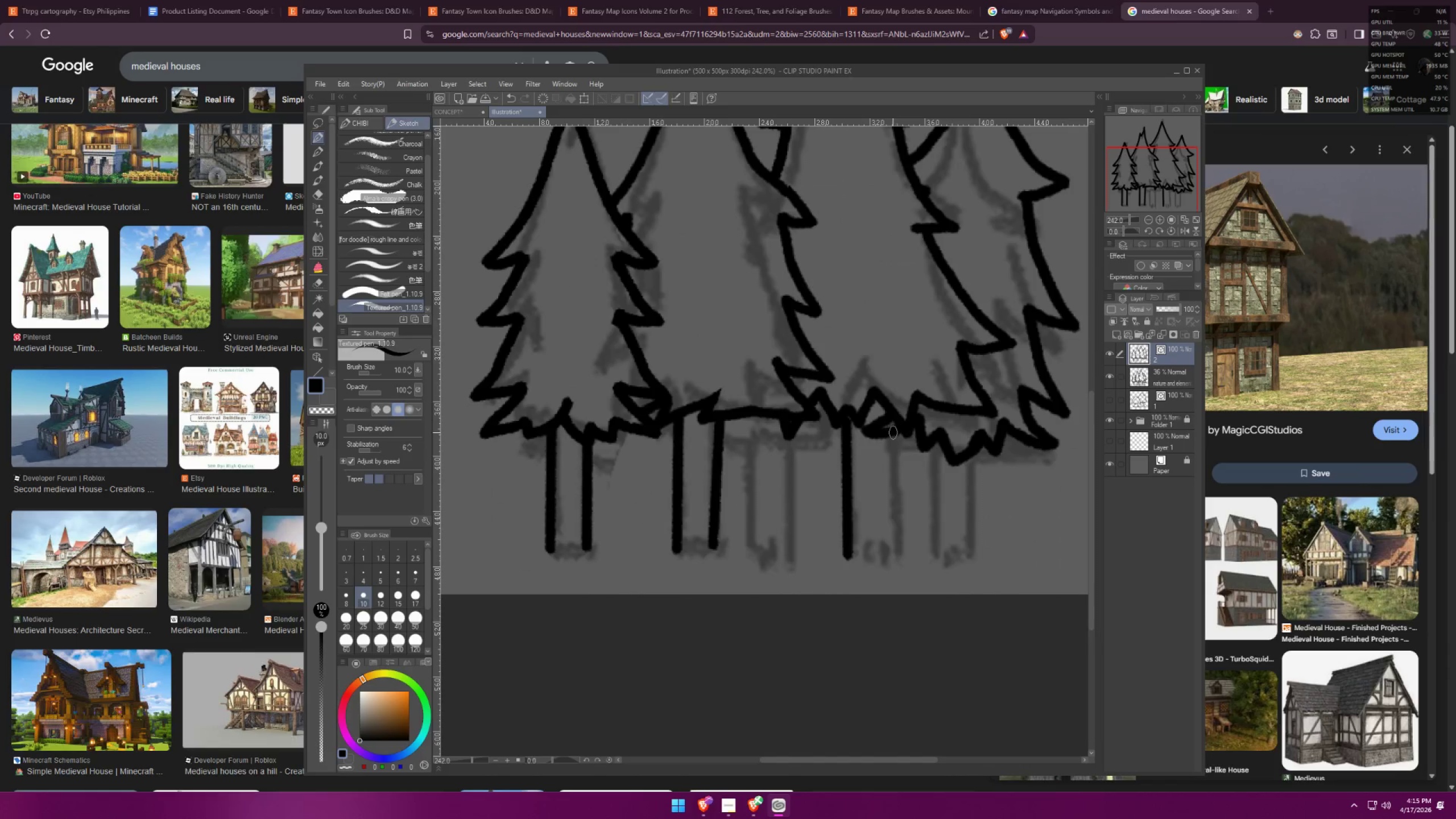 
hold_key(key=ShiftLeft, duration=0.7)
 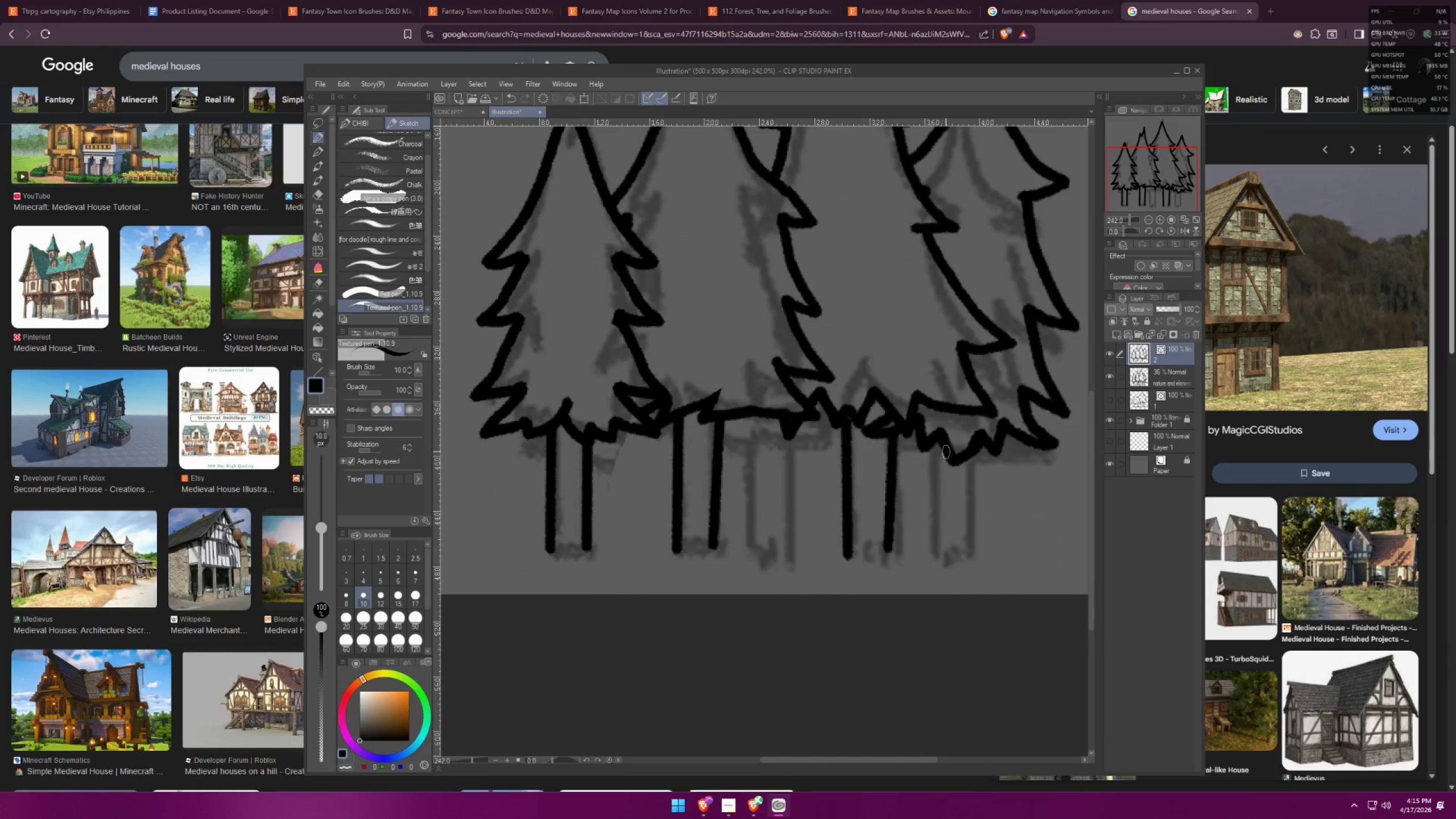 
left_click([944, 444])
 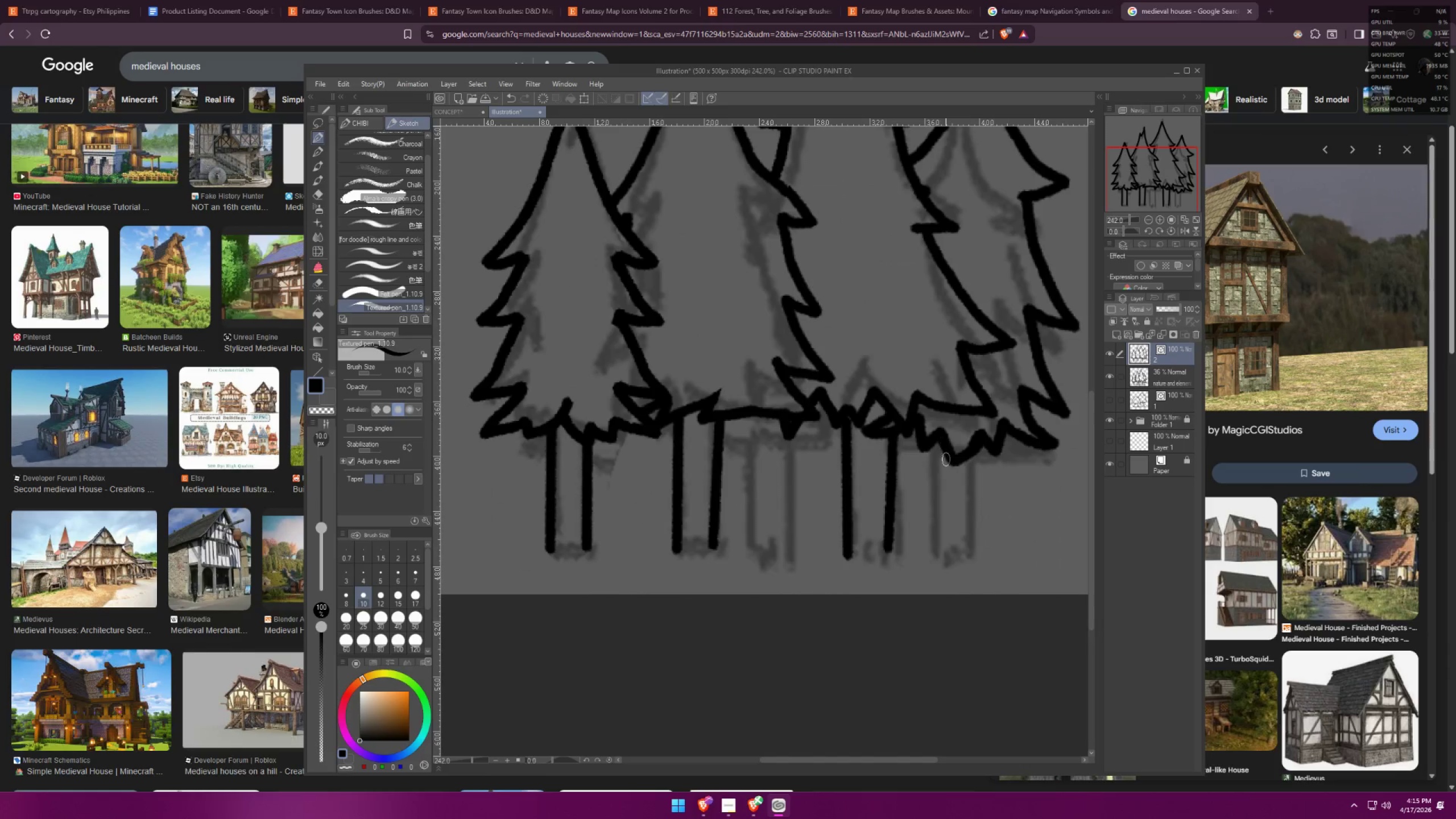 
hold_key(key=ShiftLeft, duration=0.6)
 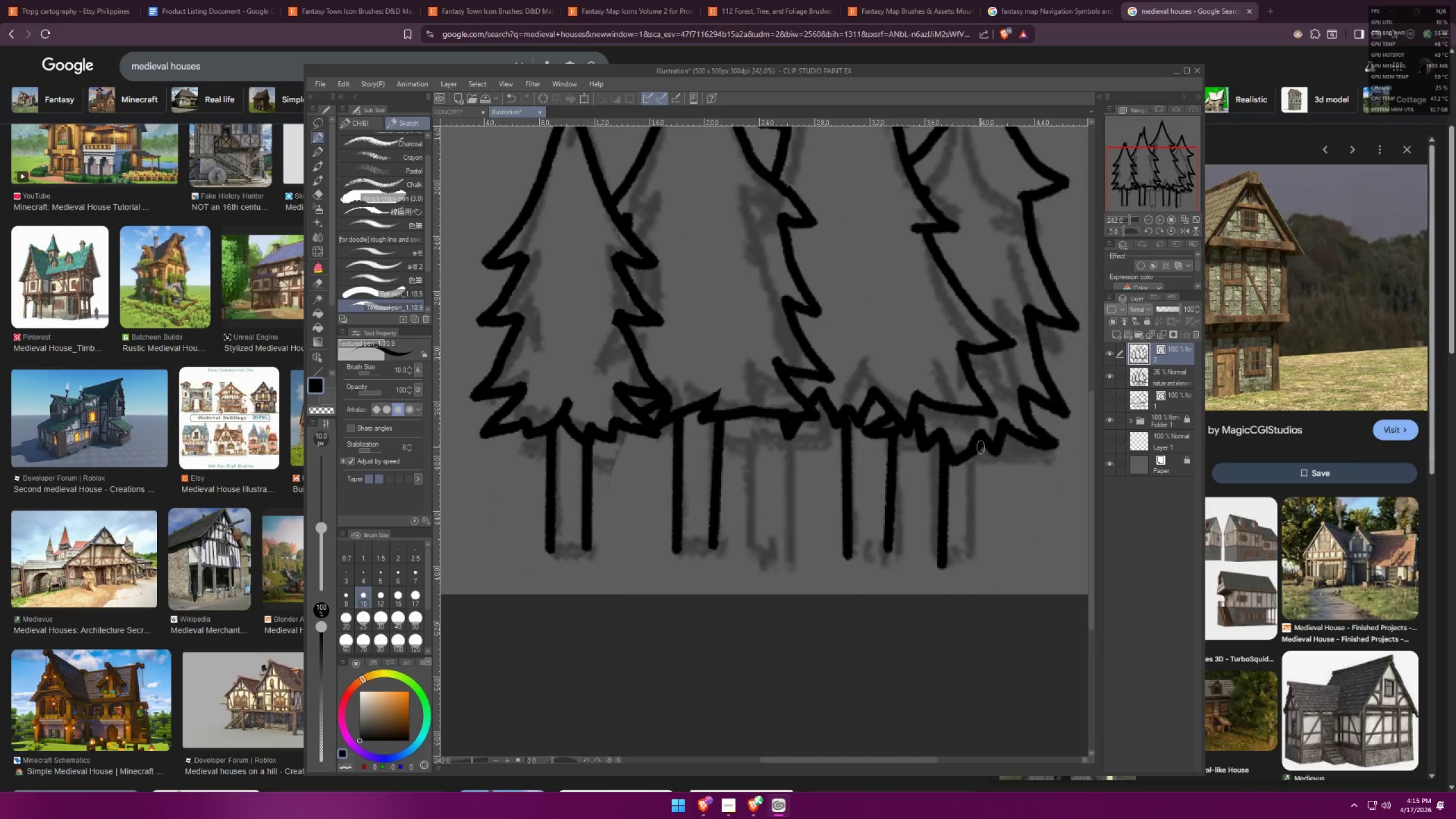 
left_click_drag(start_coordinate=[982, 446], to_coordinate=[983, 456])
 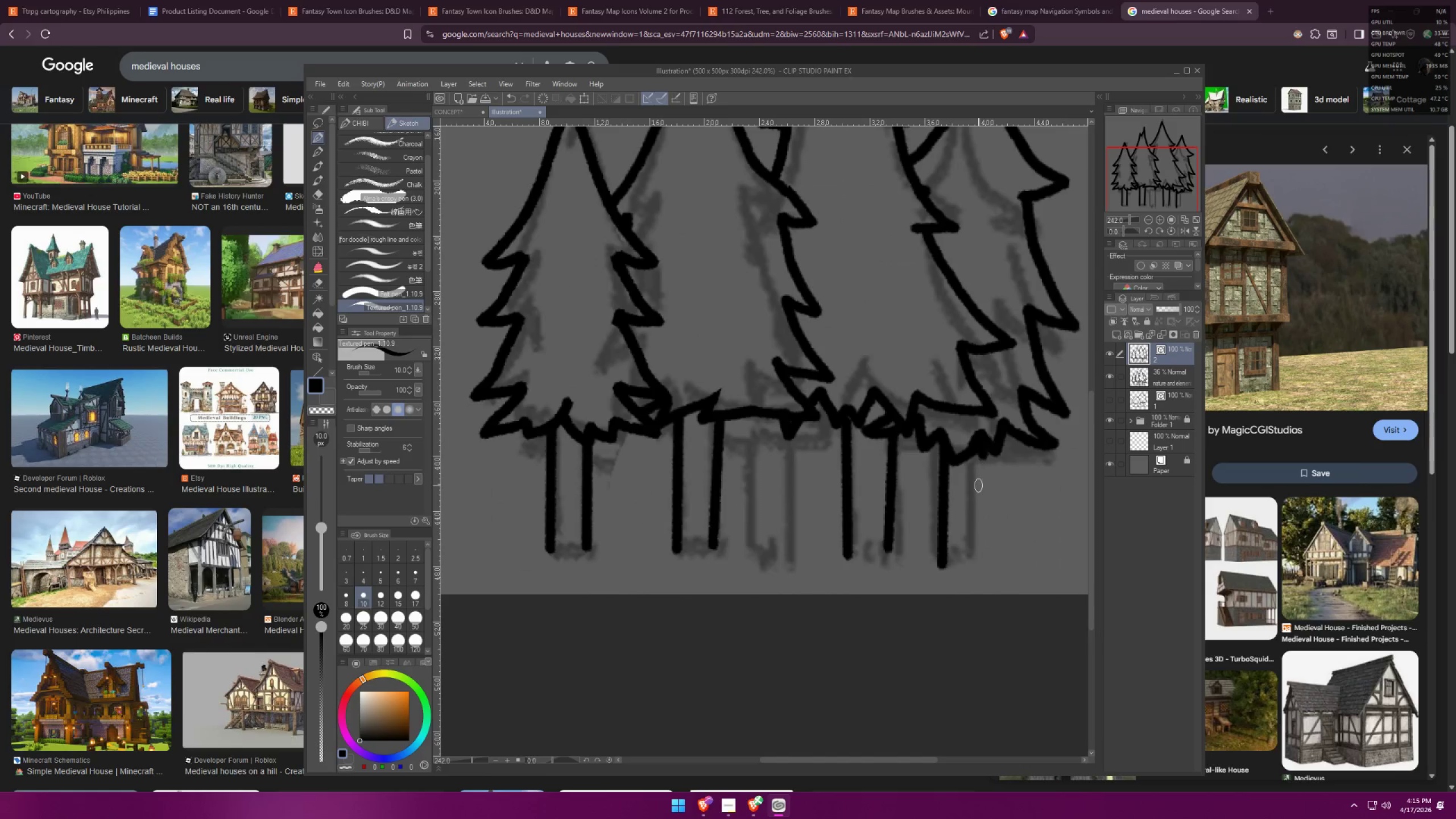 
hold_key(key=ShiftLeft, duration=0.53)
 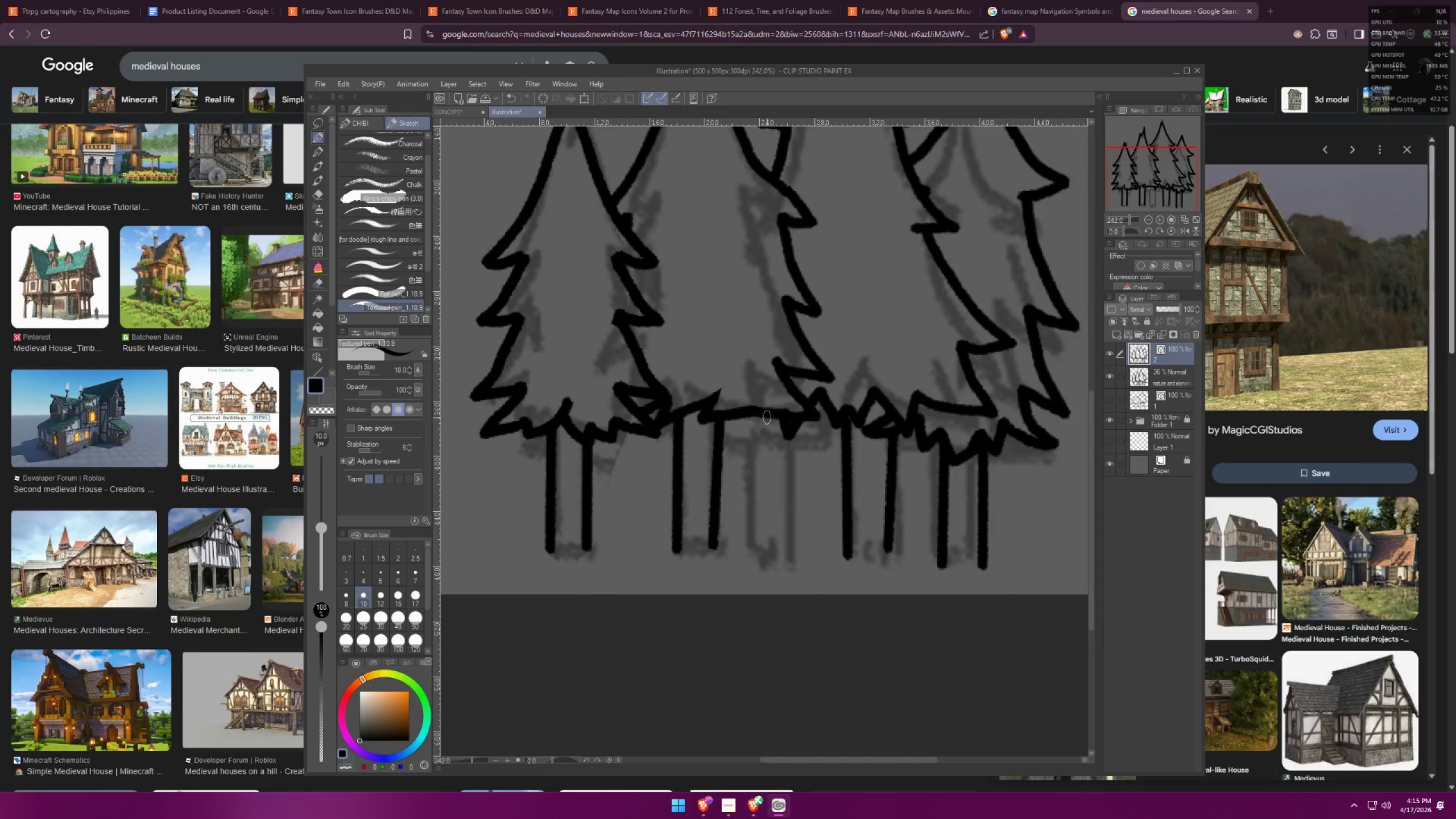 
hold_key(key=ShiftLeft, duration=0.55)
 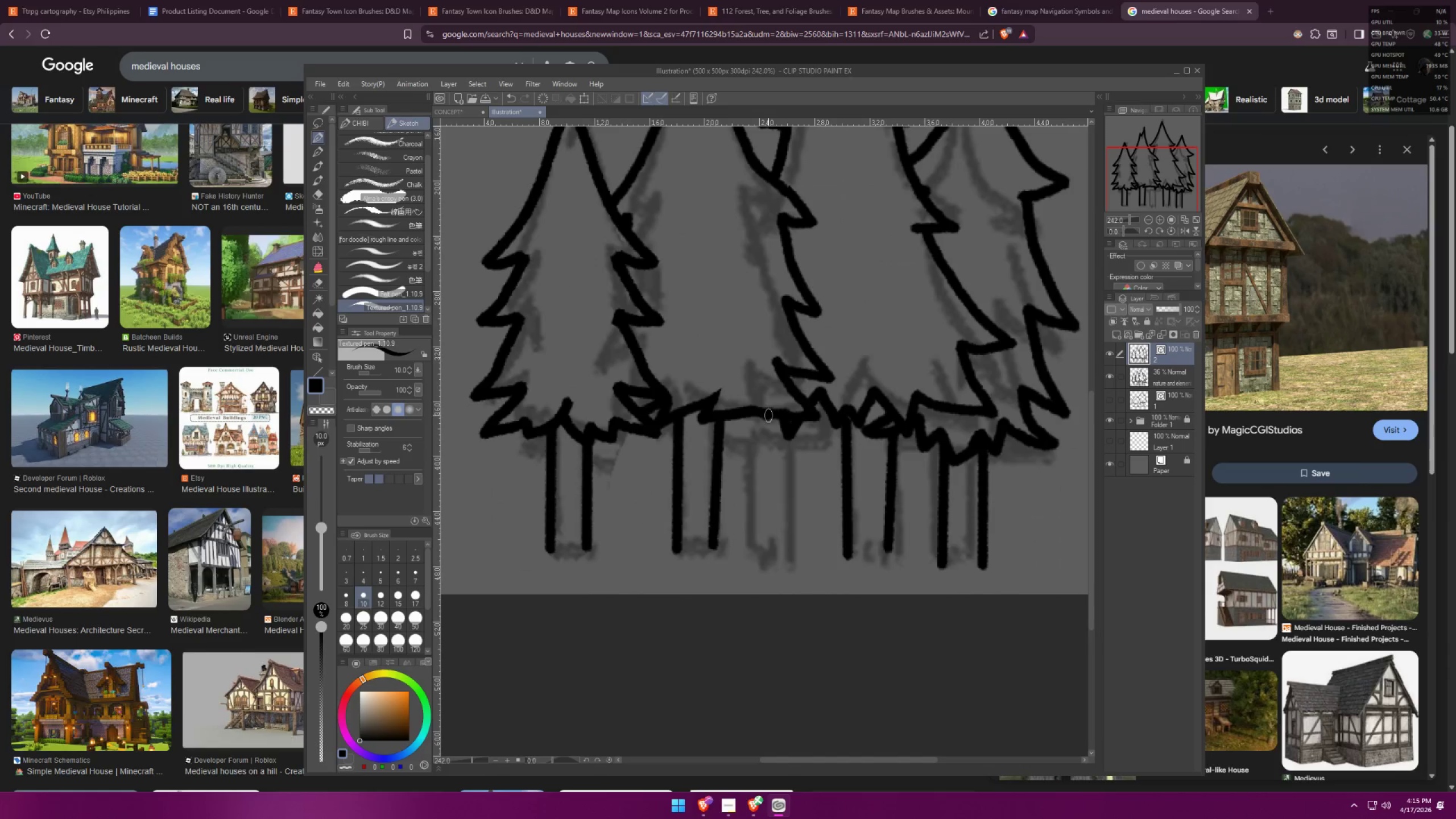 
hold_key(key=ShiftLeft, duration=0.92)
left_click_drag(start_coordinate=[763, 411], to_coordinate=[764, 413])
 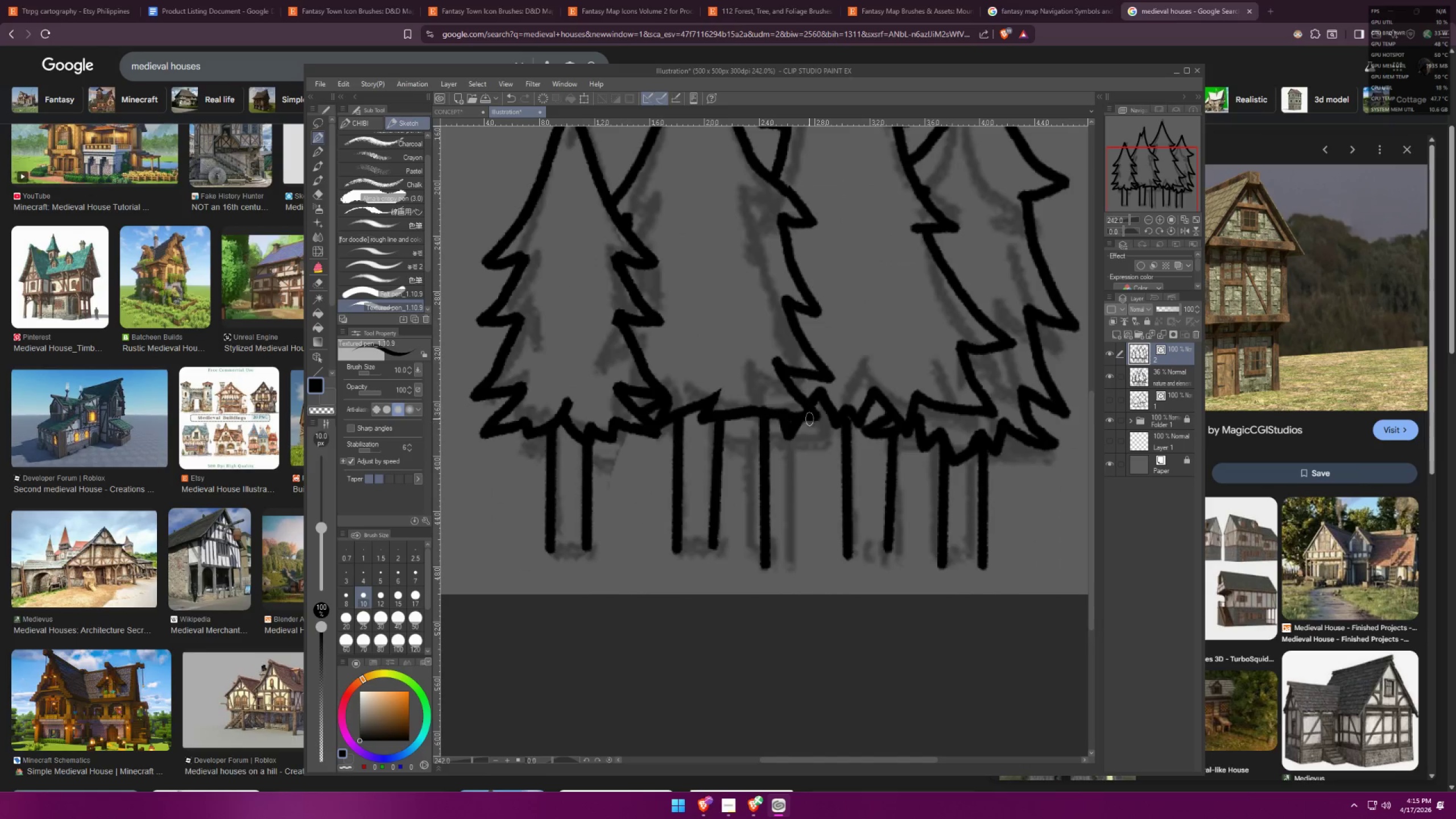 
hold_key(key=ShiftLeft, duration=0.6)
left_click_drag(start_coordinate=[806, 558], to_coordinate=[806, 561])
 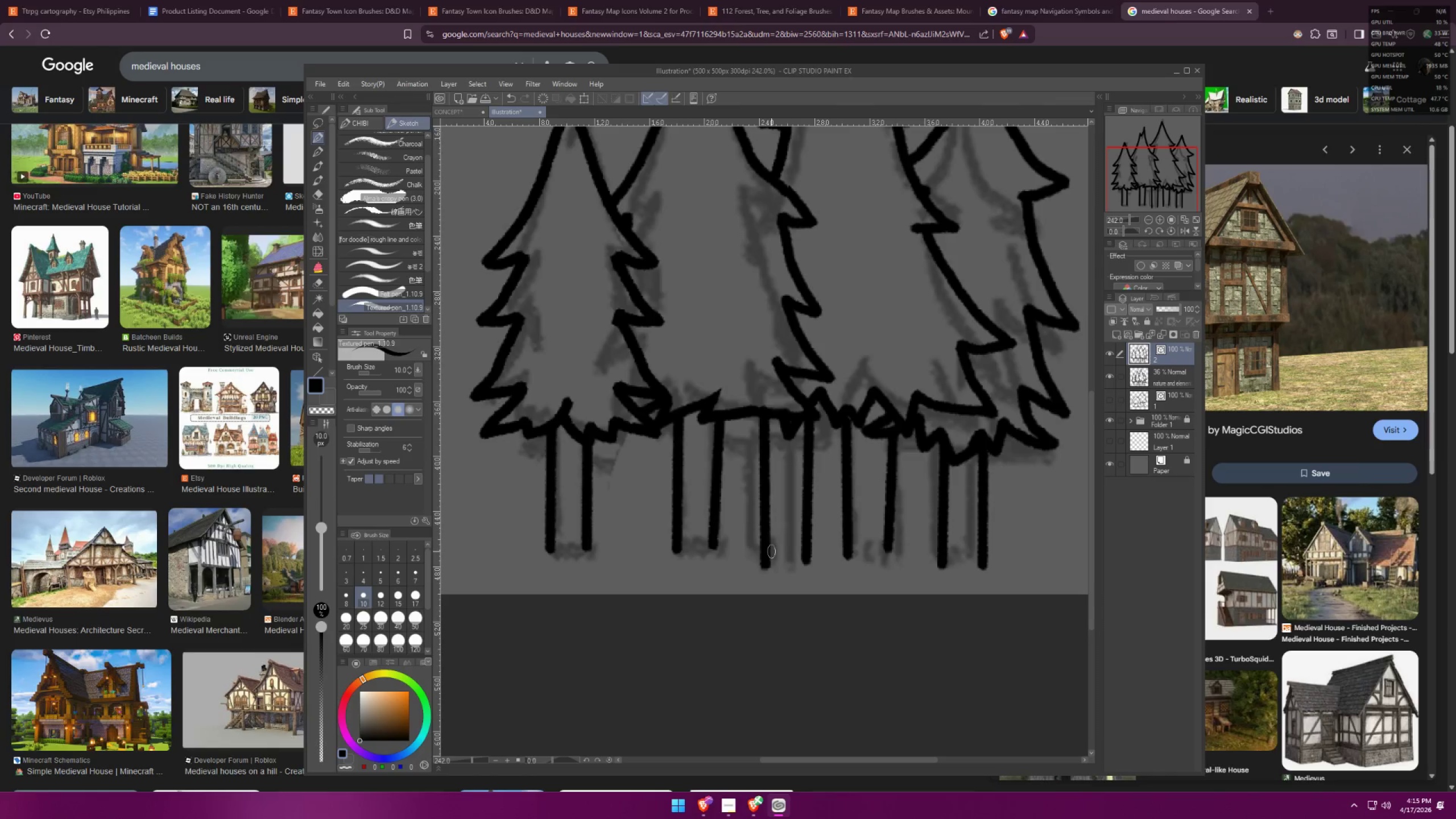 
scroll: coordinate [565, 570], scroll_direction: up, amount: 5.0
 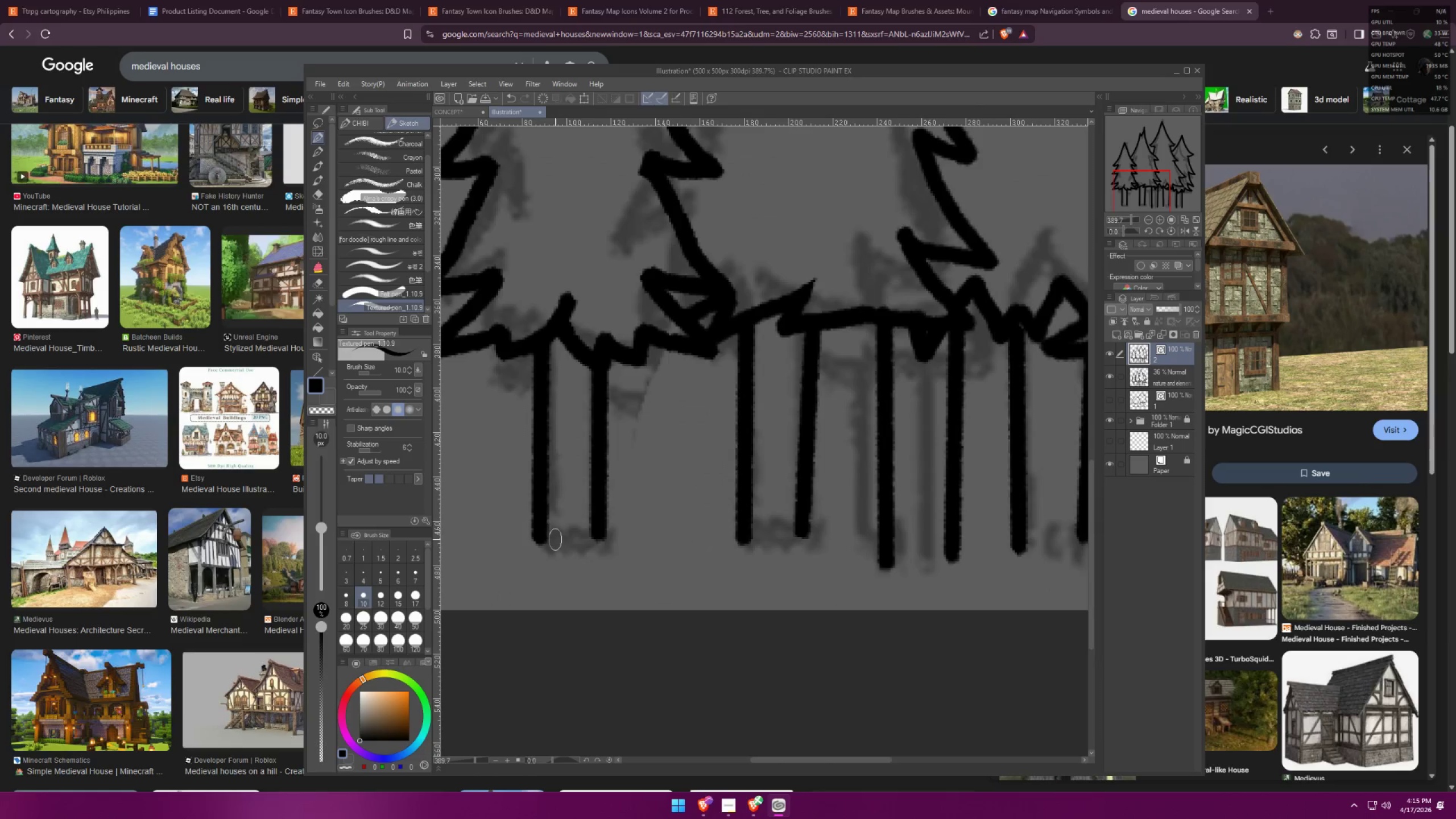 
left_click_drag(start_coordinate=[555, 531], to_coordinate=[552, 539])
 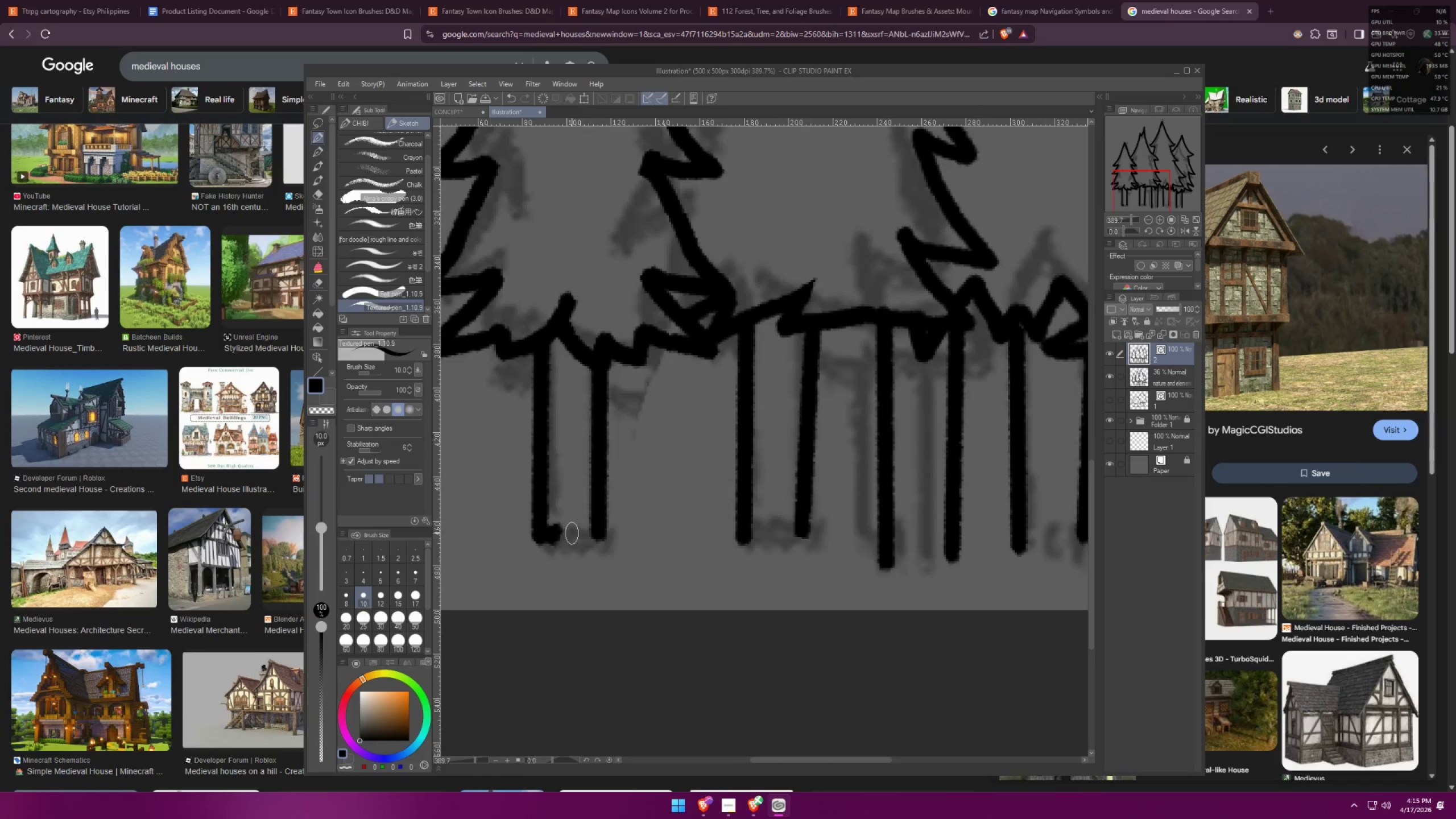 
left_click_drag(start_coordinate=[572, 531], to_coordinate=[573, 541])
 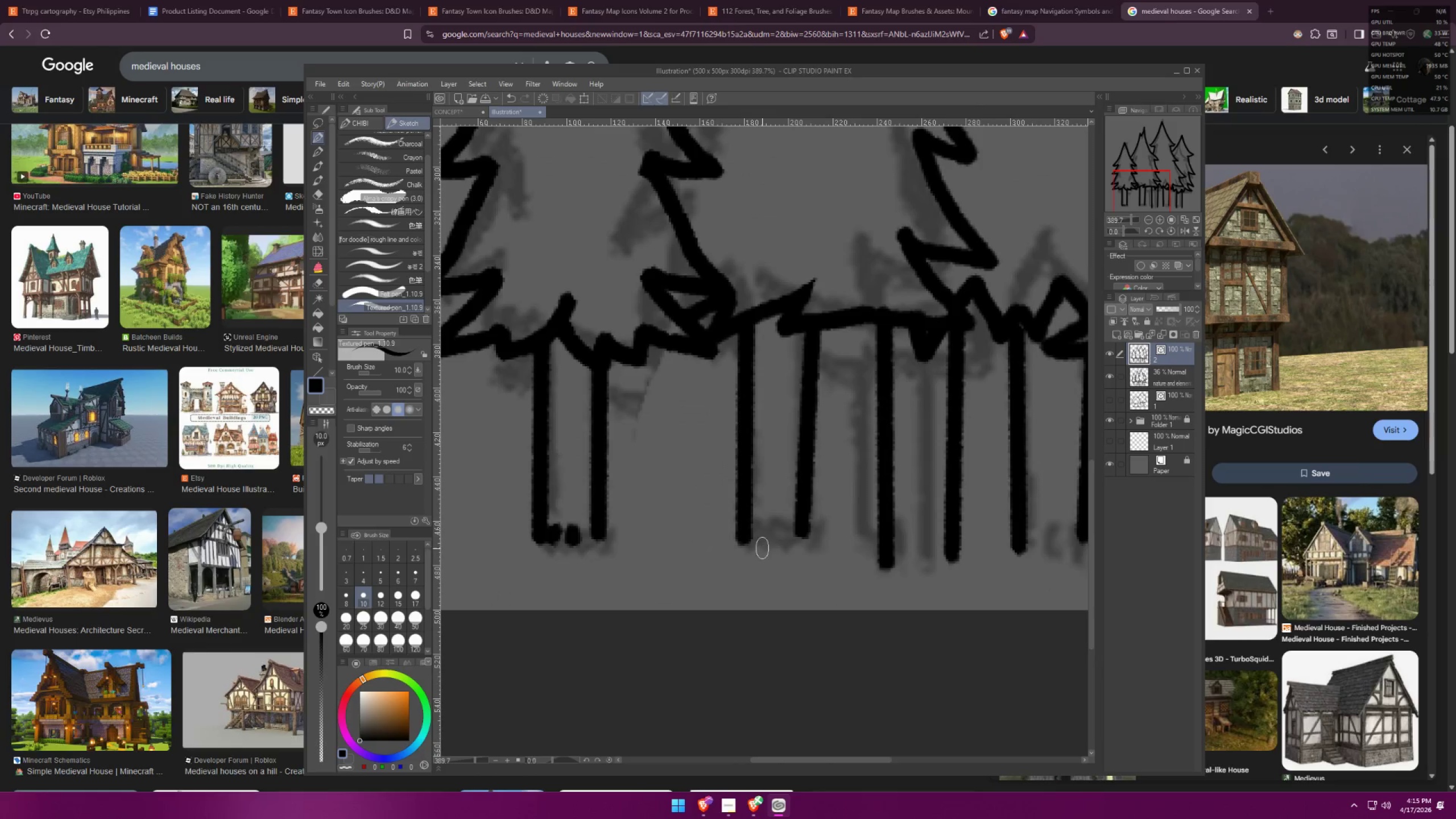 
left_click_drag(start_coordinate=[764, 532], to_coordinate=[763, 544])
 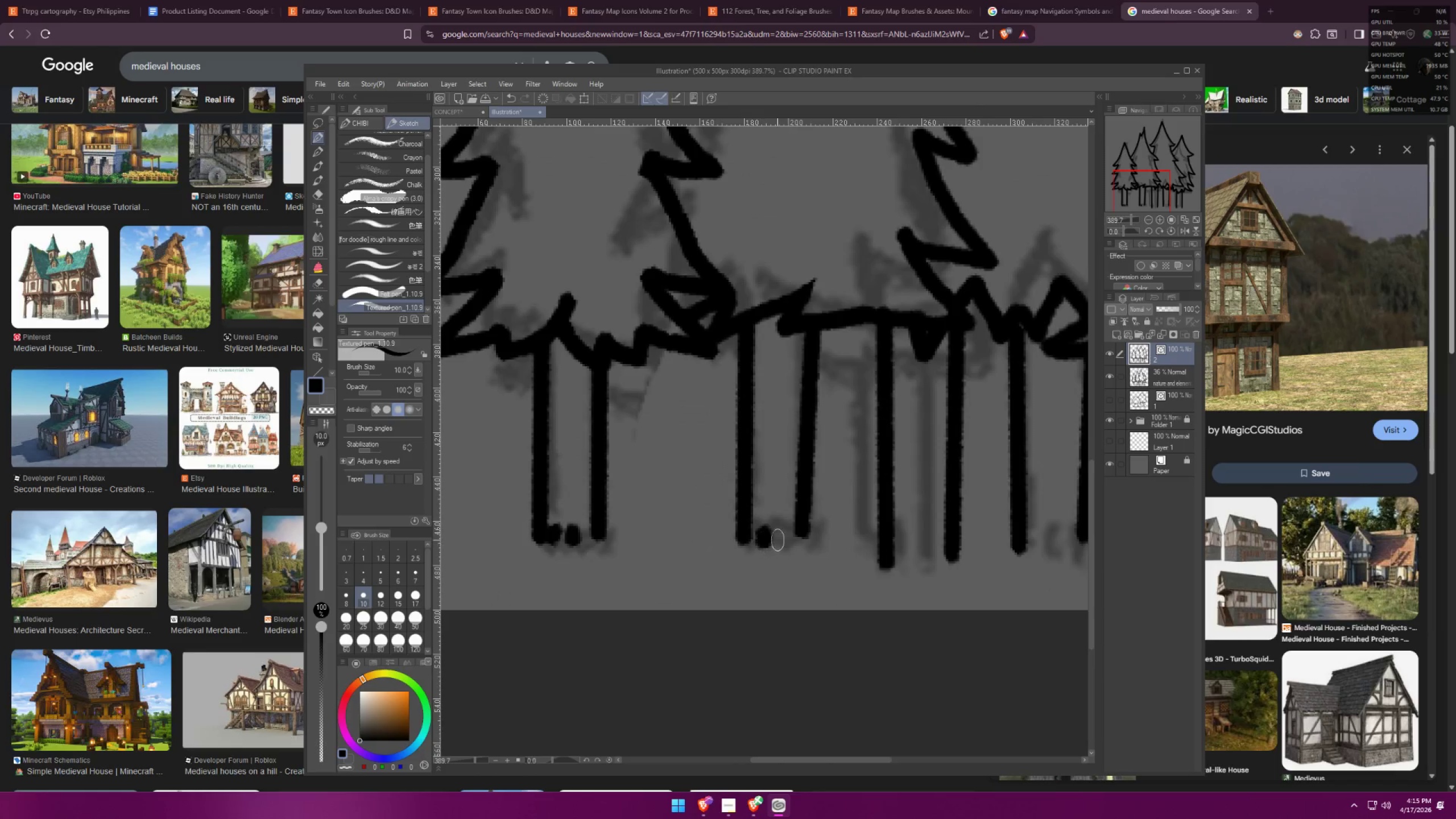 
left_click_drag(start_coordinate=[778, 539], to_coordinate=[780, 544])
 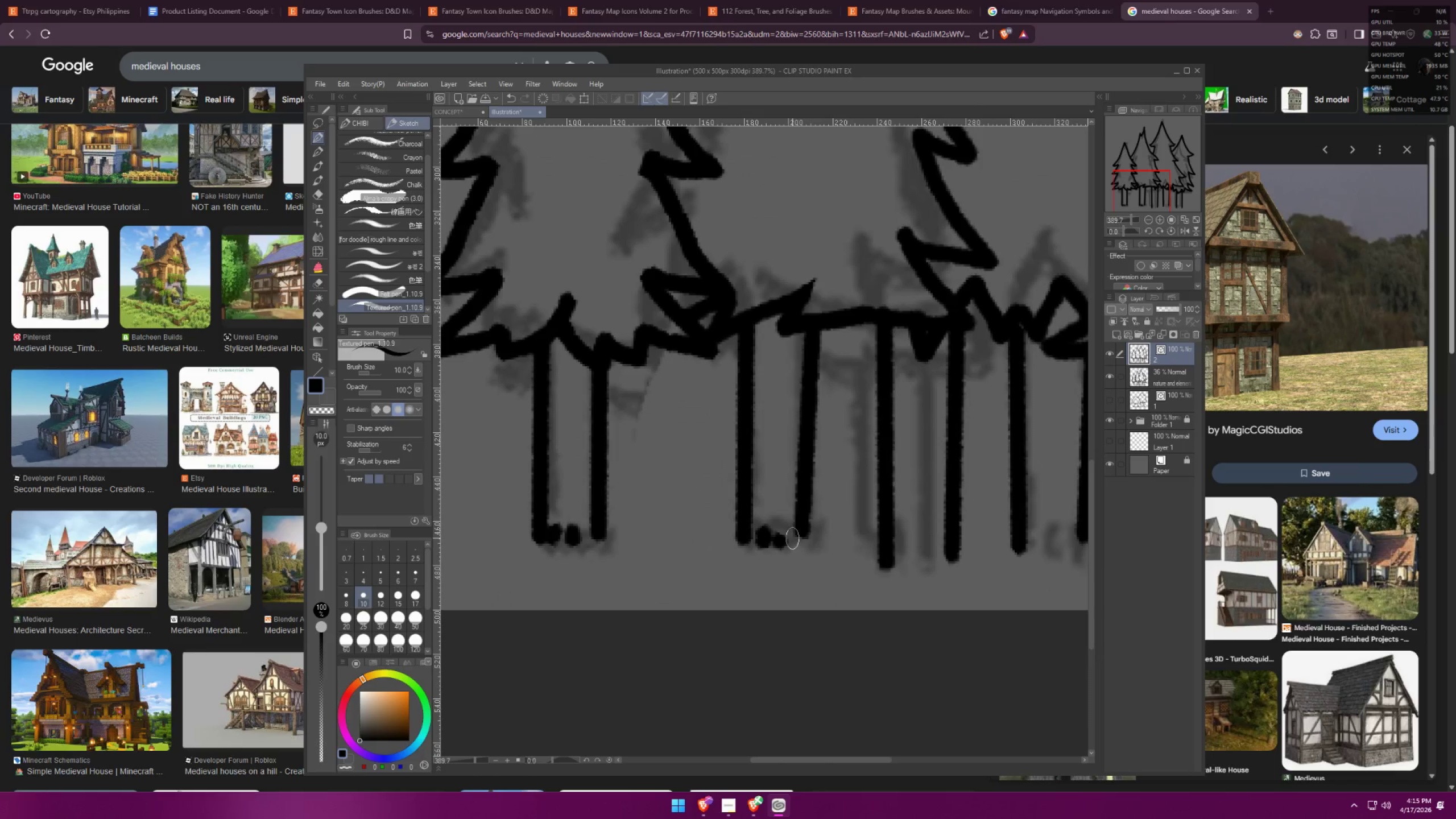 
hold_key(key=Space, duration=0.33)
 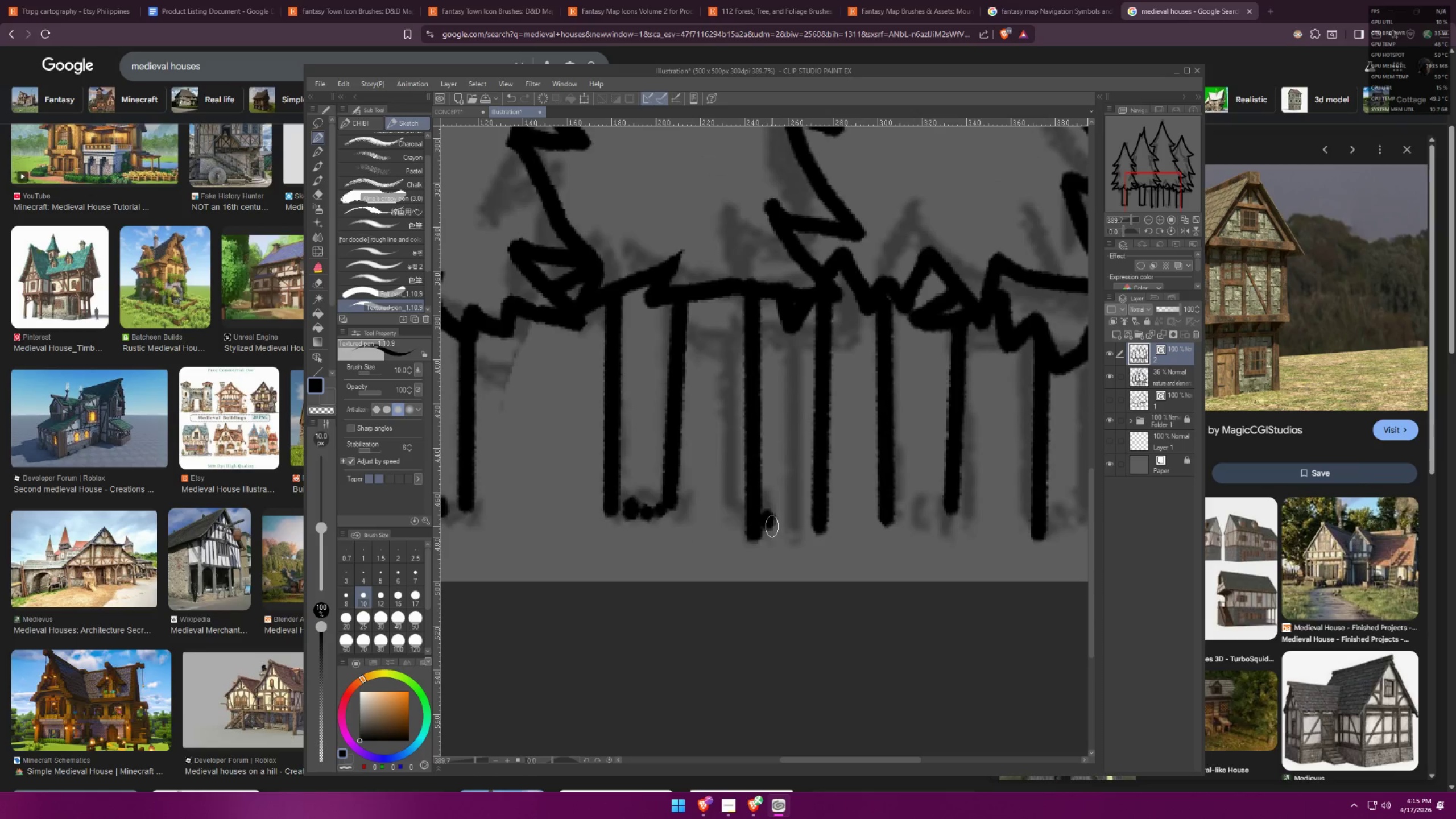 
left_click_drag(start_coordinate=[832, 570], to_coordinate=[700, 542])
 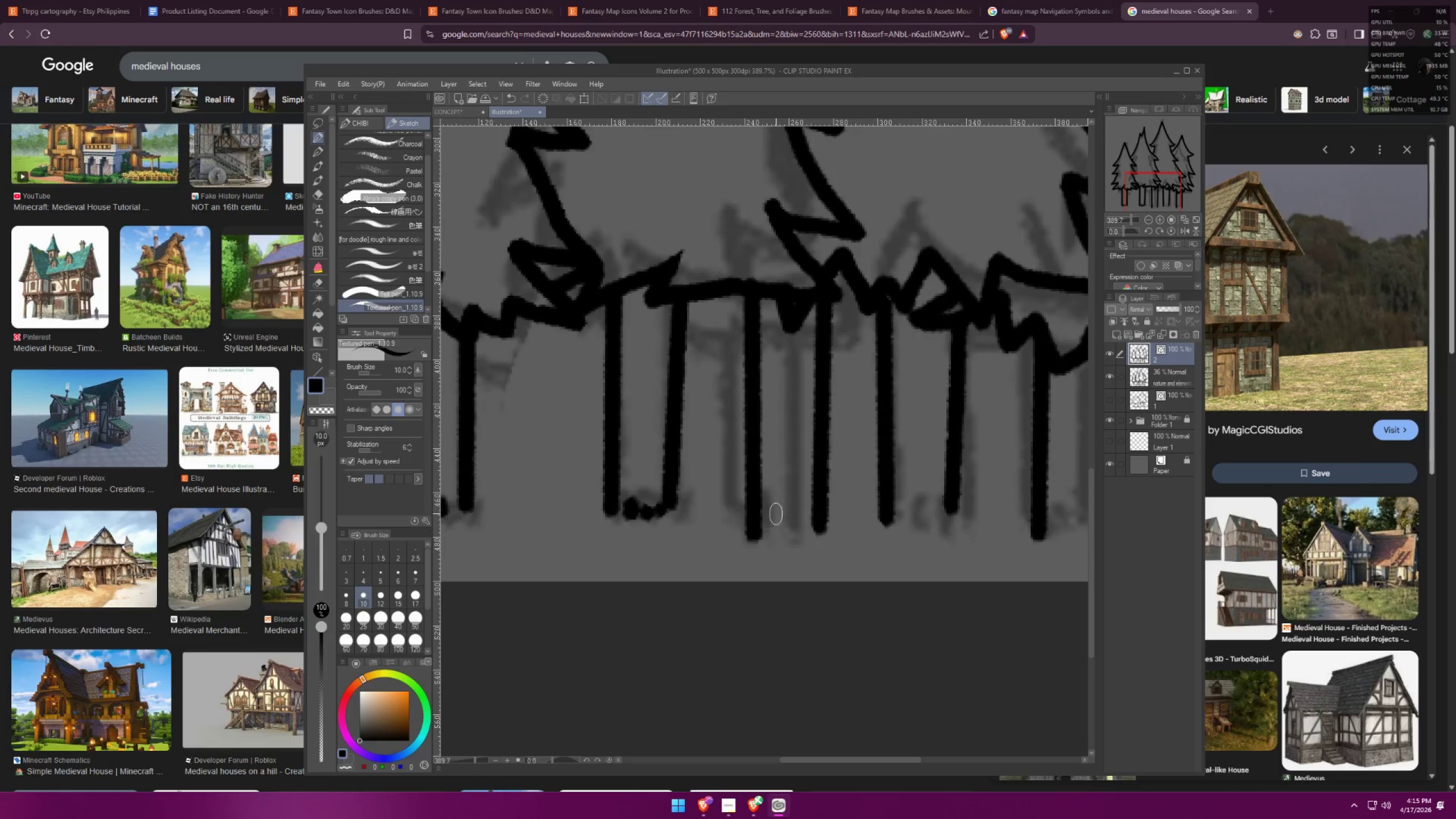 
left_click_drag(start_coordinate=[767, 516], to_coordinate=[768, 523])
 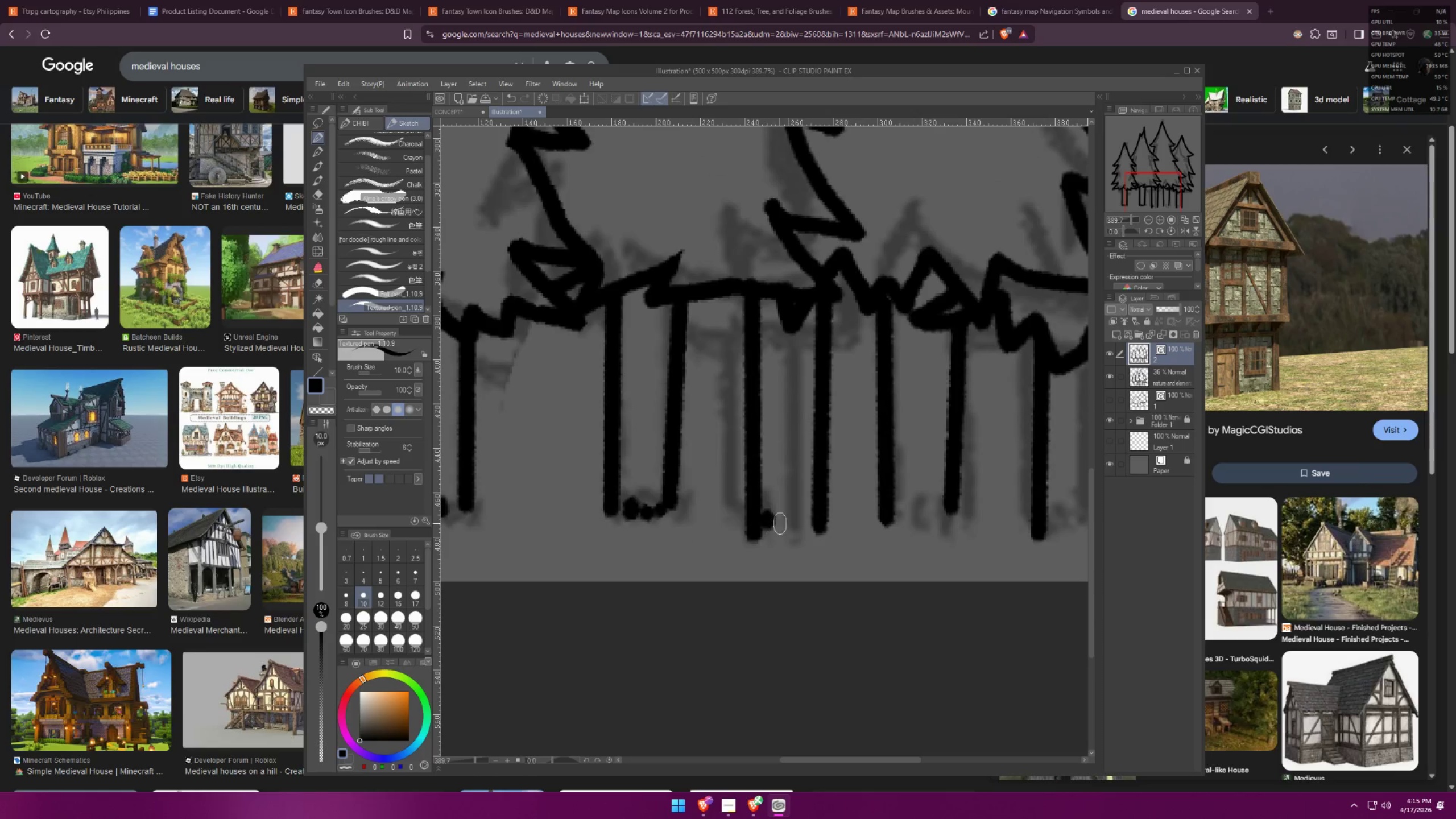 
left_click_drag(start_coordinate=[783, 519], to_coordinate=[784, 528])
 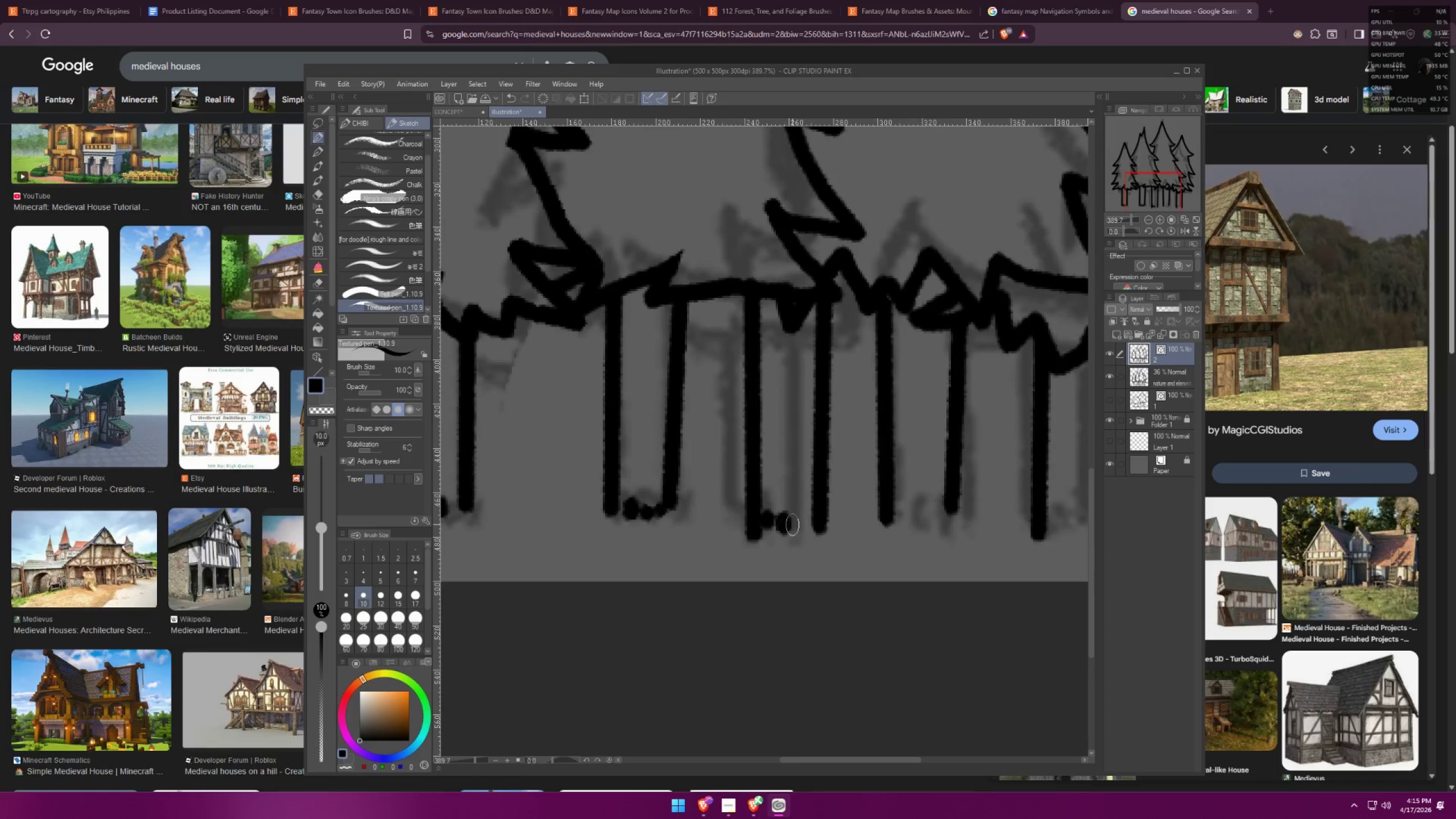 
left_click_drag(start_coordinate=[795, 520], to_coordinate=[797, 527])
 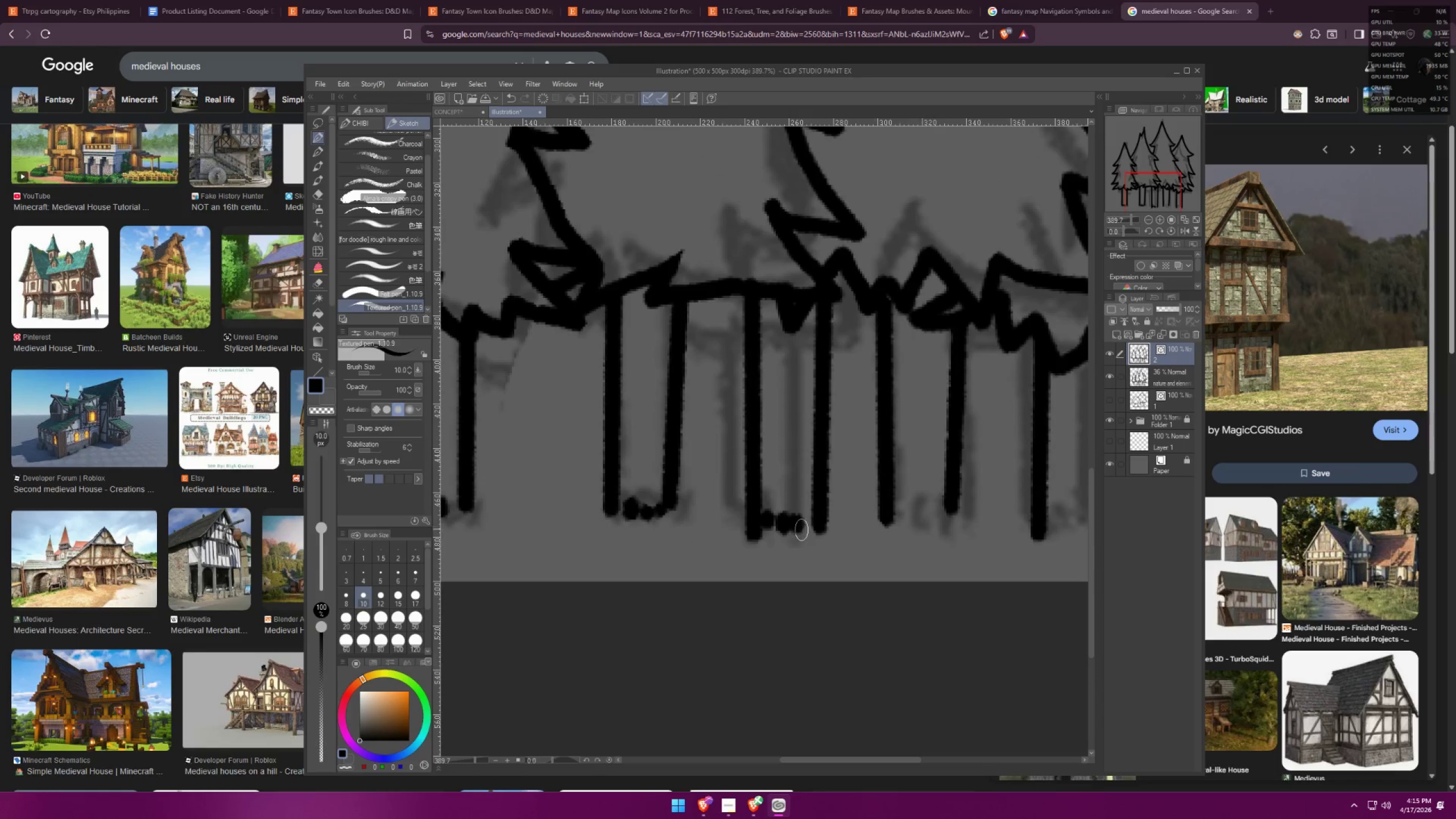 
hold_key(key=Space, duration=0.33)
 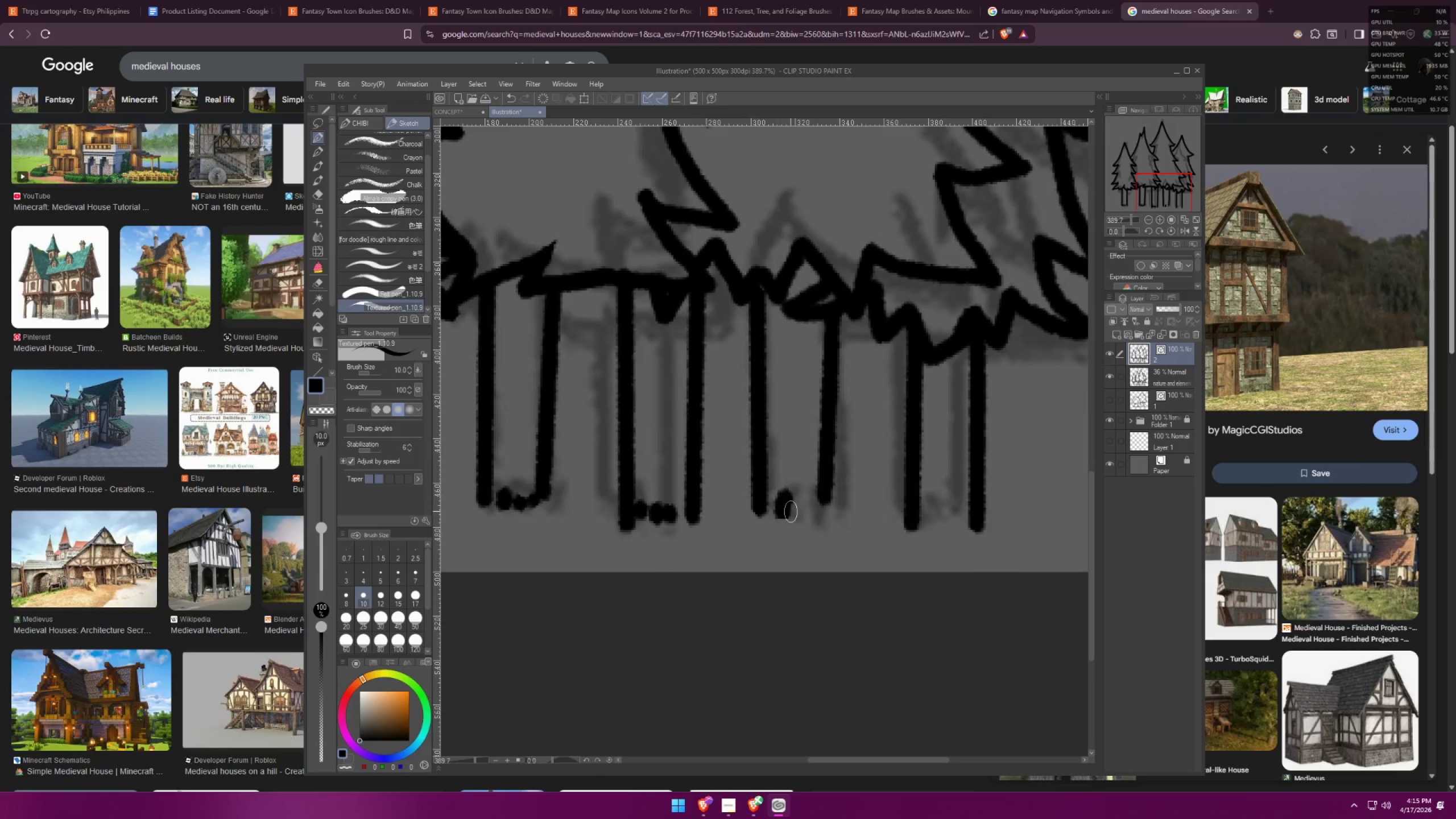 
left_click_drag(start_coordinate=[825, 536], to_coordinate=[698, 527])
 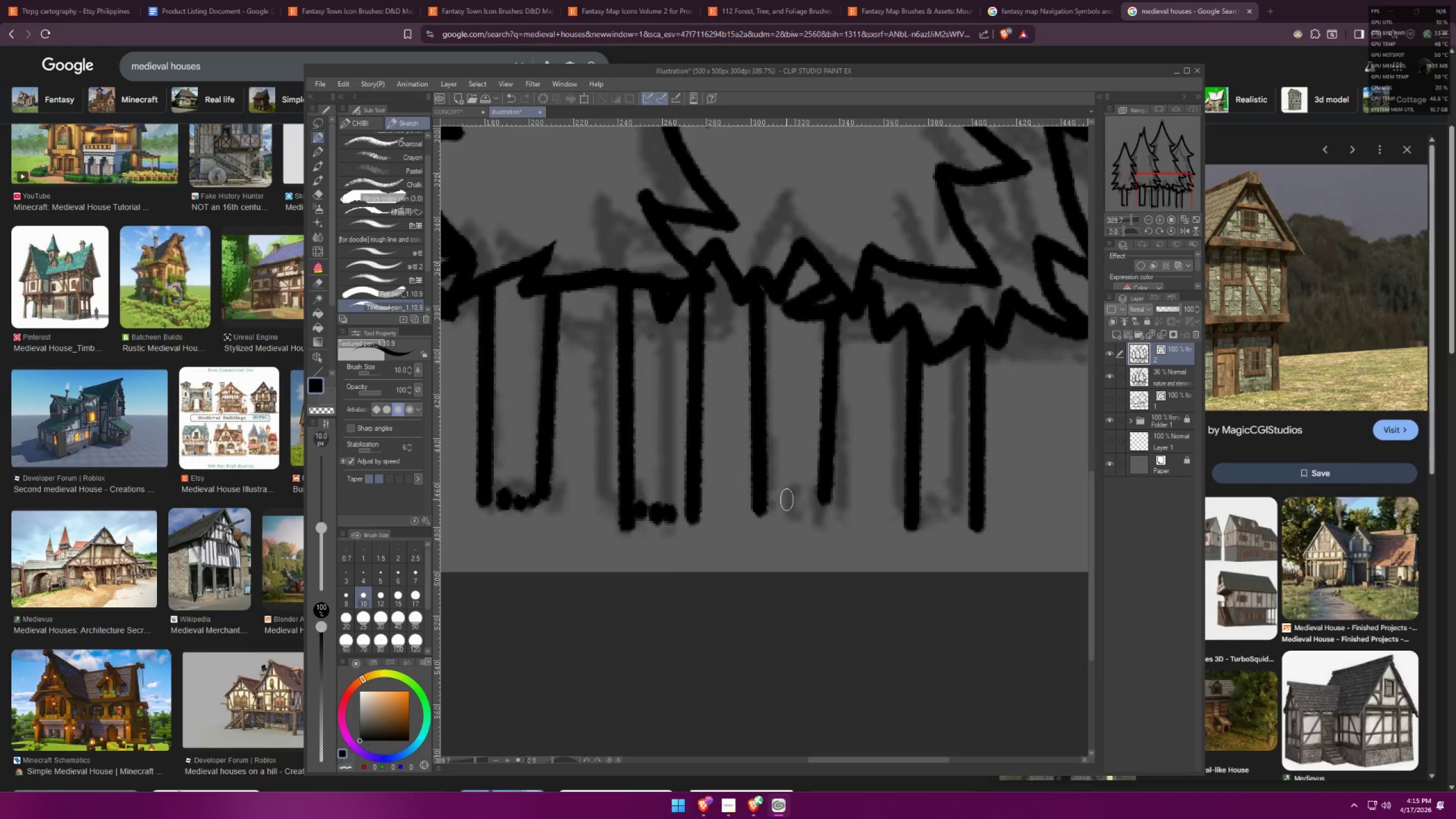 
left_click_drag(start_coordinate=[785, 495], to_coordinate=[782, 514])
 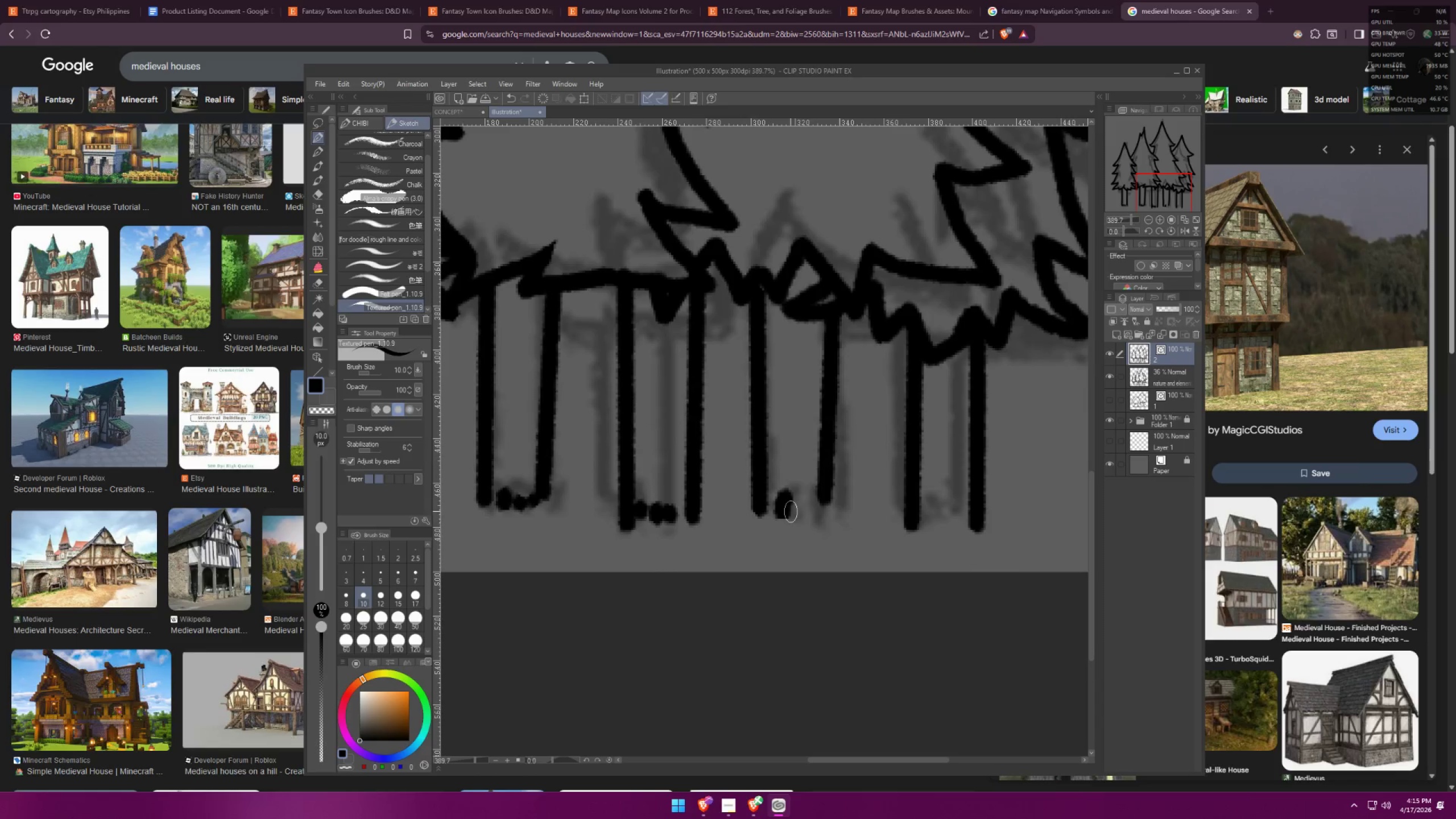 
left_click_drag(start_coordinate=[801, 504], to_coordinate=[801, 512])
 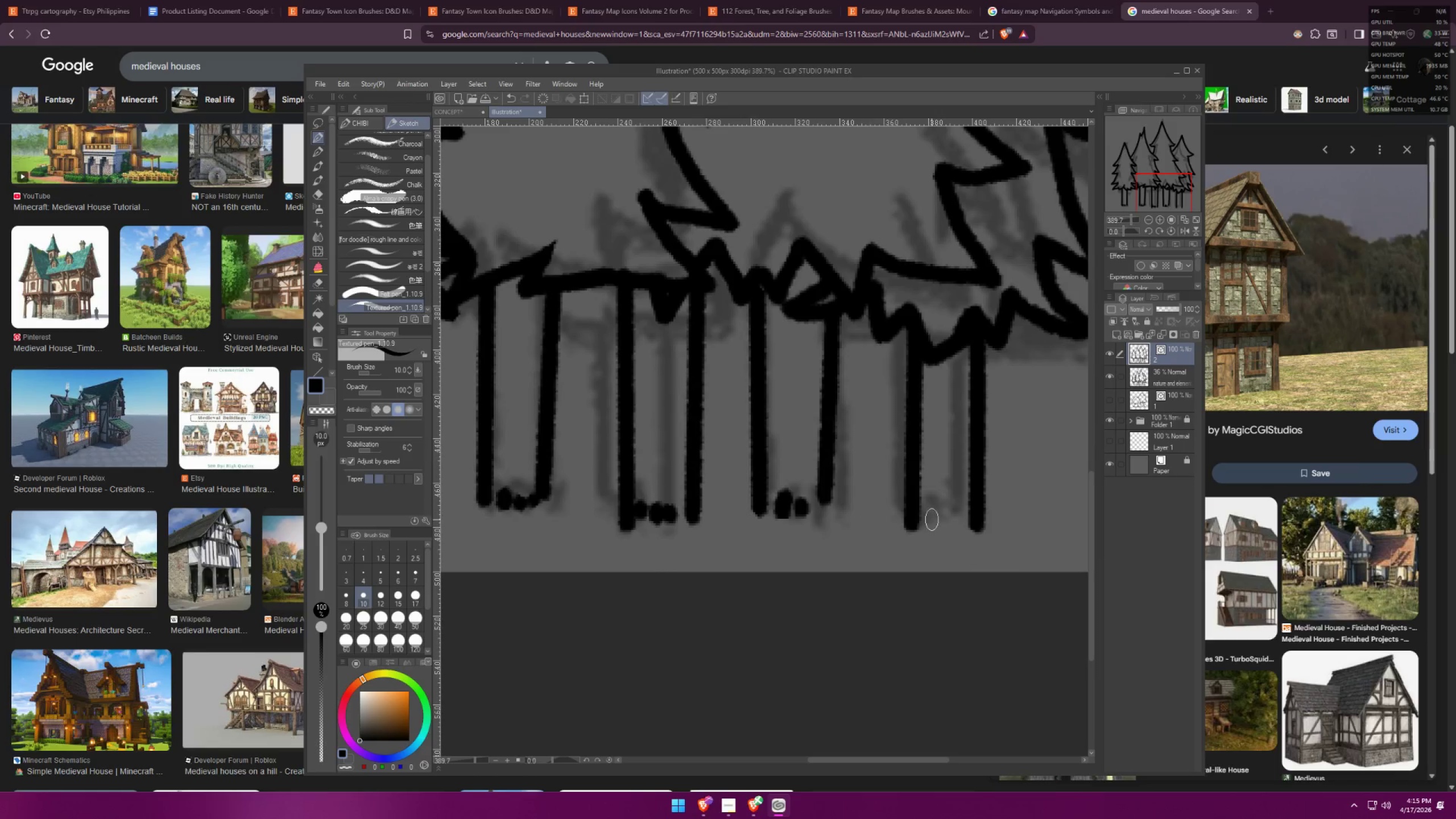 
left_click_drag(start_coordinate=[929, 515], to_coordinate=[931, 522])
 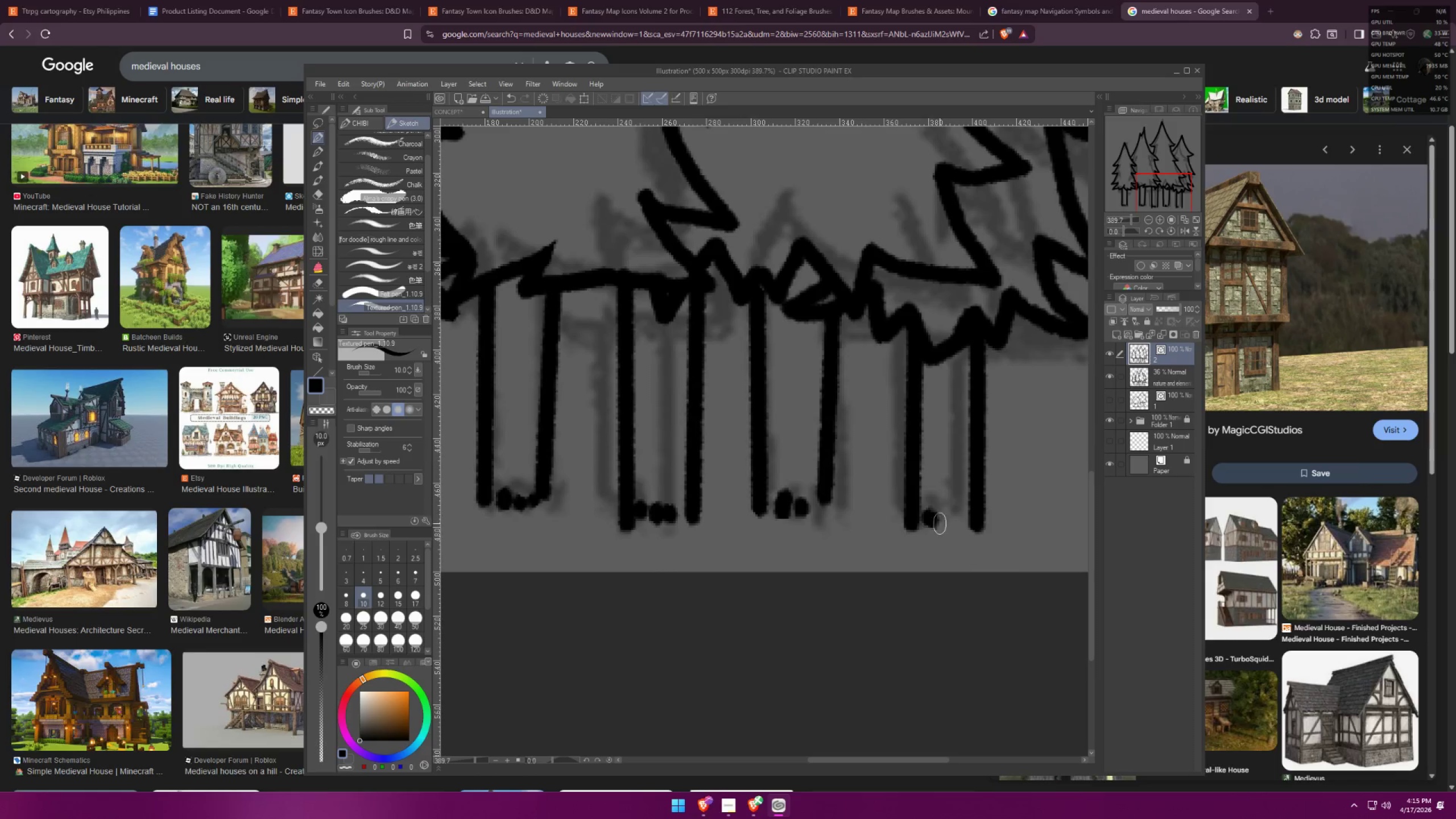 
left_click_drag(start_coordinate=[948, 518], to_coordinate=[950, 523])
 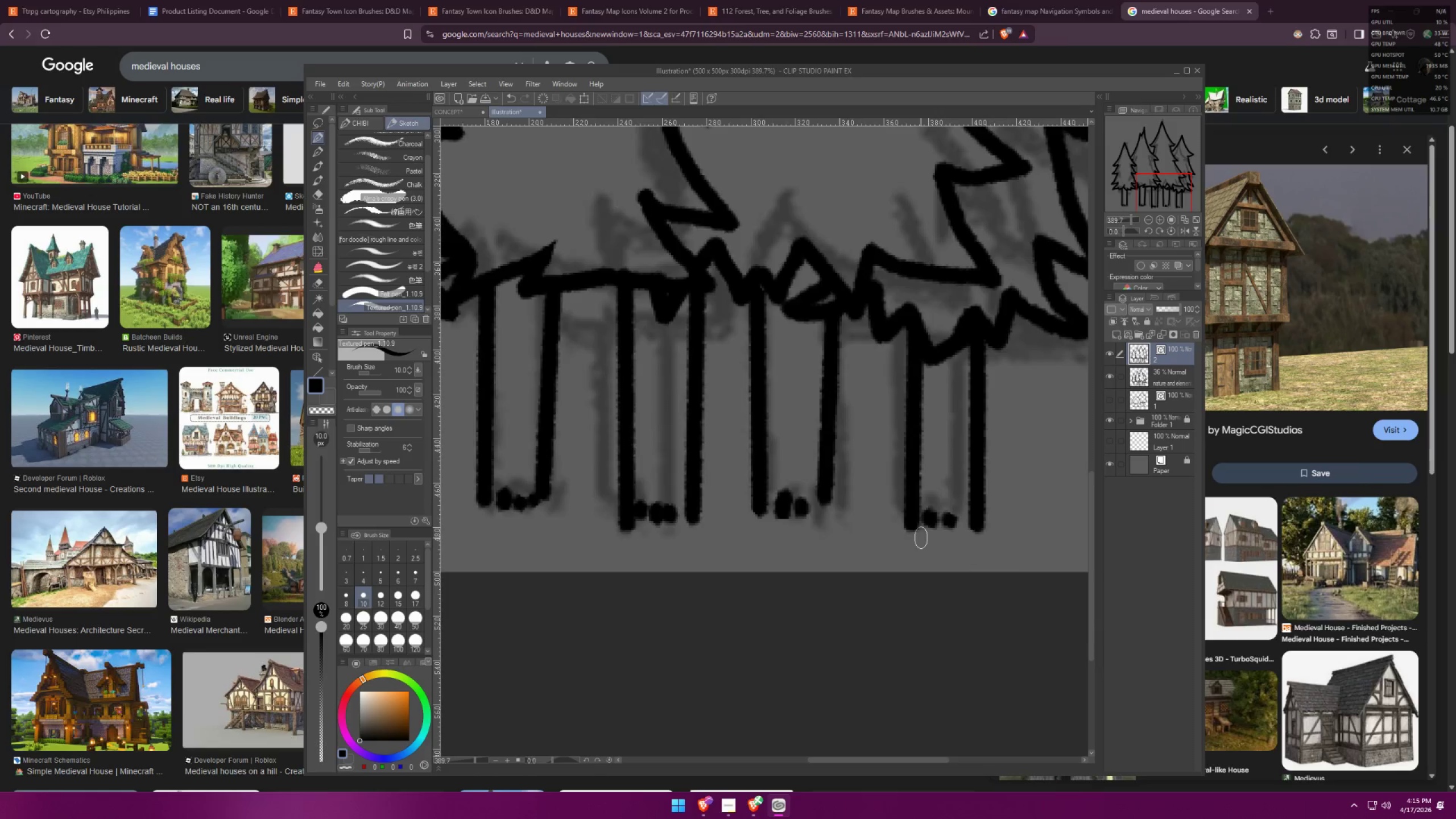 
scroll: coordinate [929, 474], scroll_direction: down, amount: 18.0
 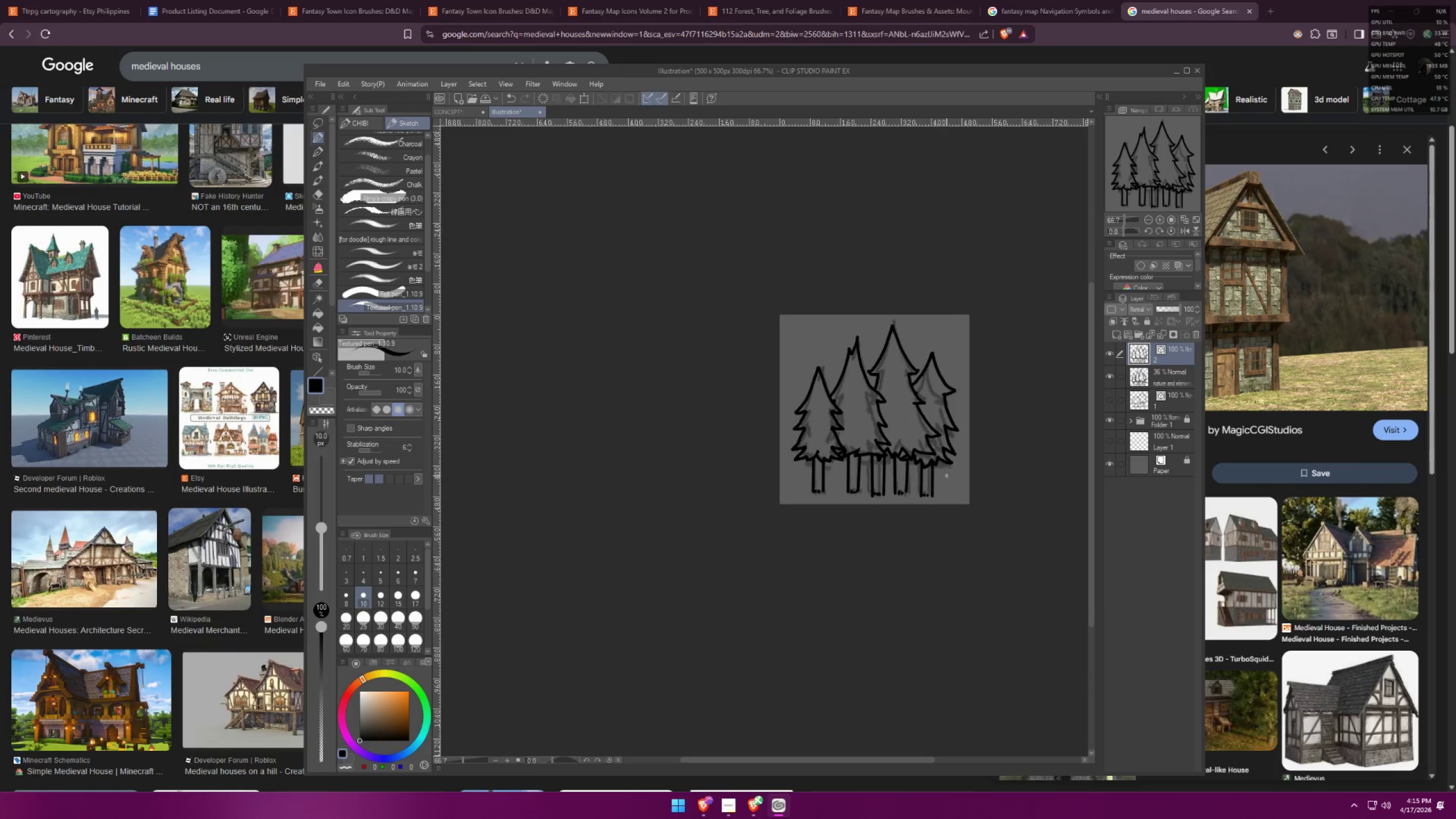 
scroll: coordinate [852, 495], scroll_direction: up, amount: 20.0
 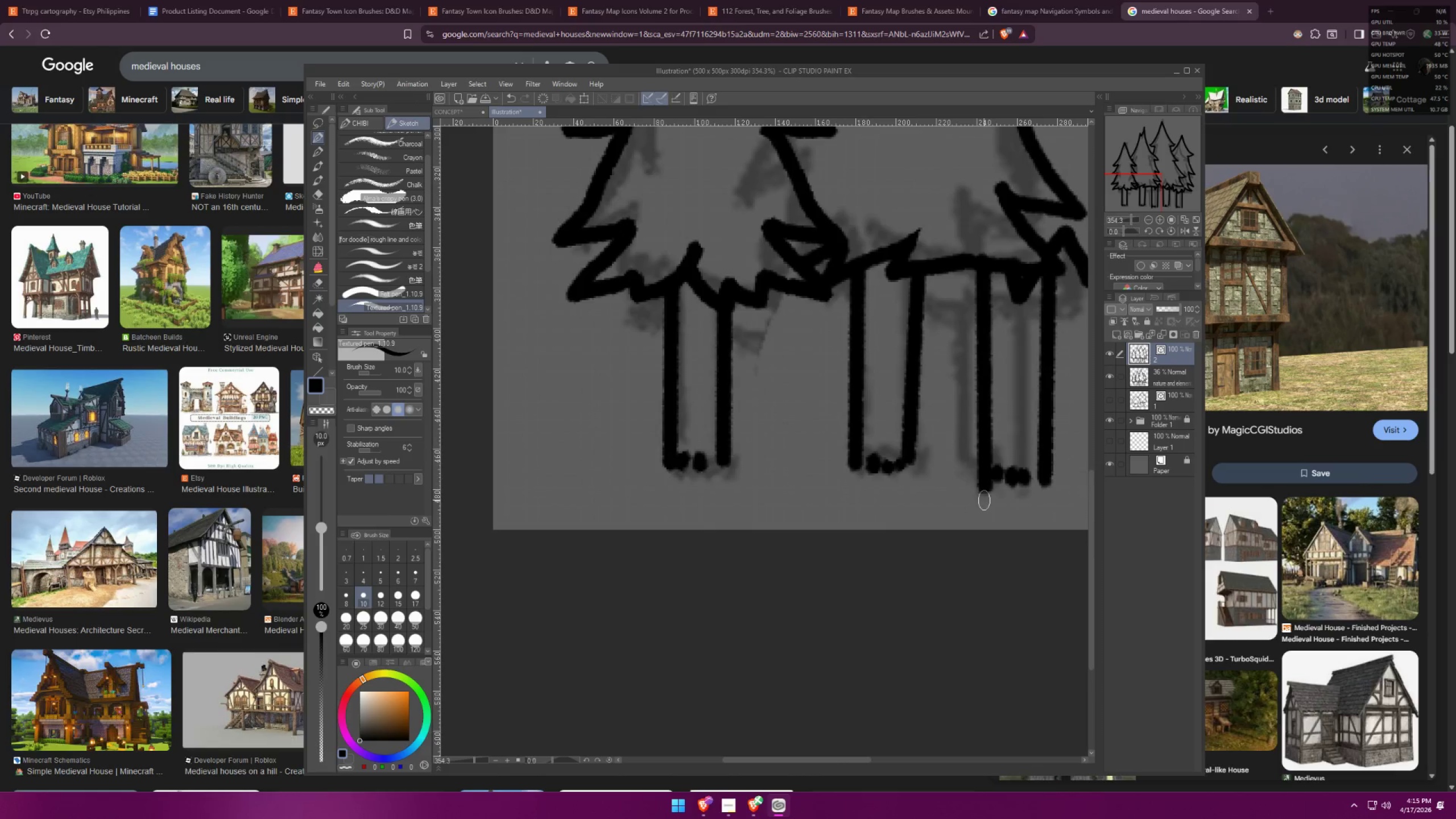 
hold_key(key=ControlLeft, duration=1.49)
left_click_drag(start_coordinate=[983, 513], to_coordinate=[982, 497])
 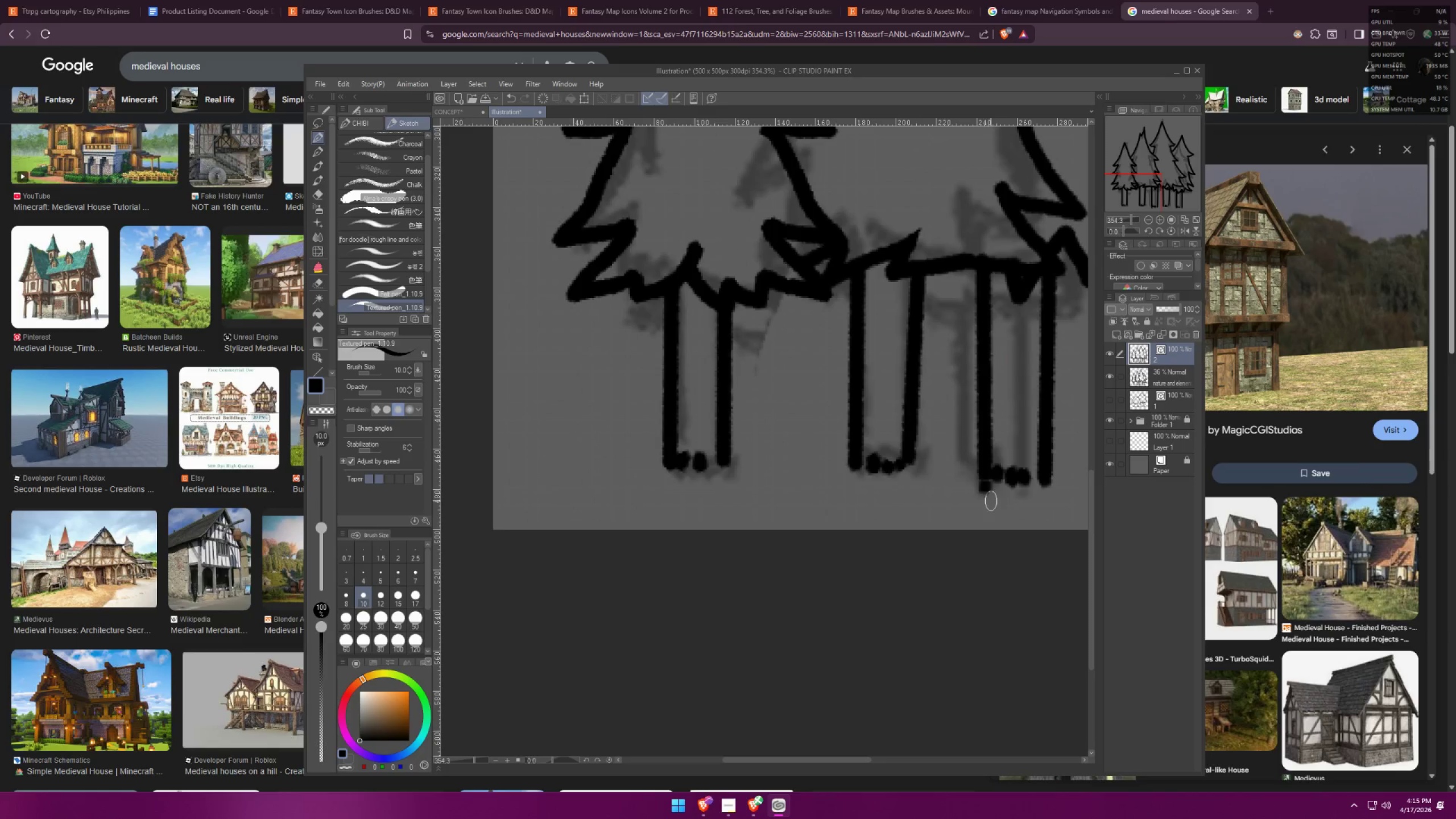 
left_click([985, 487])
 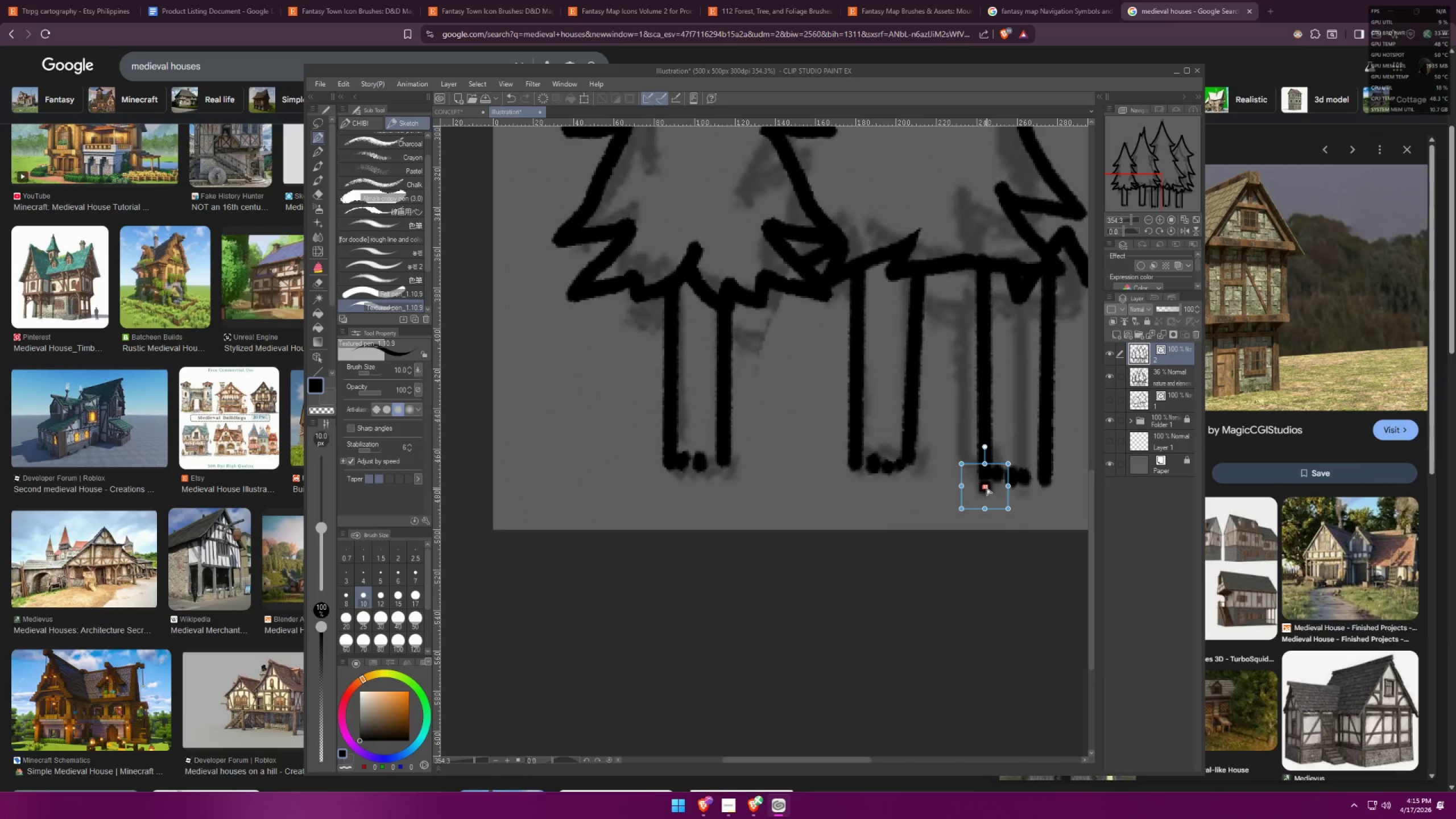 
key(Control+X)
 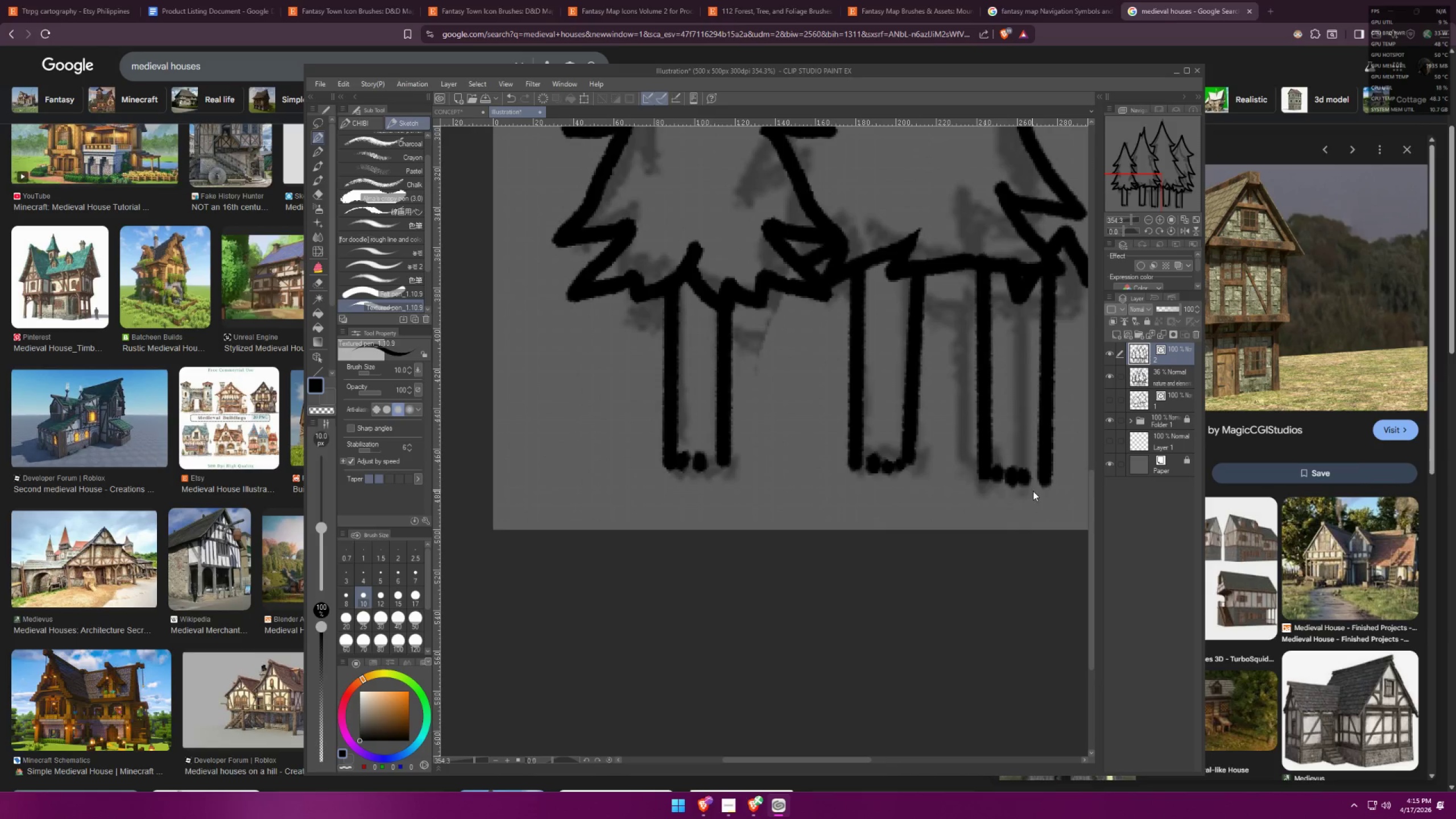 
left_click([1053, 479])
 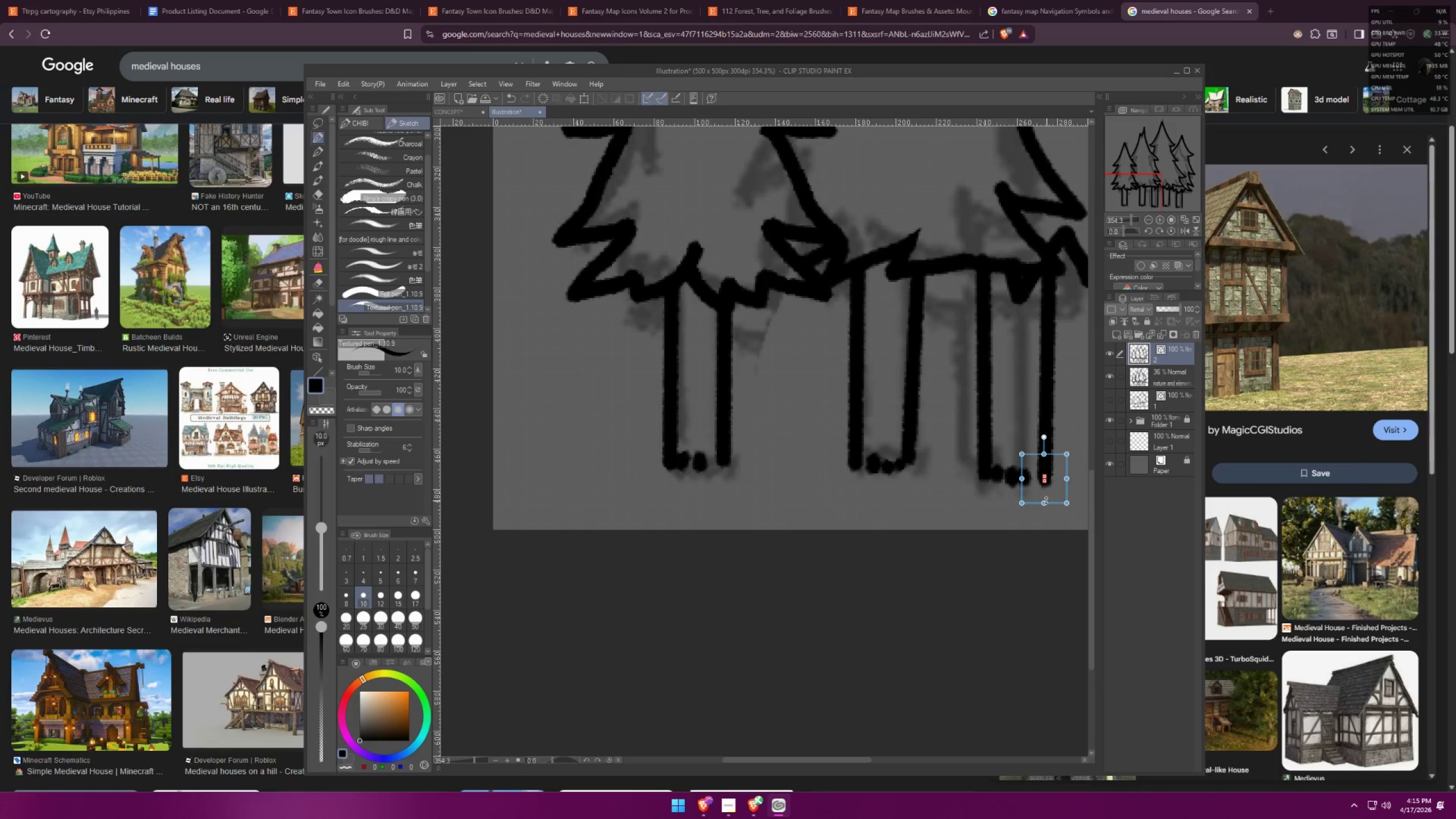 
left_click([1043, 501])
 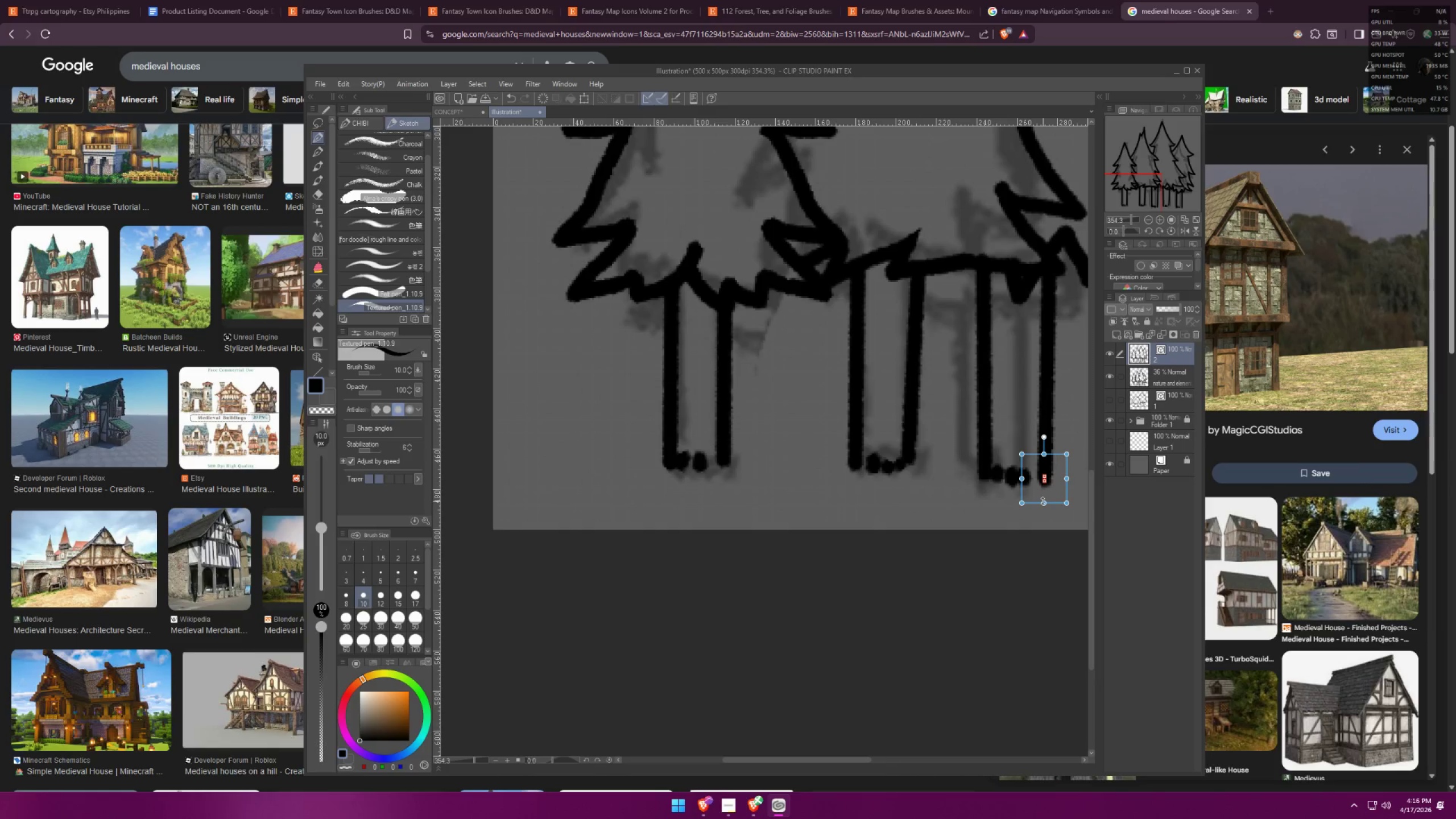 
key(Control+X)
 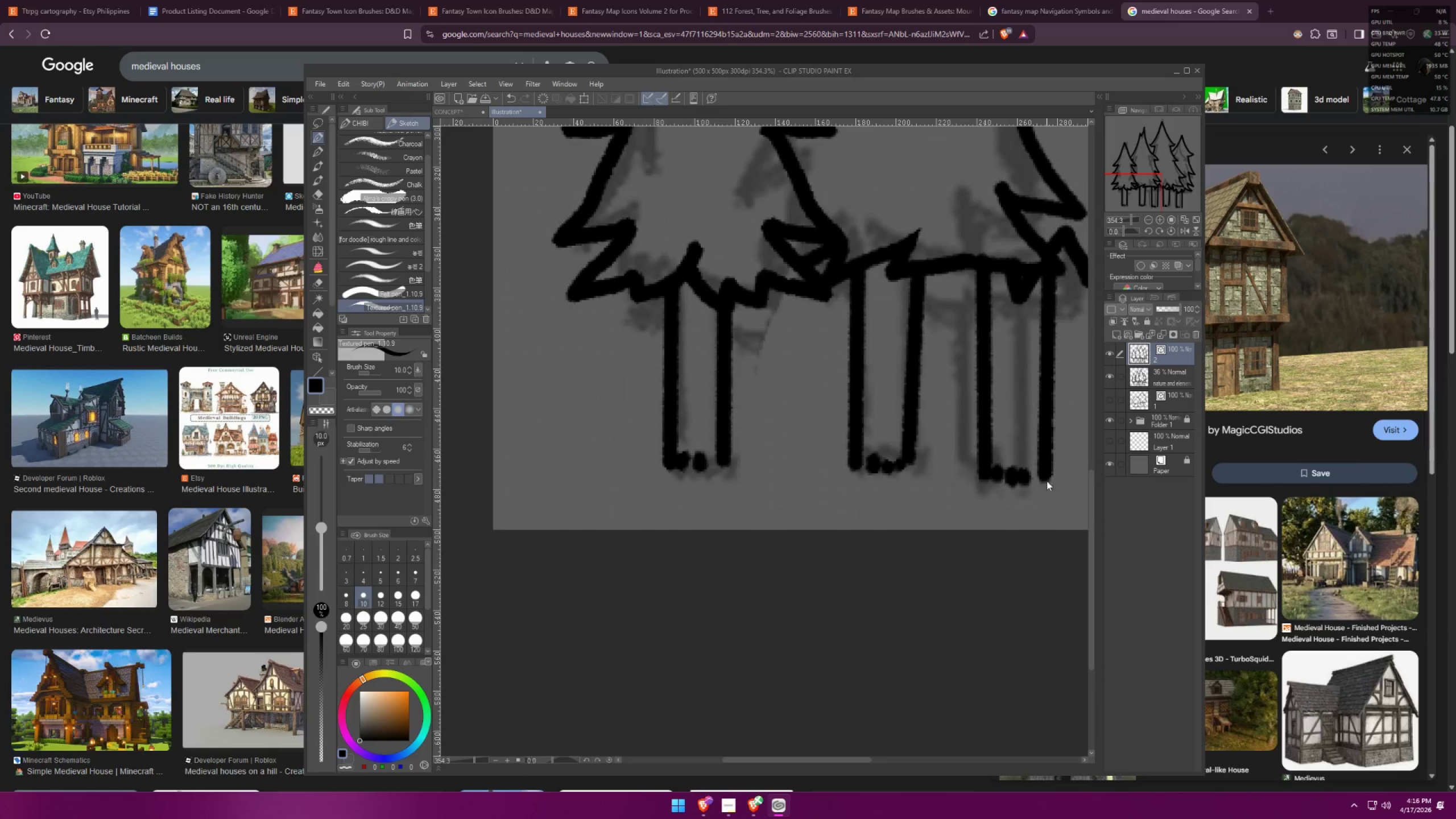 
left_click([1043, 462])
 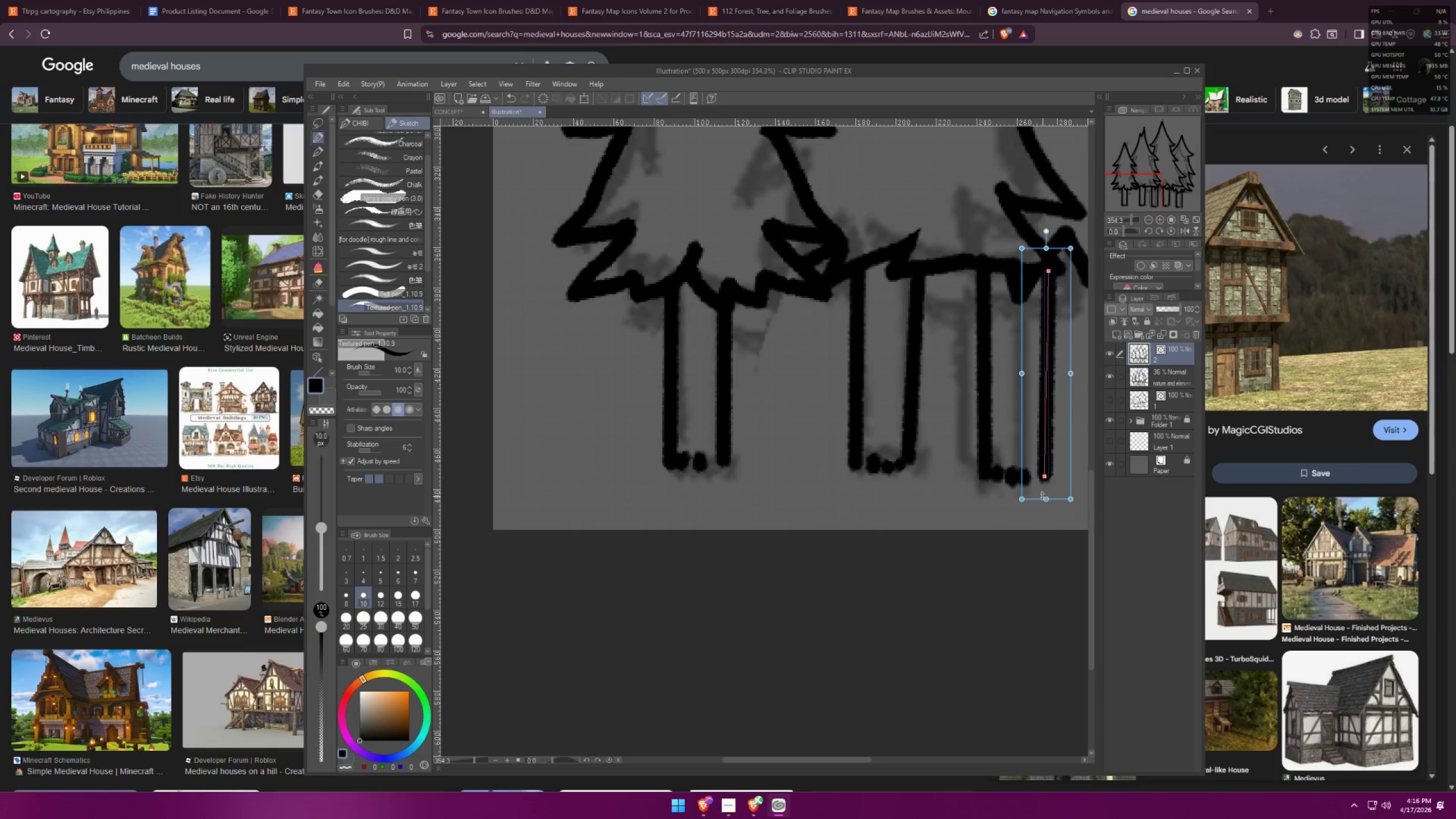 
scroll: coordinate [896, 470], scroll_direction: down, amount: 14.0
 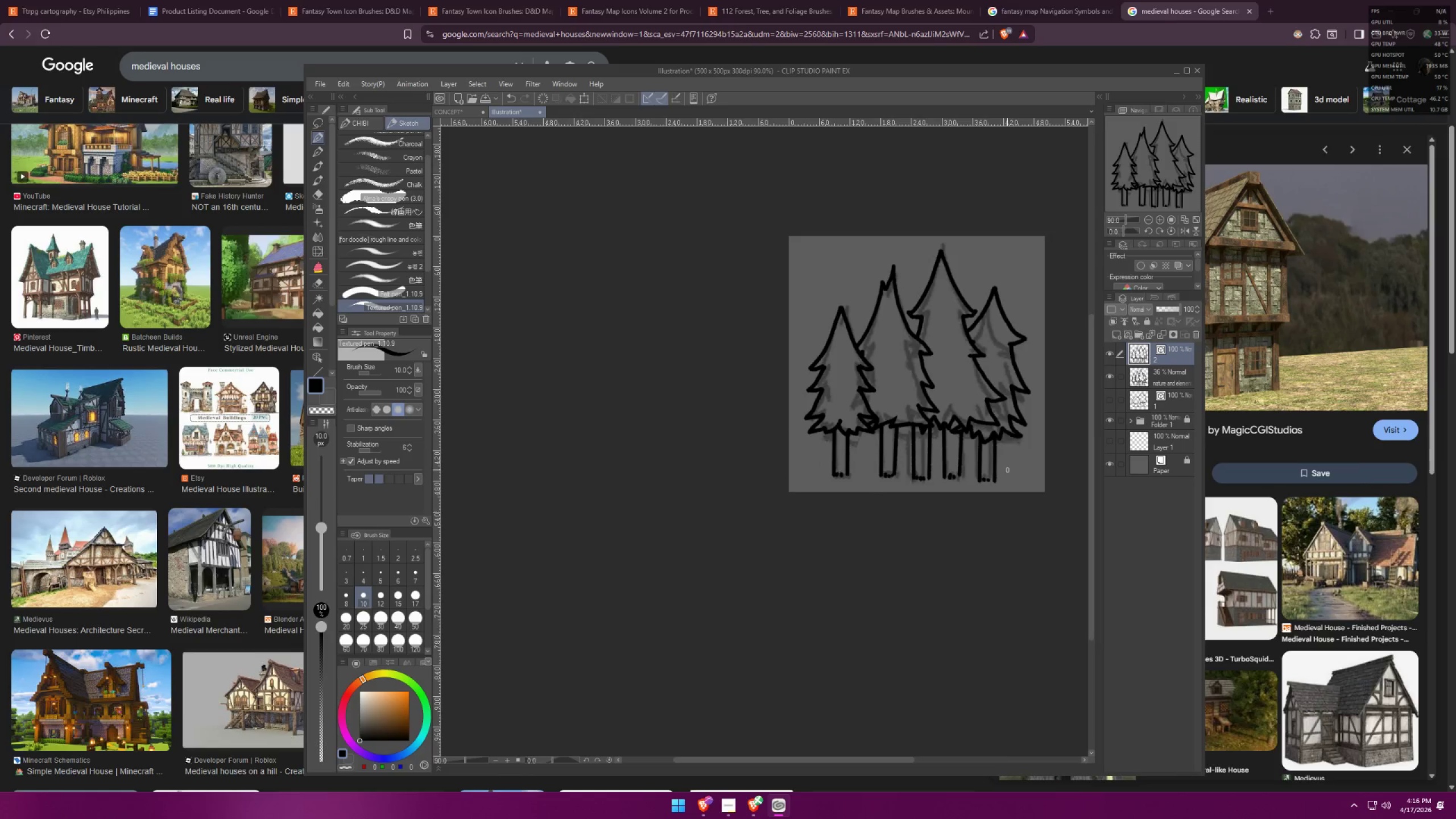 
hold_key(key=ControlLeft, duration=1.29)
 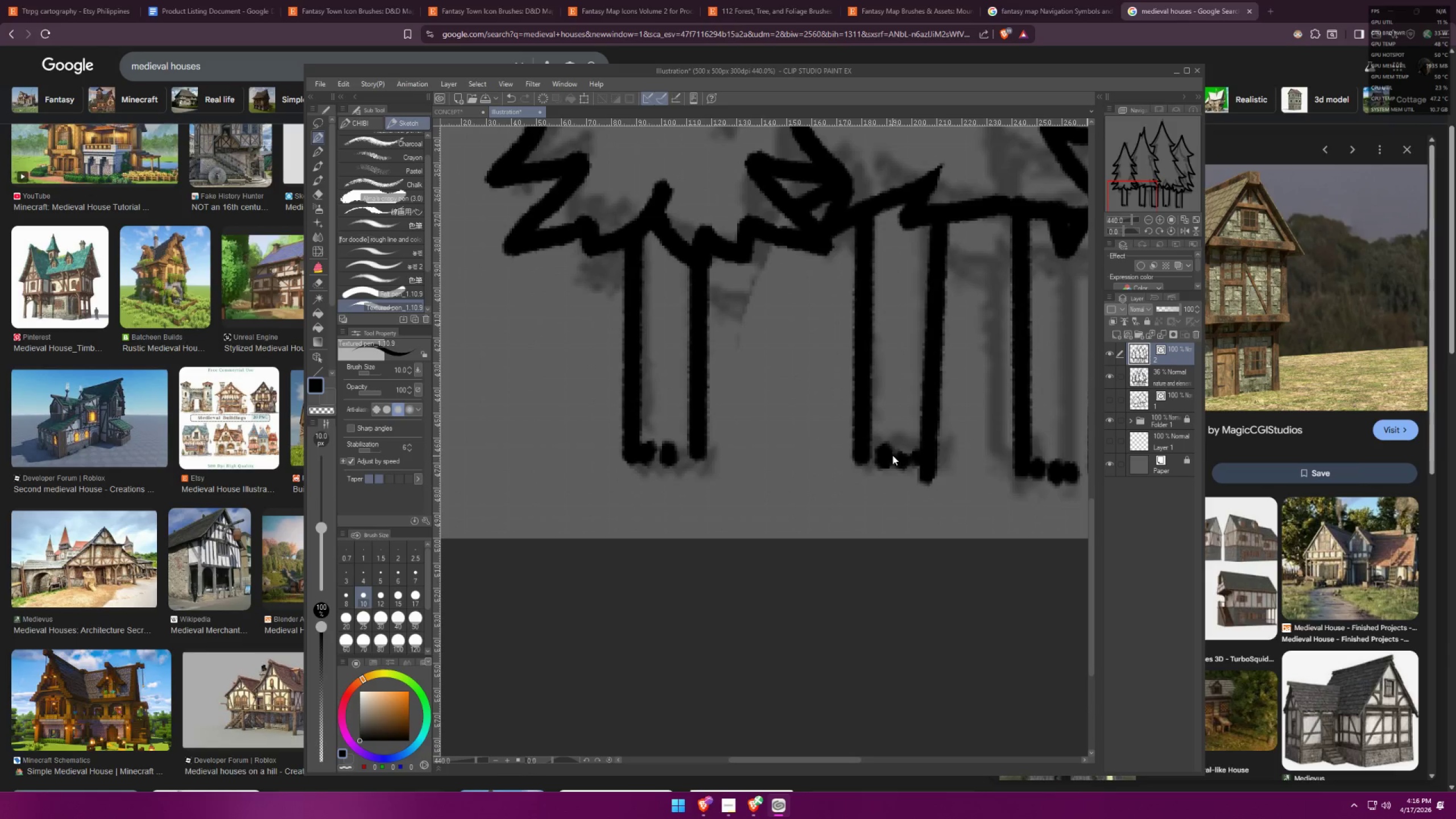 
scroll: coordinate [907, 480], scroll_direction: up, amount: 20.0
 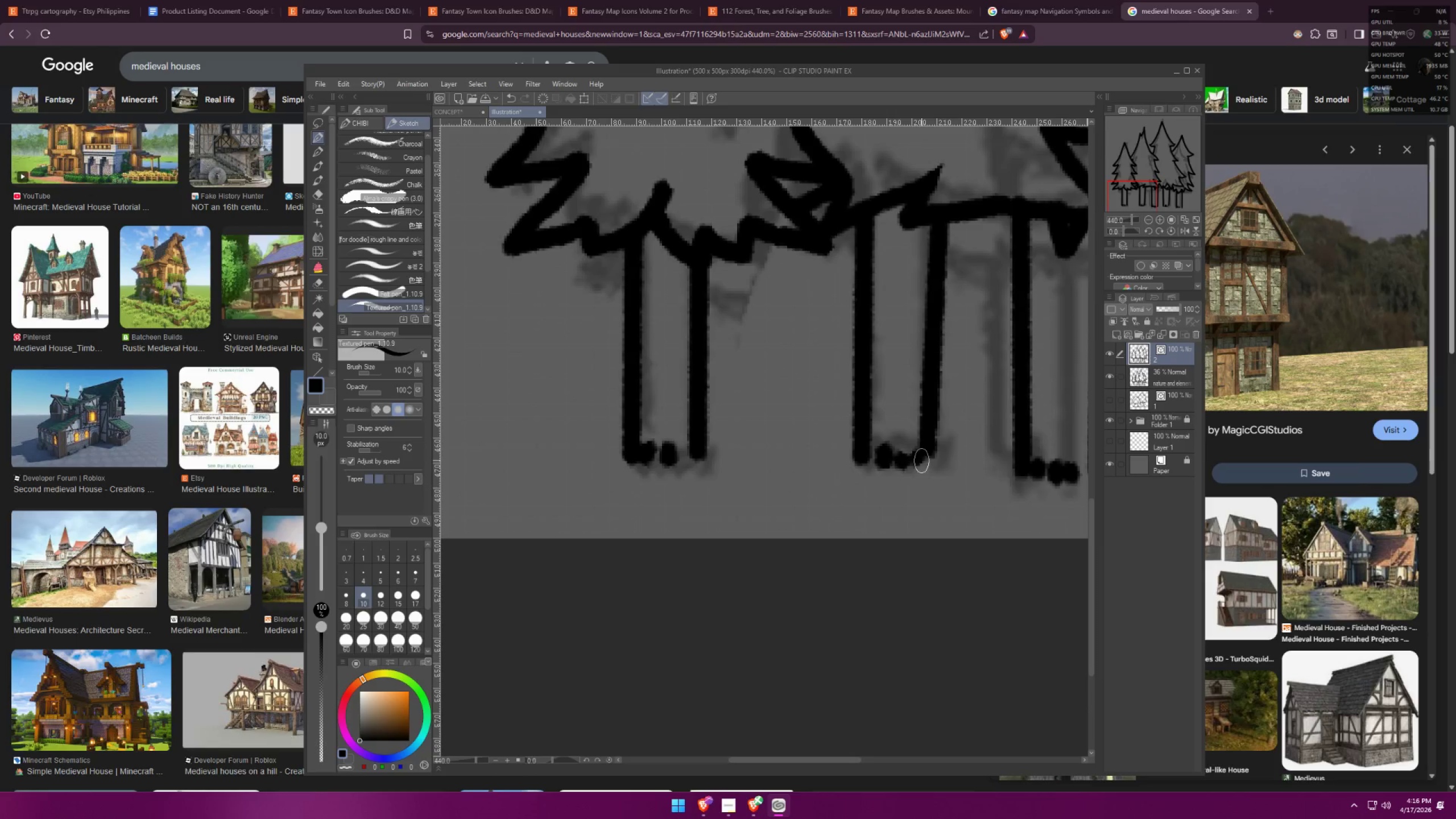 
left_click_drag(start_coordinate=[935, 475], to_coordinate=[932, 504])
 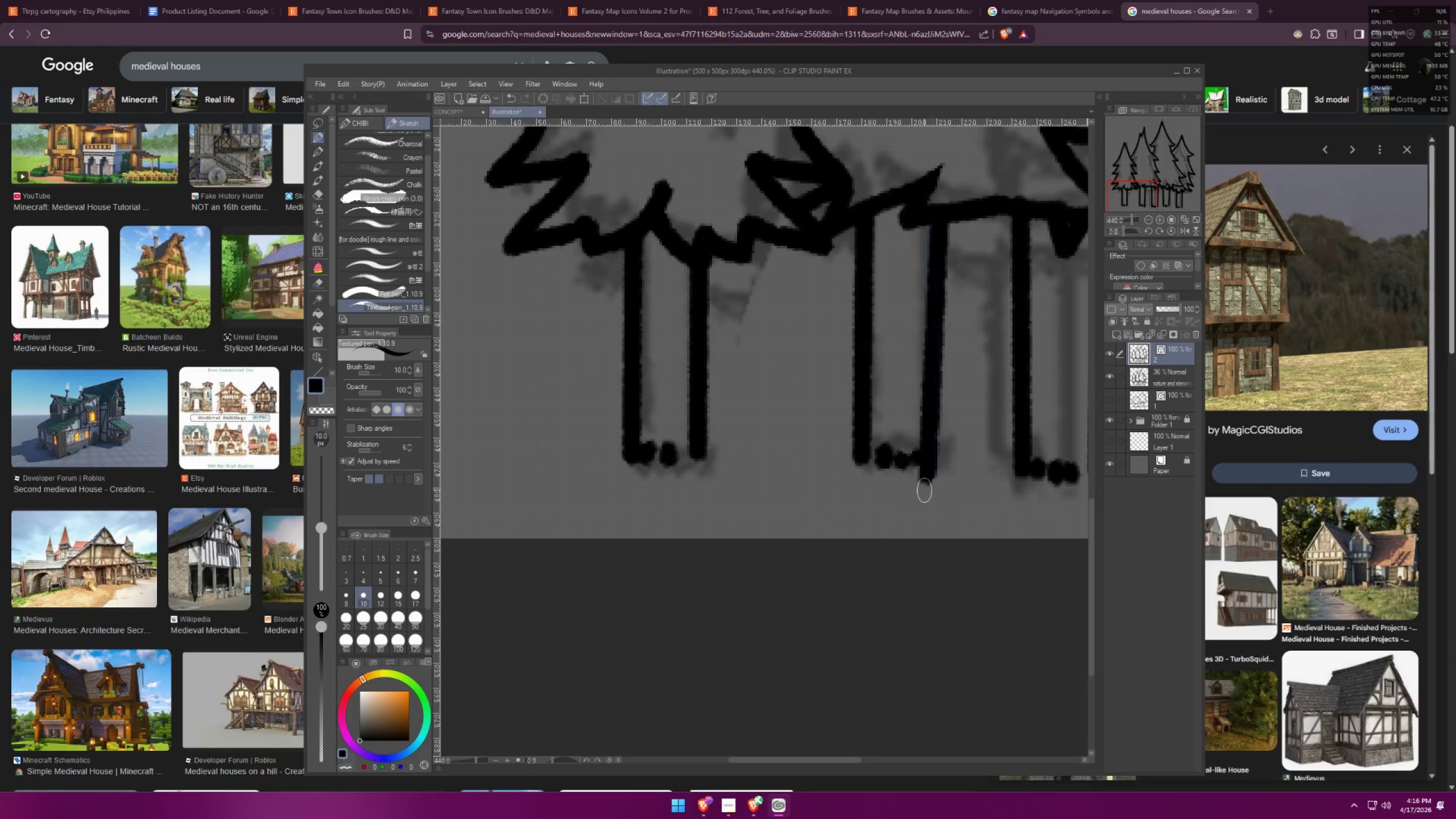 
hold_key(key=ControlLeft, duration=1.41)
left_click_drag(start_coordinate=[859, 484], to_coordinate=[859, 489])
 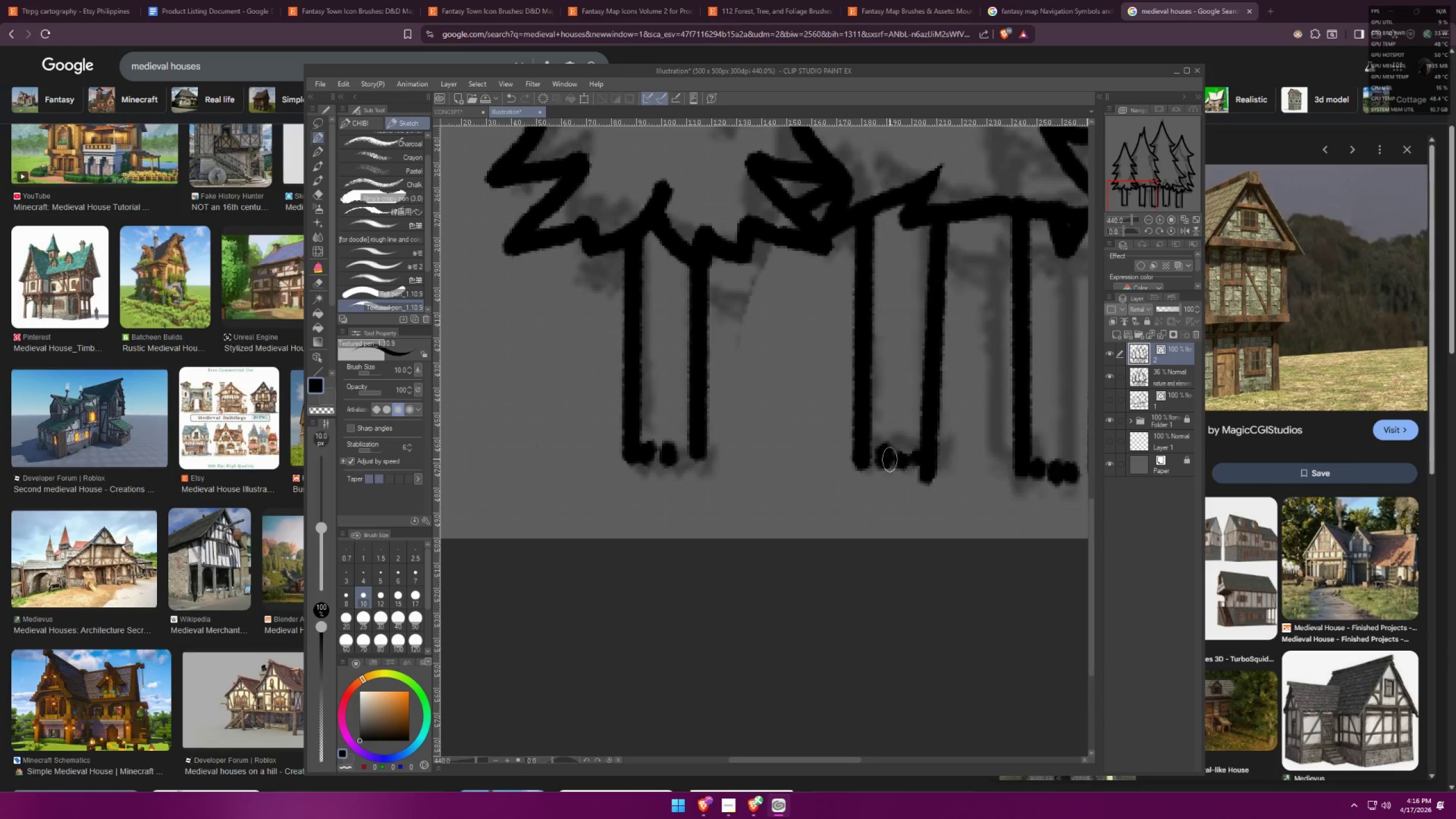 
hold_key(key=ControlLeft, duration=0.82)
left_click_drag(start_coordinate=[887, 457], to_coordinate=[887, 467])
 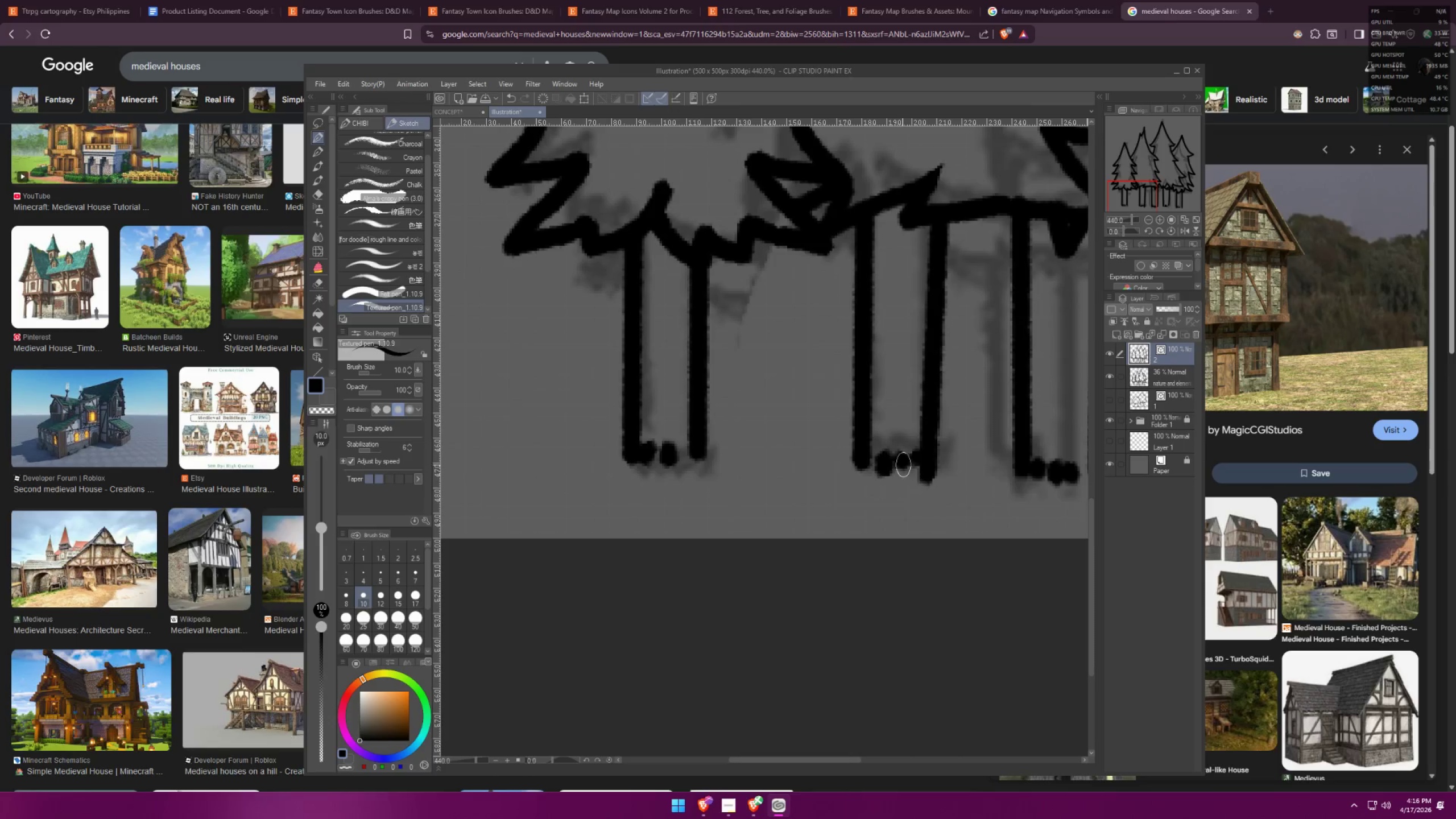 
hold_key(key=ControlLeft, duration=0.77)
left_click_drag(start_coordinate=[901, 462], to_coordinate=[901, 473])
 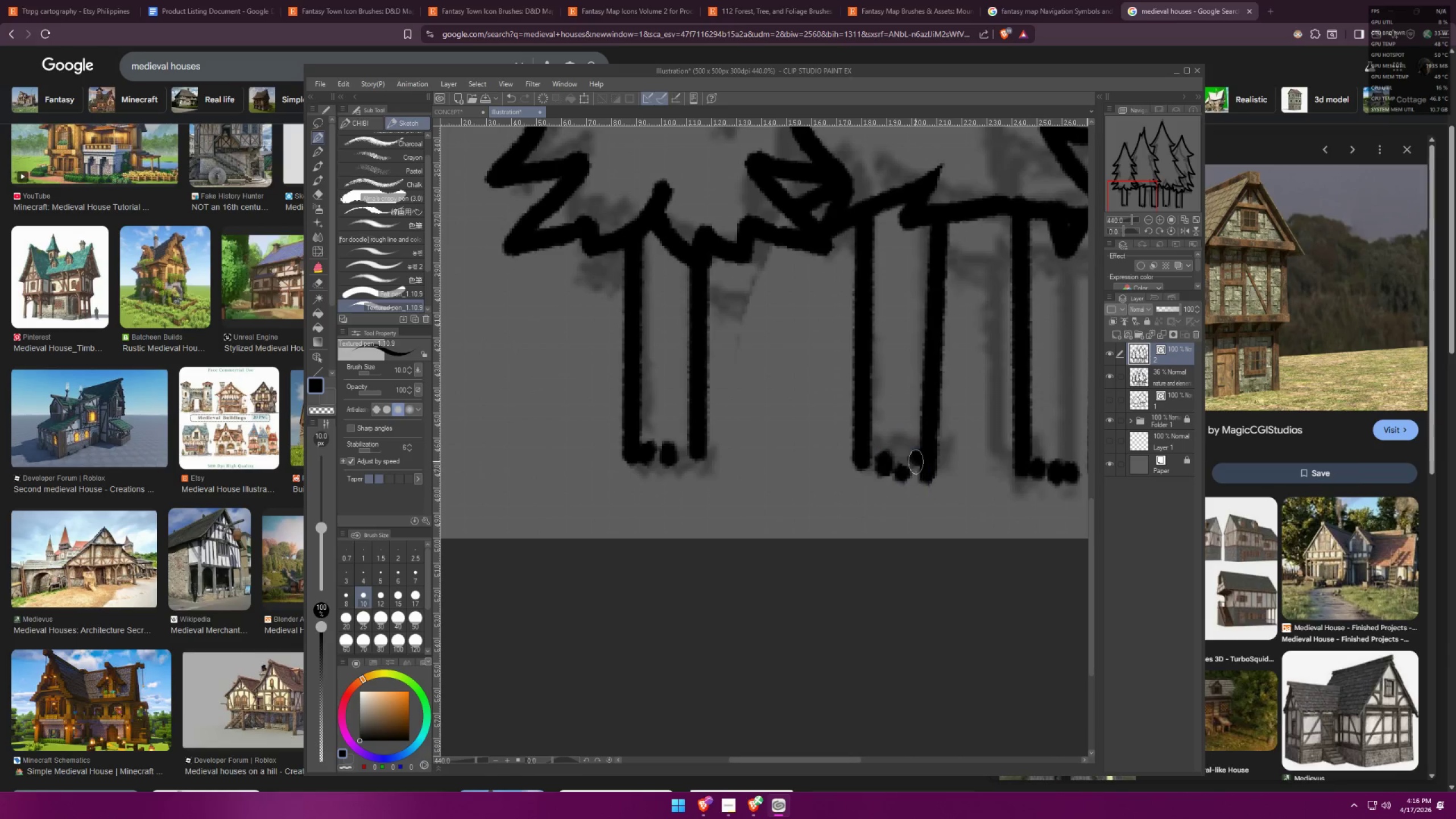 
left_click_drag(start_coordinate=[918, 459], to_coordinate=[917, 471])
 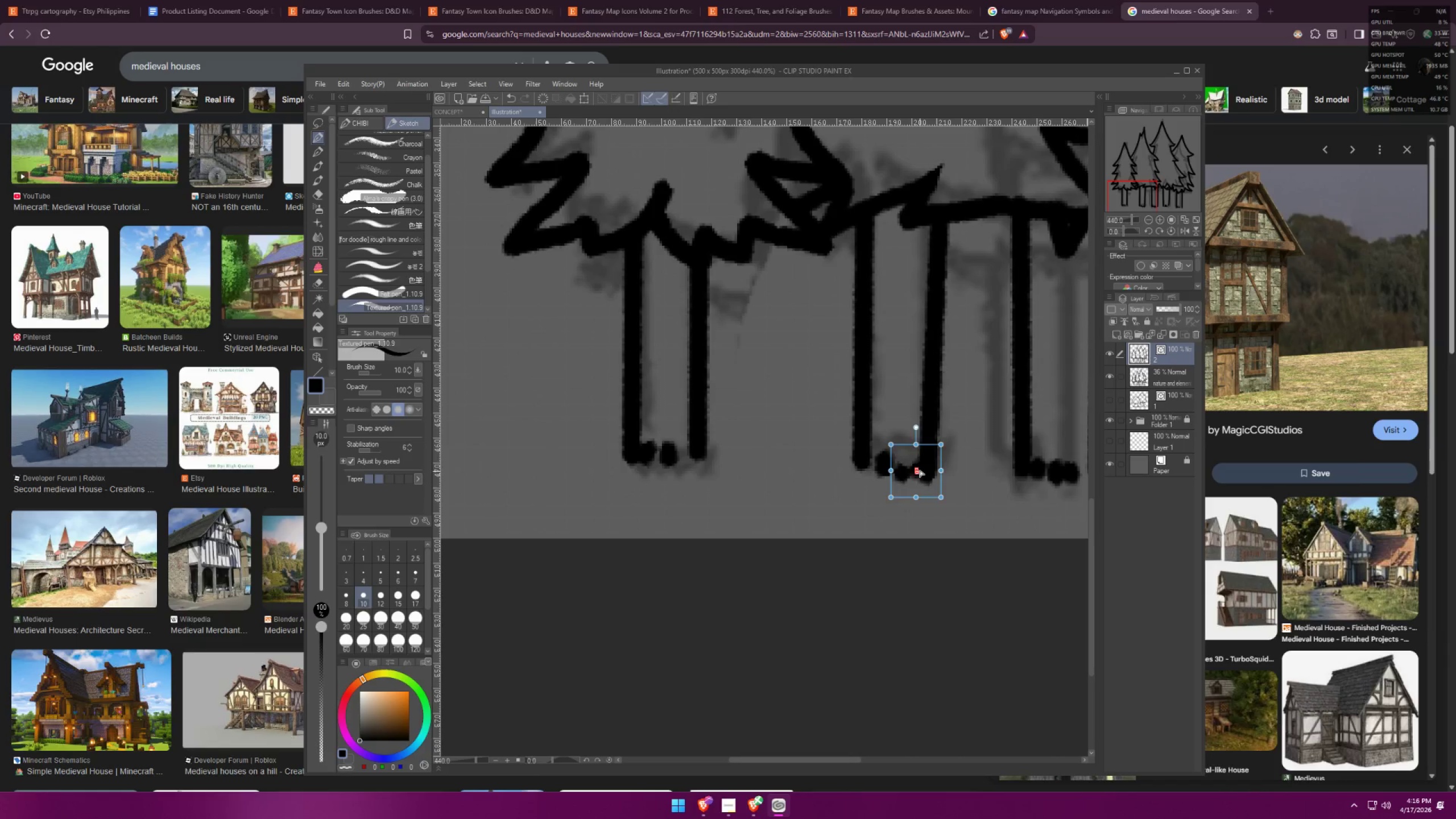 
key(Control+X)
 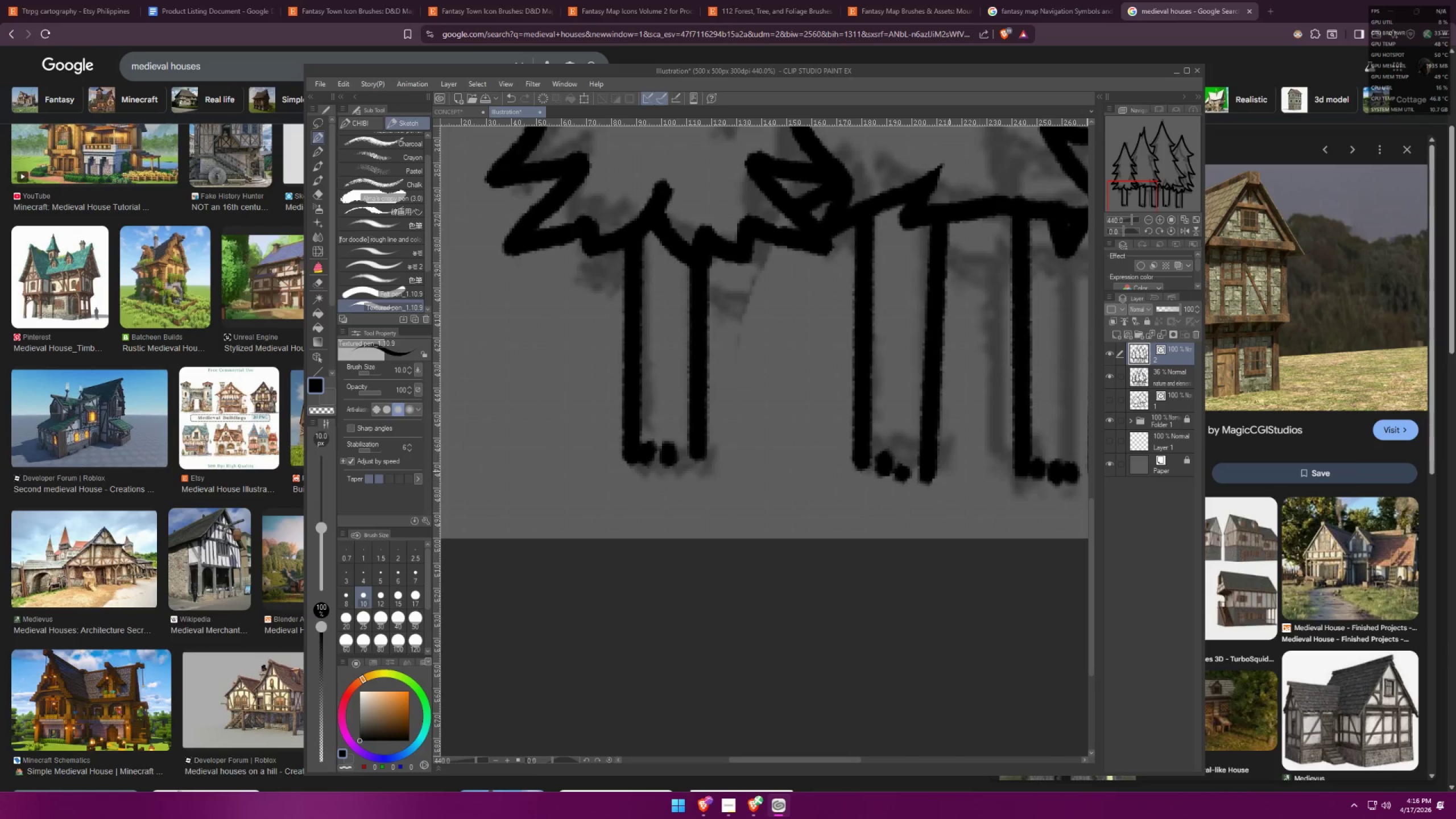 
scroll: coordinate [897, 460], scroll_direction: down, amount: 13.0
 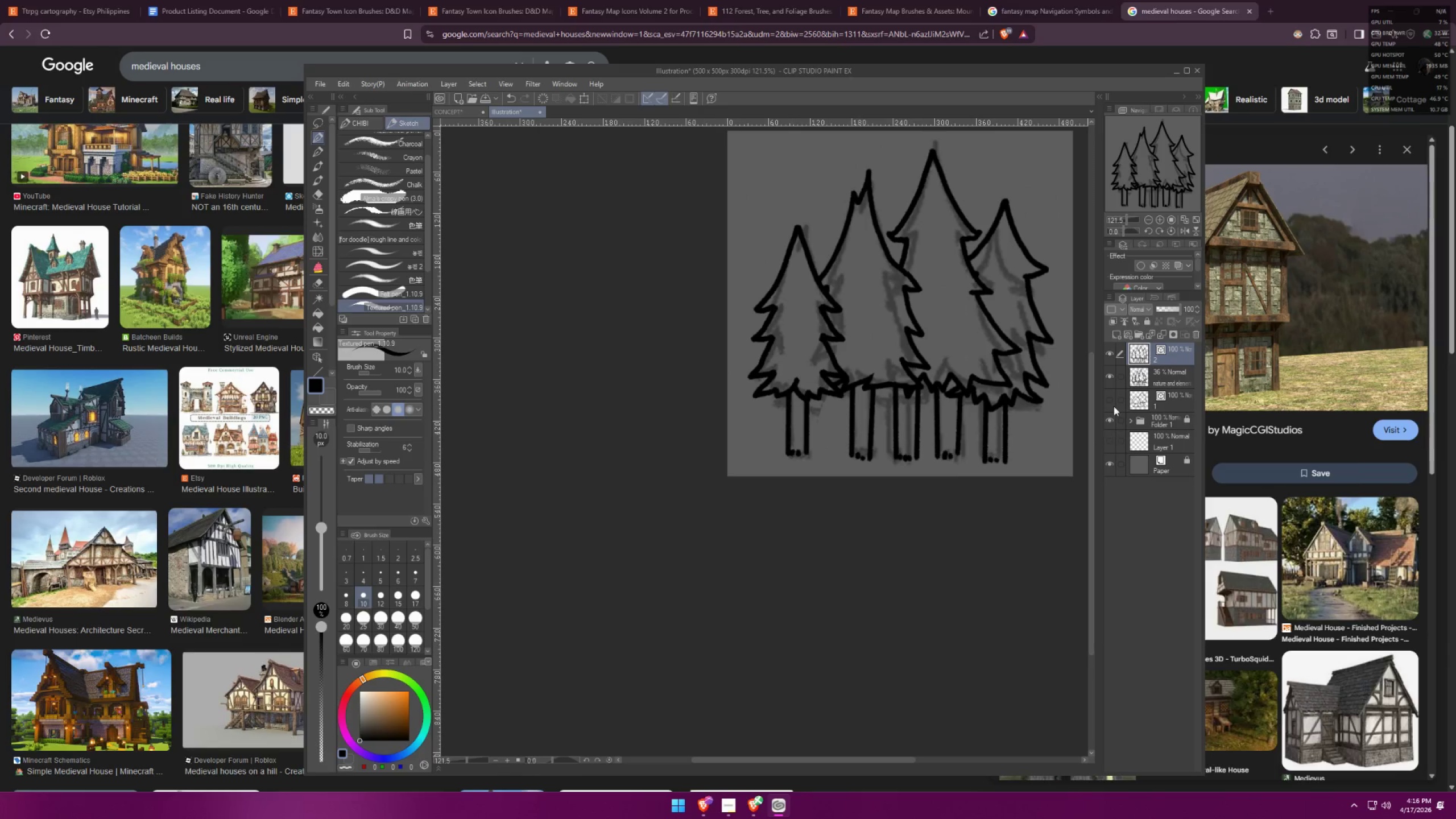 
left_click([1109, 380])
 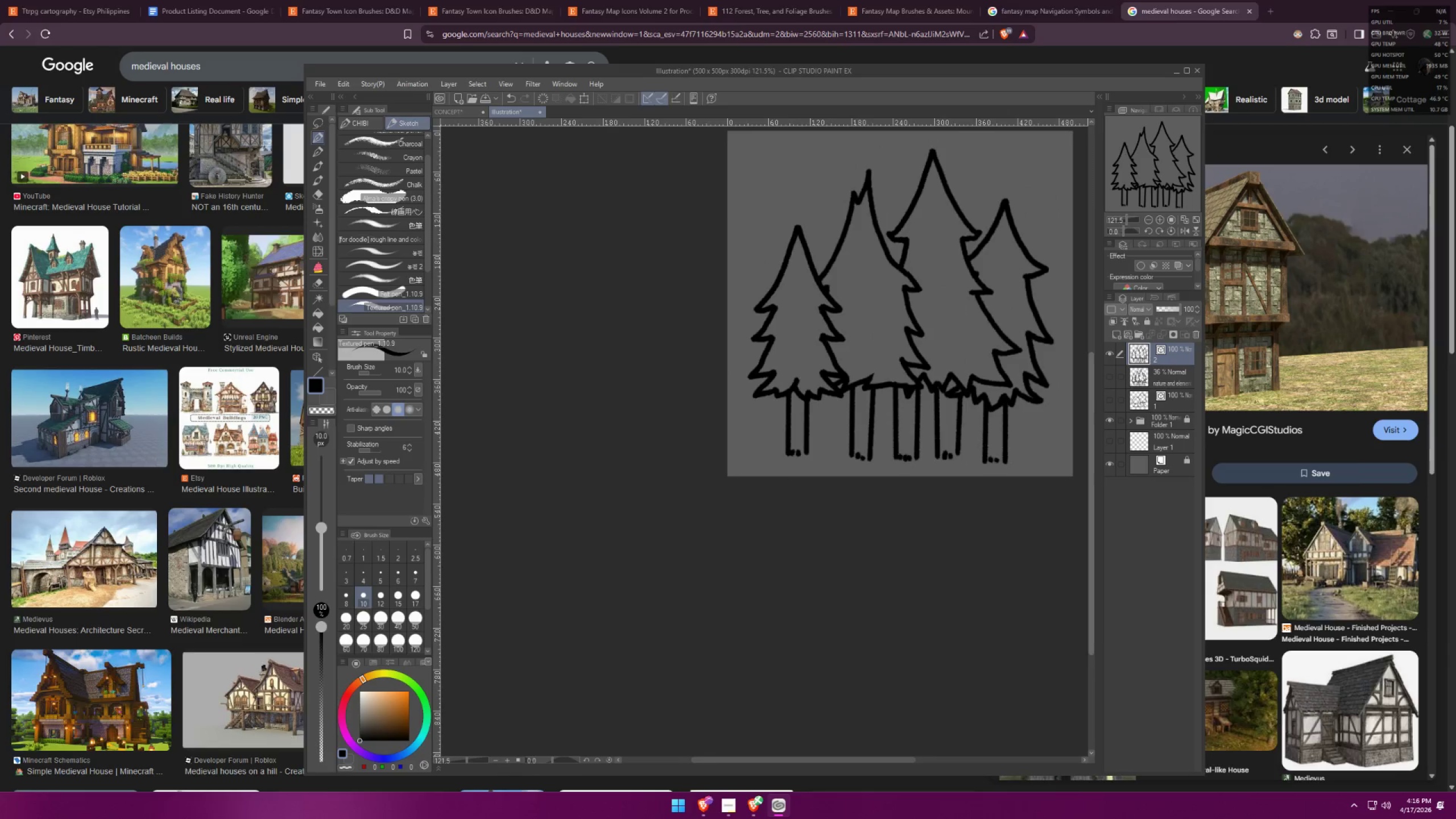 
scroll: coordinate [879, 481], scroll_direction: up, amount: 13.0
 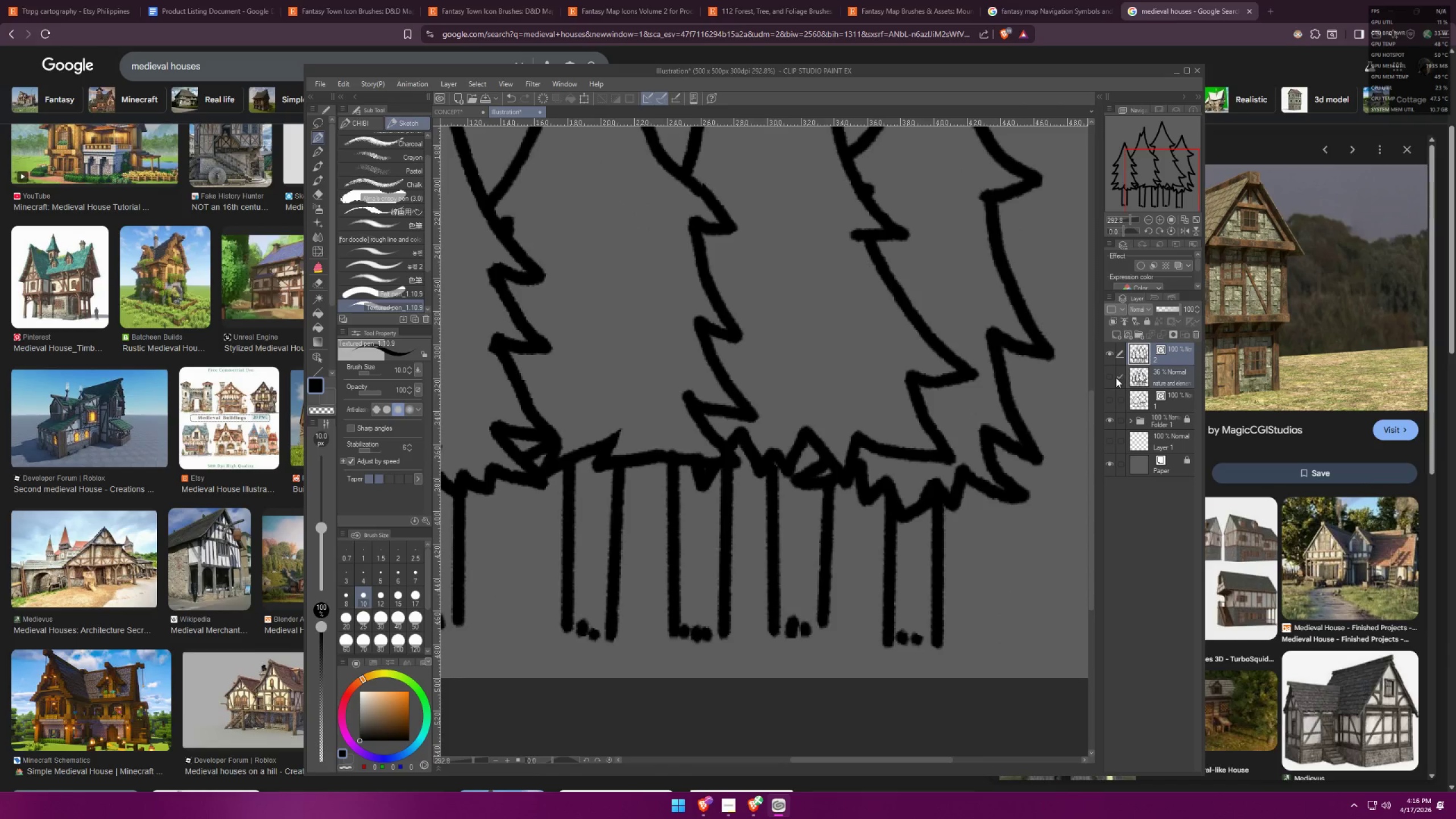 
double_click([1114, 378])
 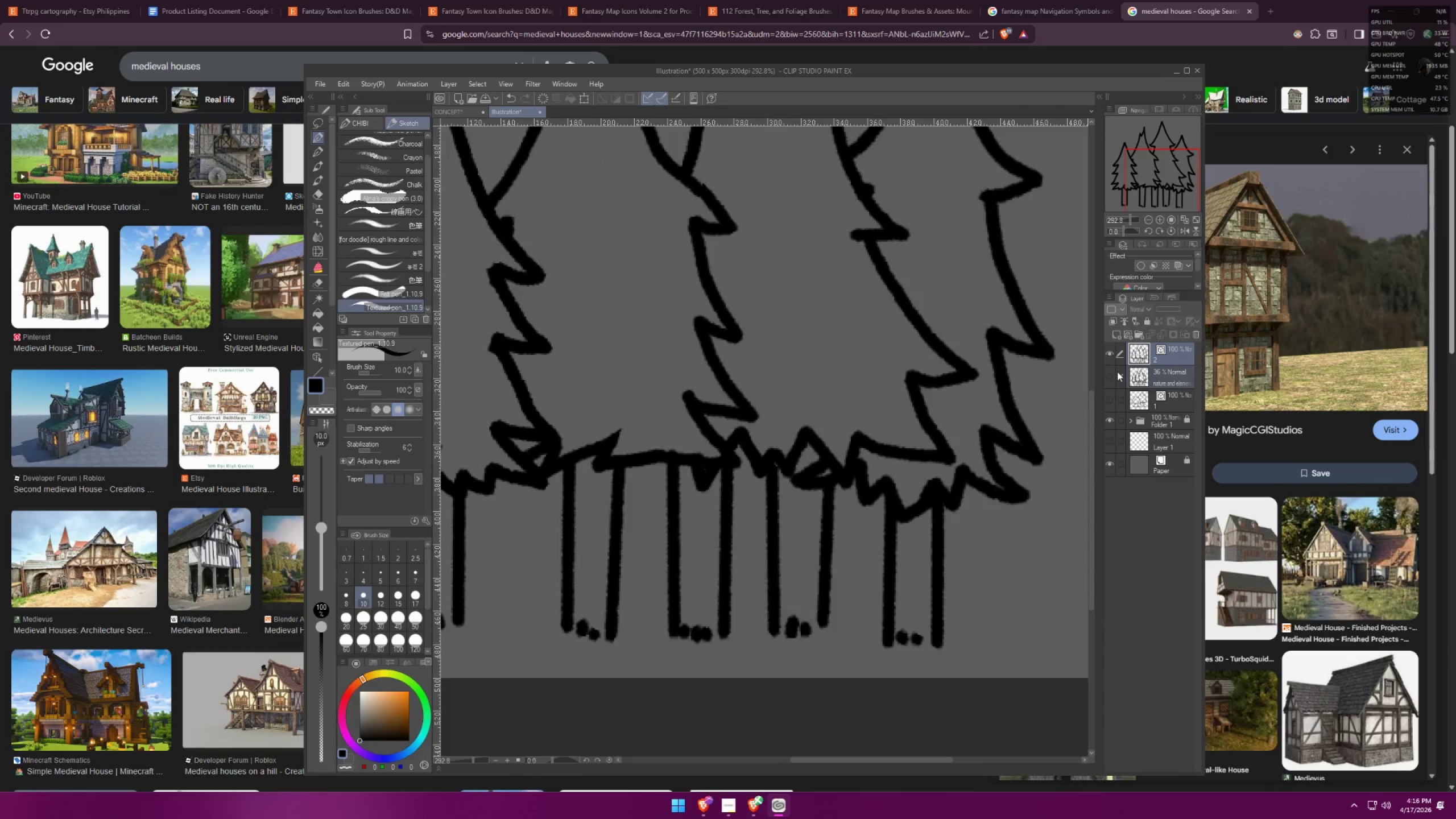 
key(E)
 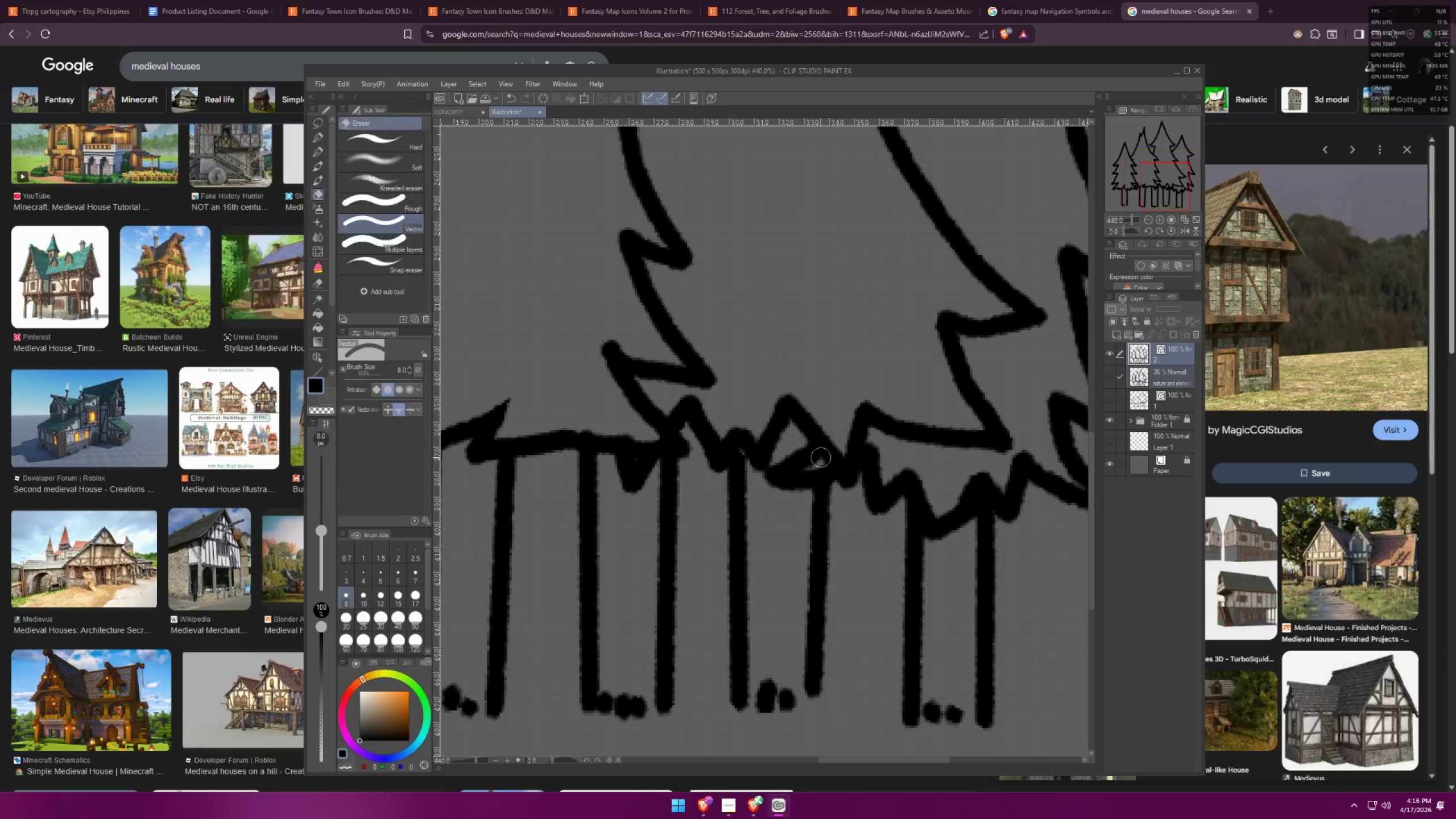 
left_click_drag(start_coordinate=[813, 453], to_coordinate=[808, 464])
 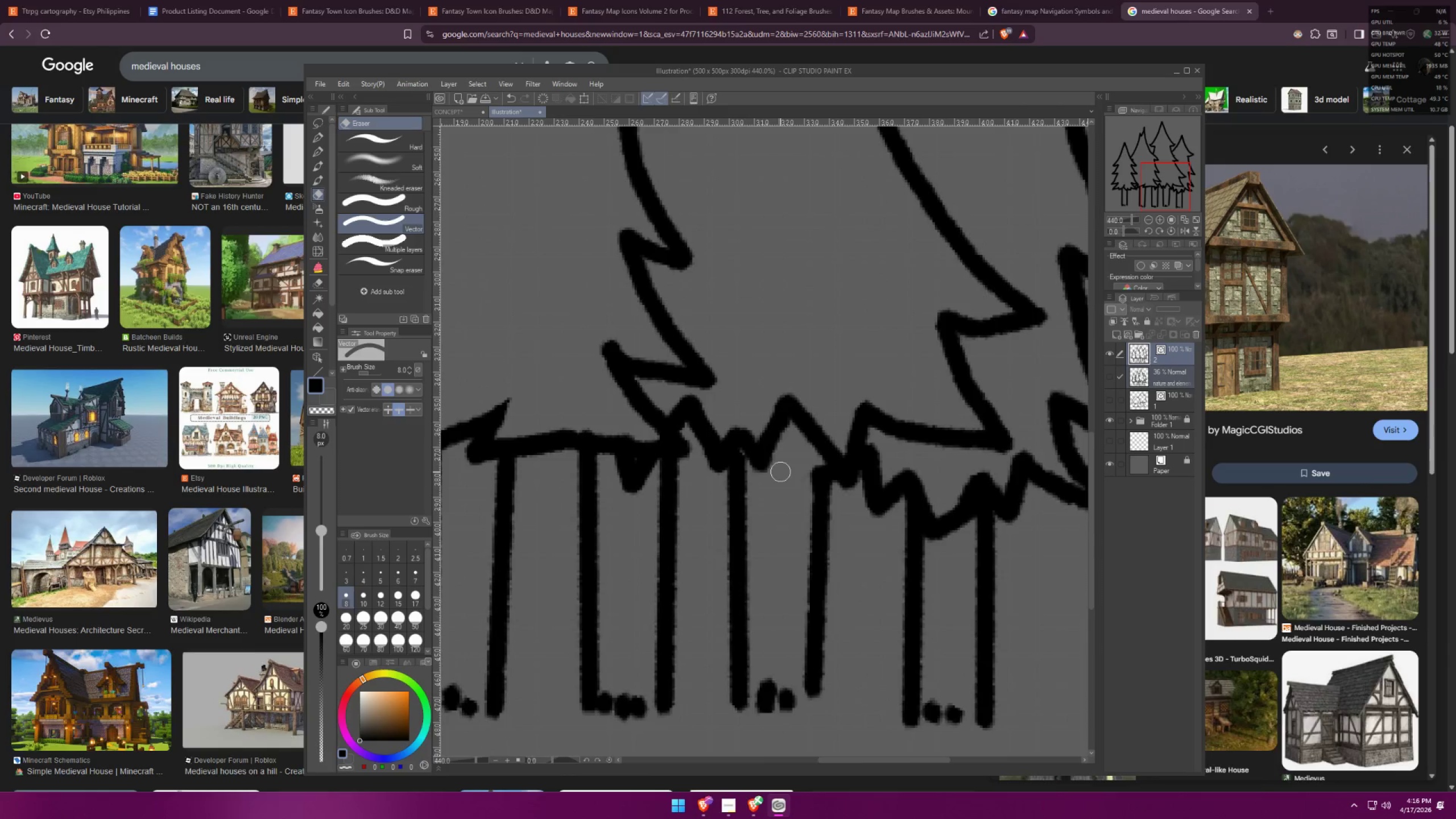 
scroll: coordinate [844, 489], scroll_direction: up, amount: 5.0
 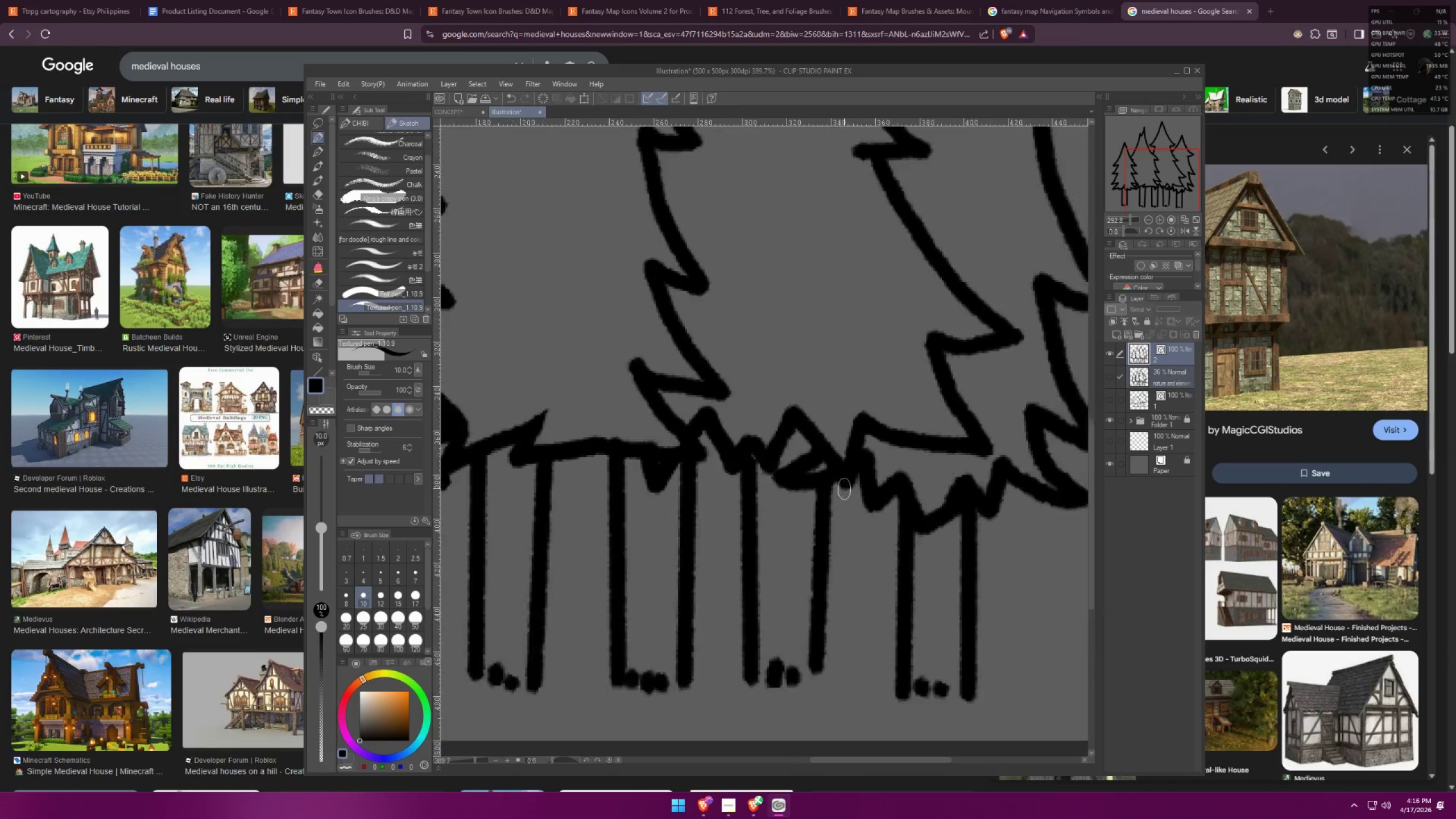 
scroll: coordinate [833, 469], scroll_direction: down, amount: 5.0
 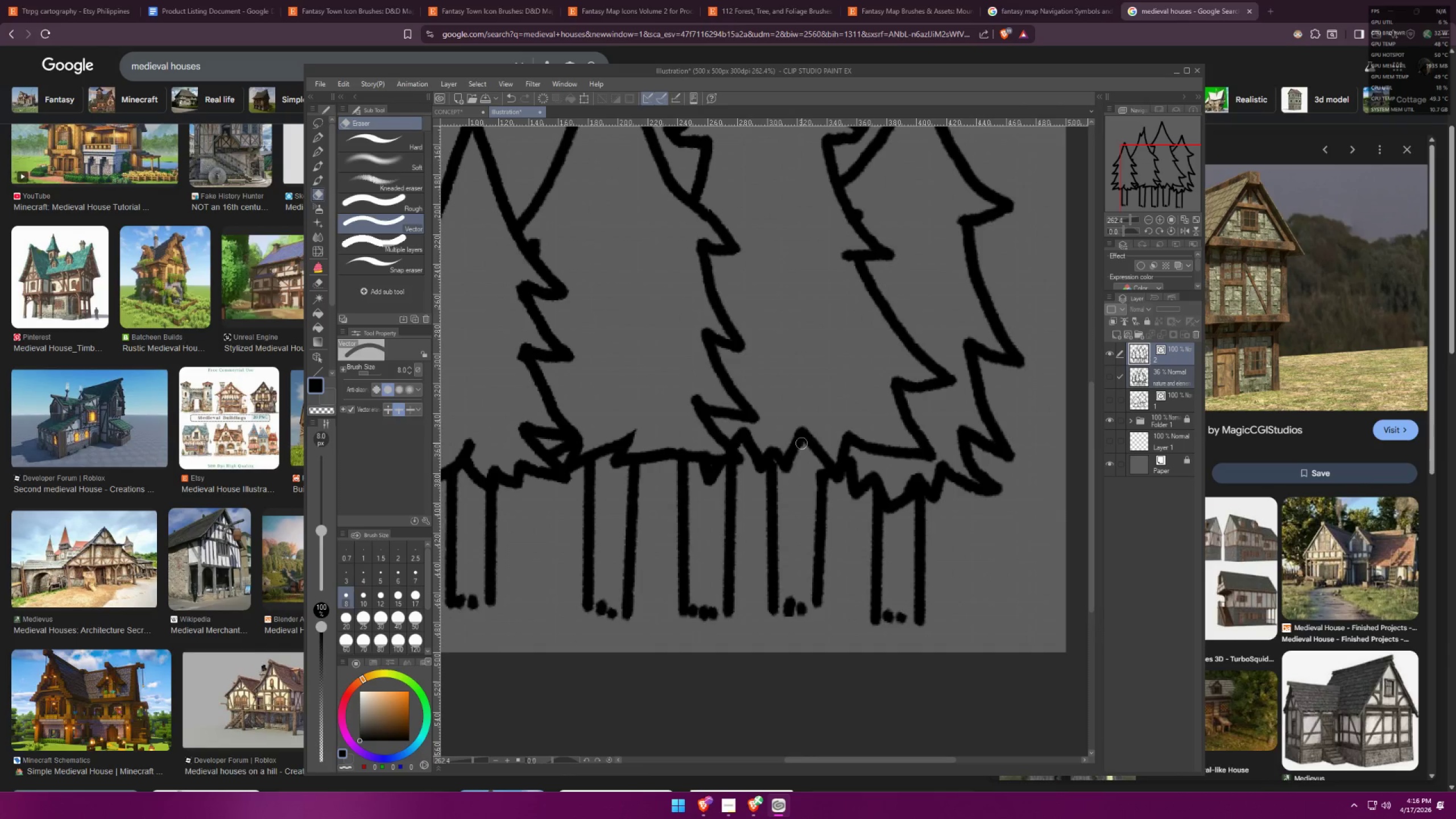 
left_click_drag(start_coordinate=[801, 427], to_coordinate=[801, 450])
 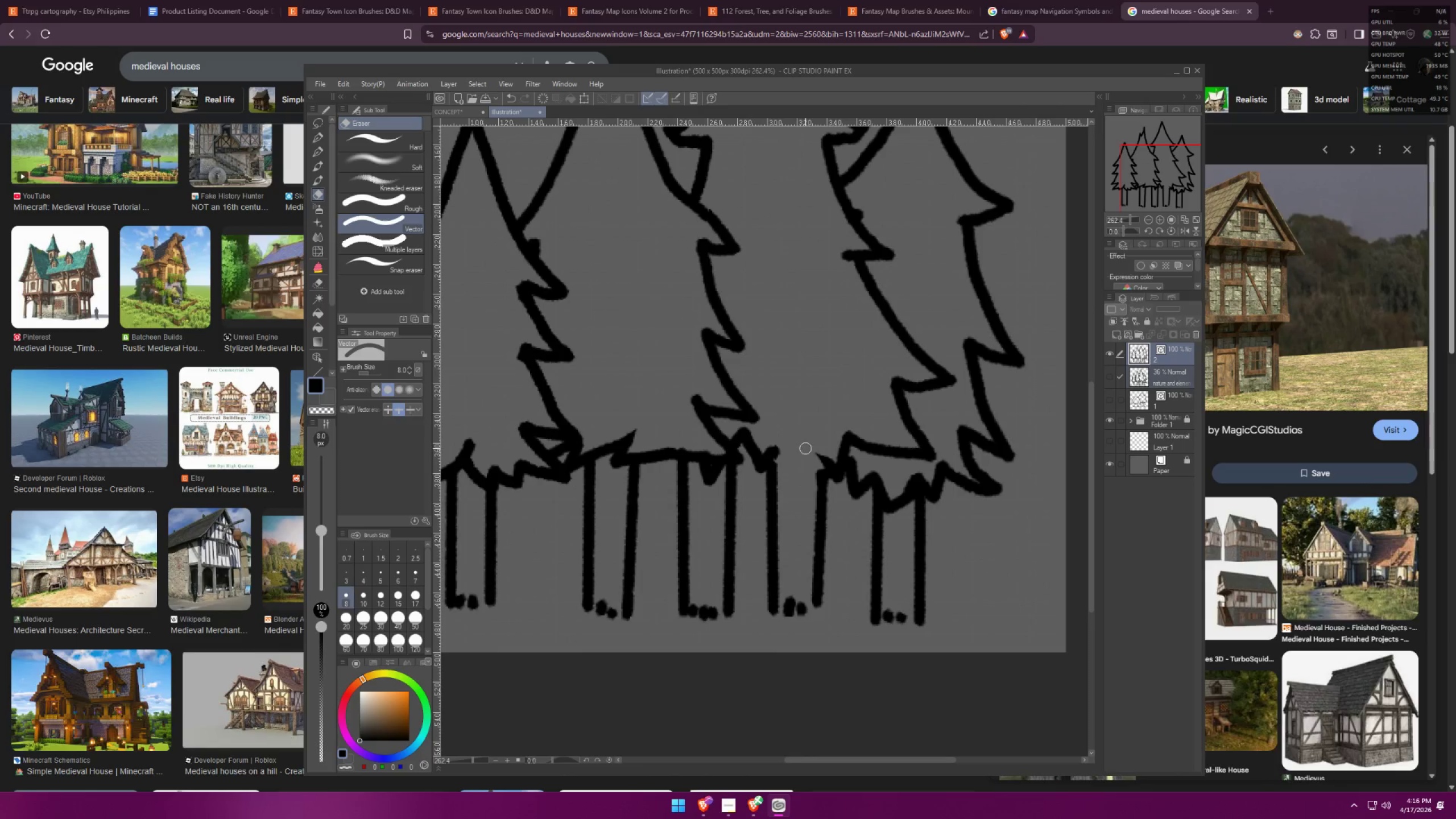 
key(Control+ControlLeft)
 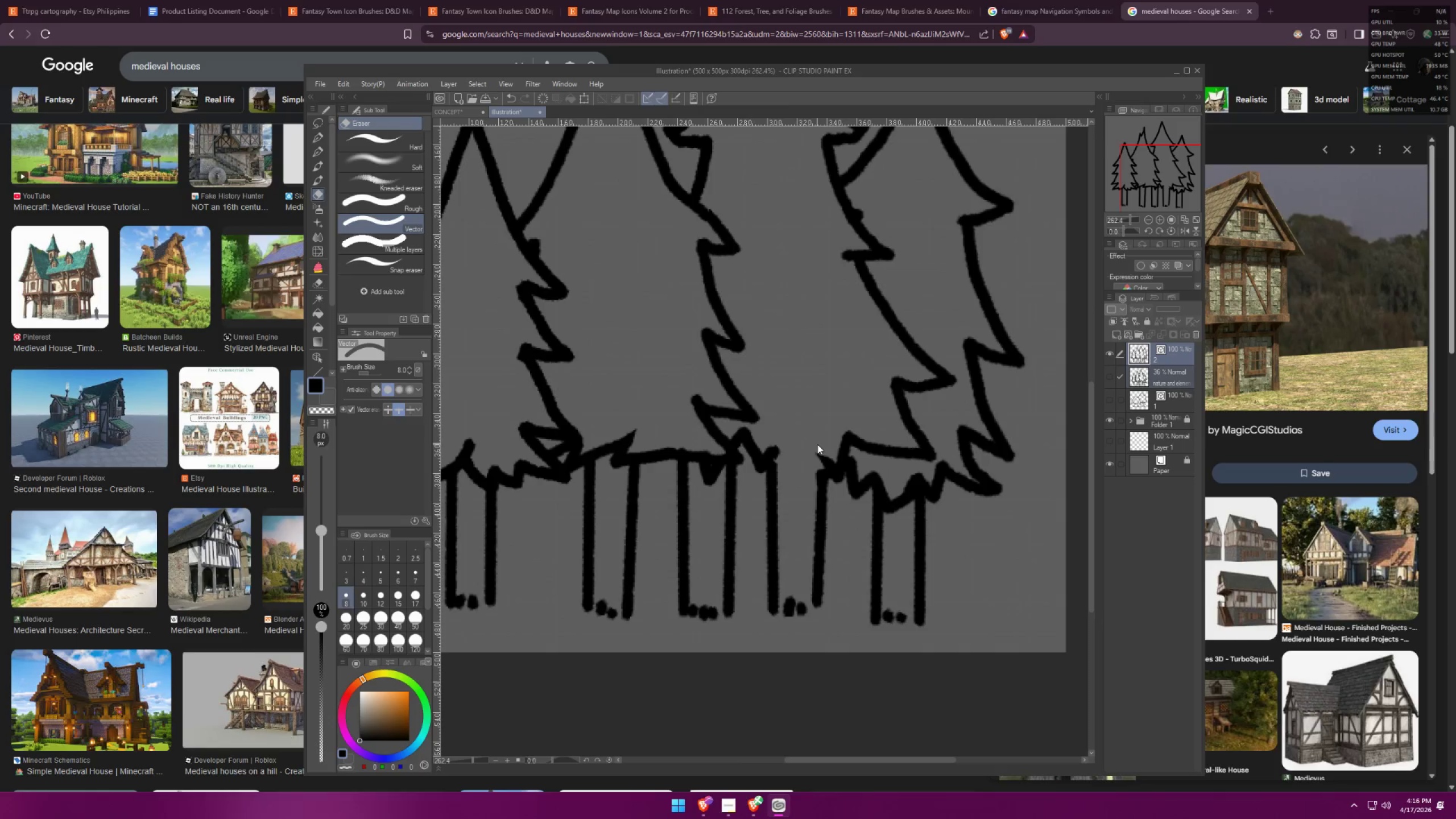 
key(Control+Z)
 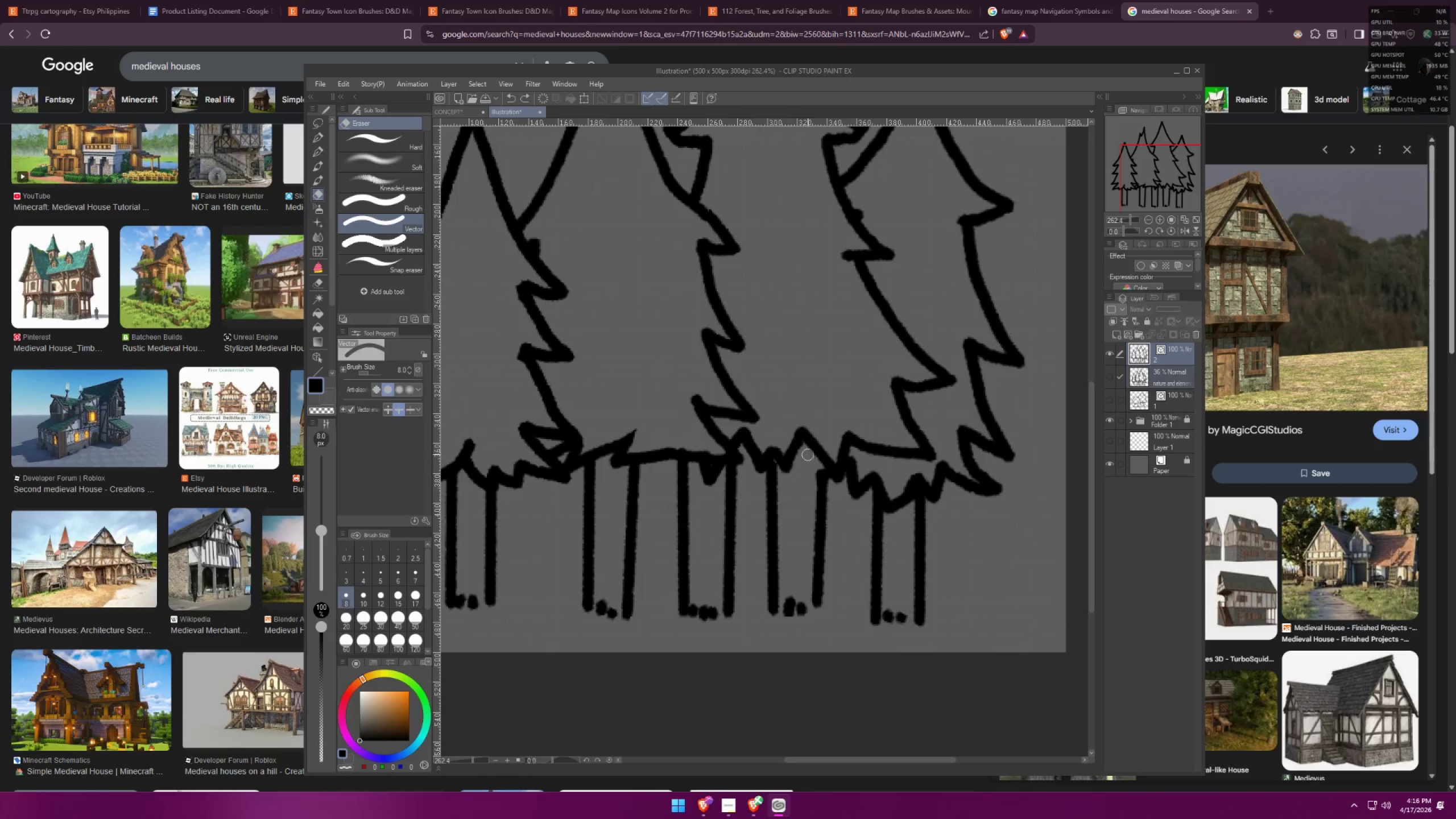 
scroll: coordinate [800, 457], scroll_direction: up, amount: 6.0
 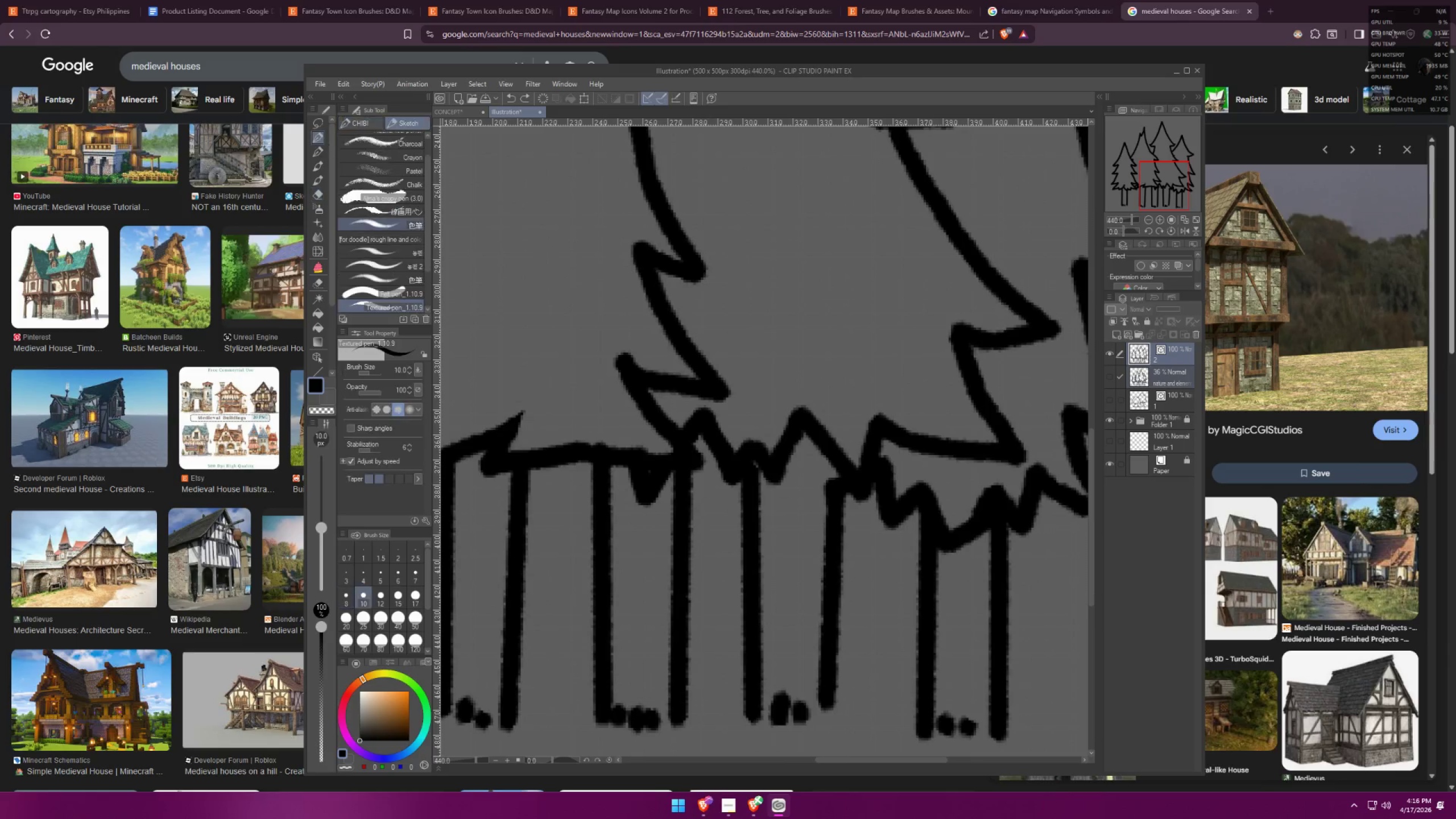 
left_click_drag(start_coordinate=[836, 486], to_coordinate=[778, 472])
 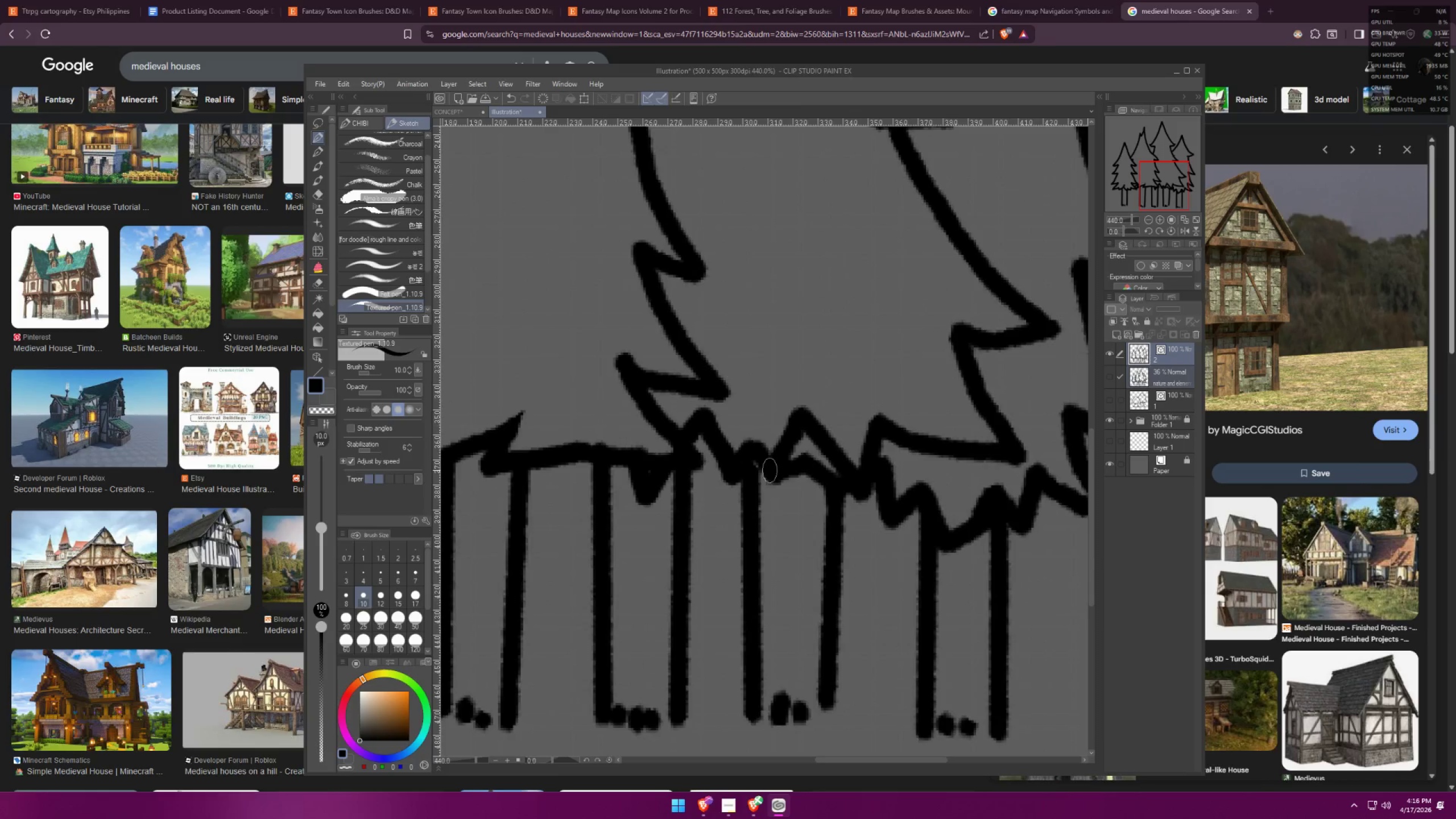 
scroll: coordinate [932, 443], scroll_direction: down, amount: 17.0
 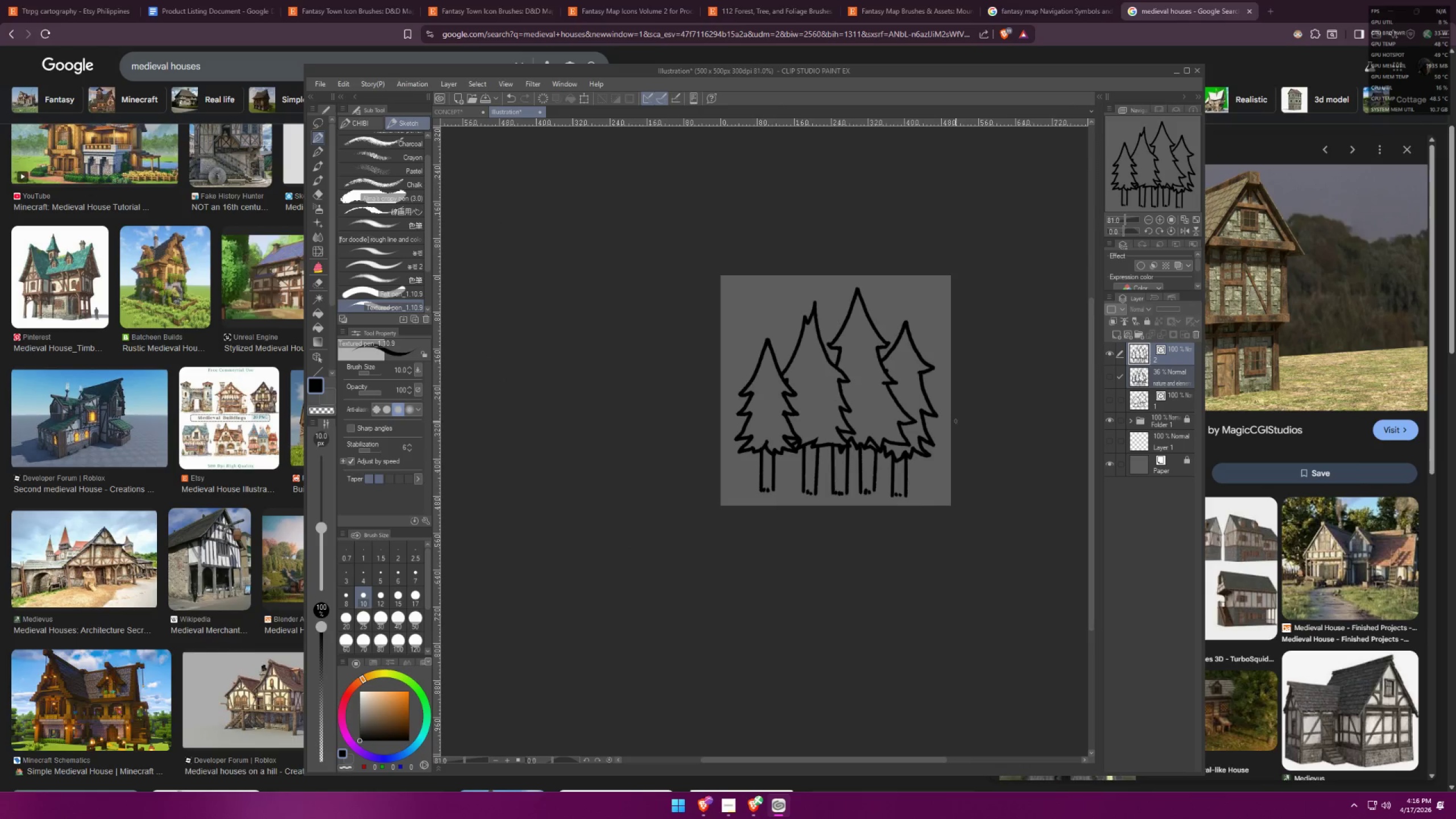 
hold_key(key=Space, duration=0.57)
 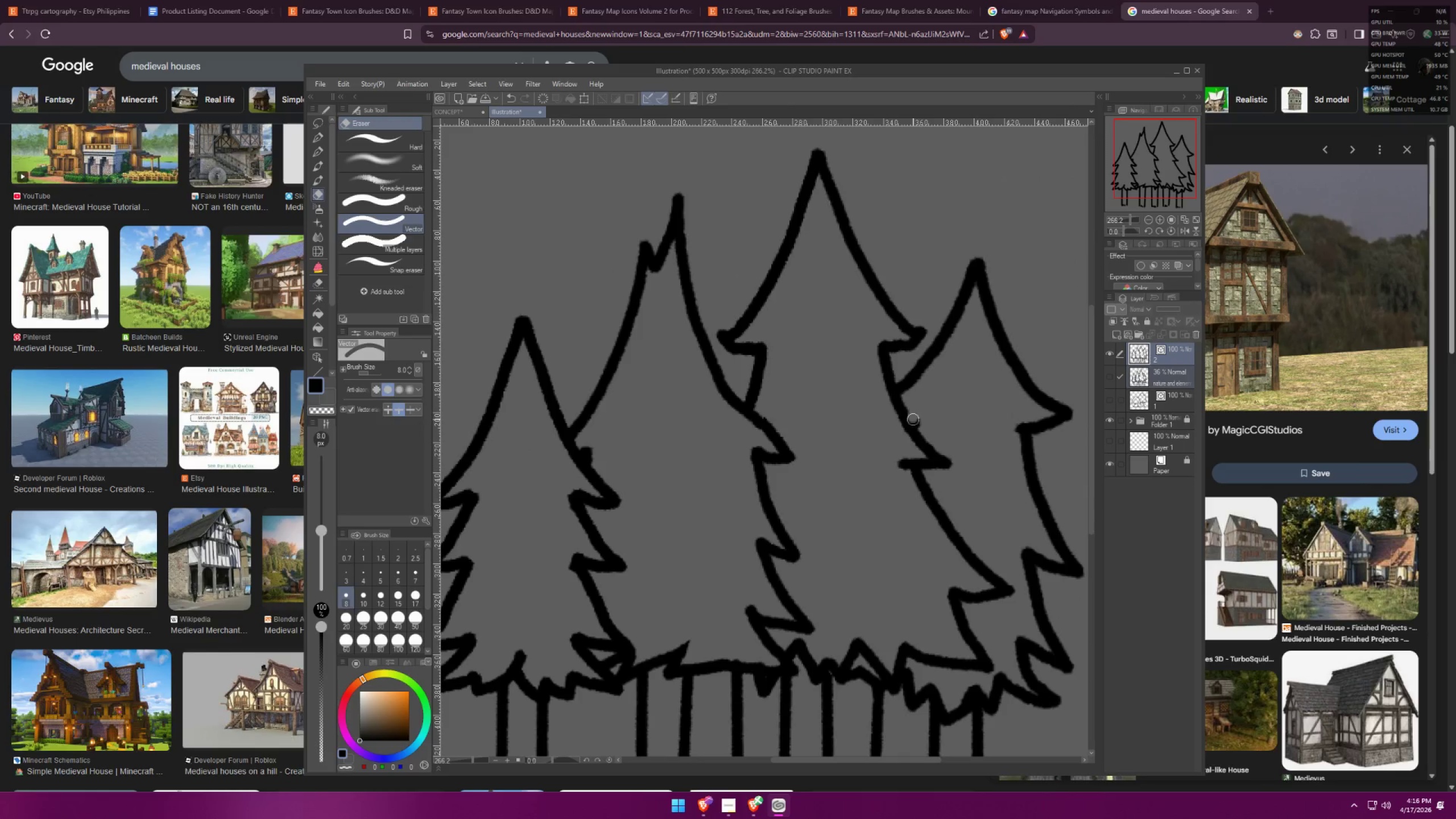 
scroll: coordinate [865, 361], scroll_direction: up, amount: 11.0
 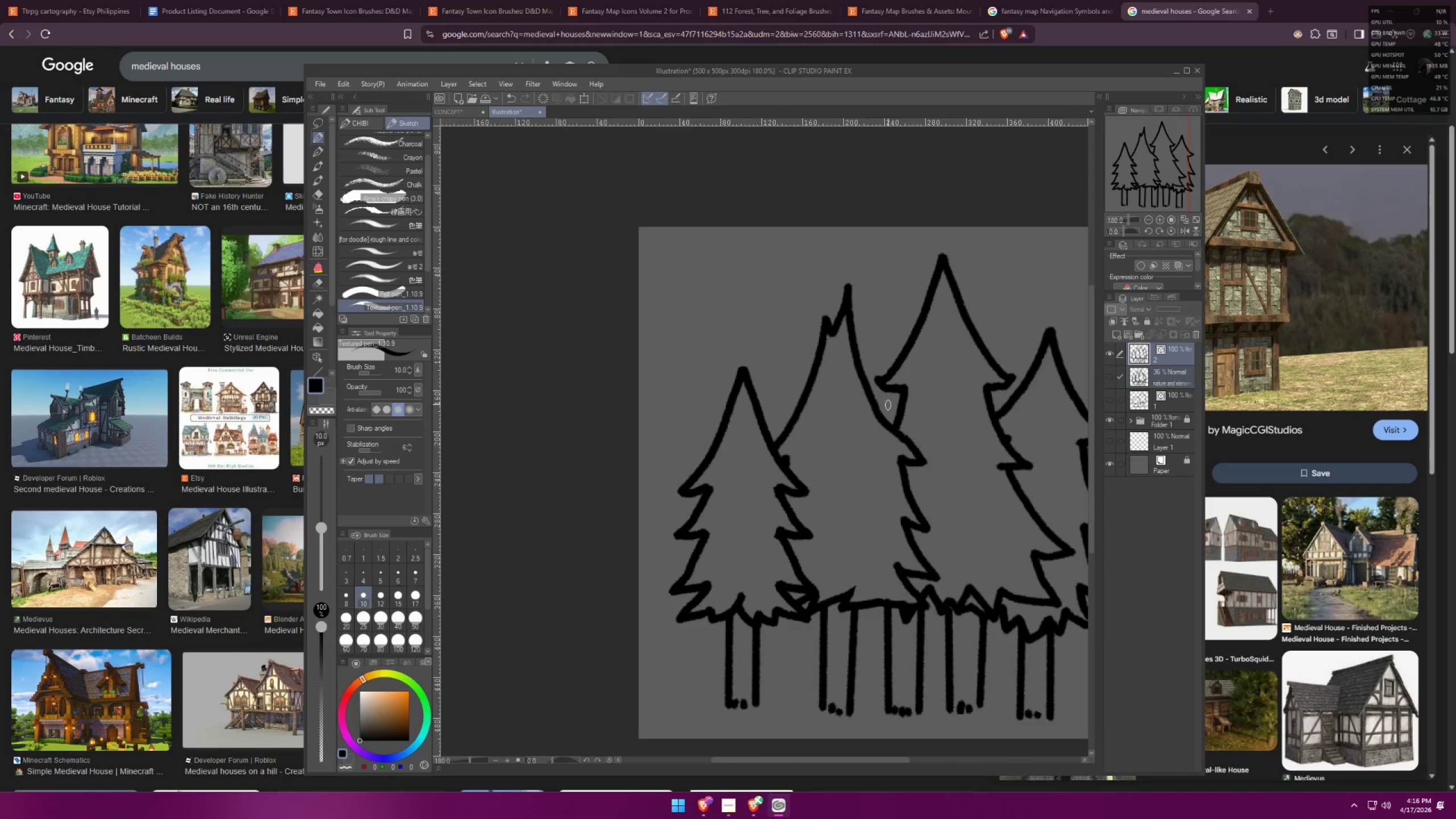 
left_click_drag(start_coordinate=[987, 460], to_coordinate=[889, 464])
 